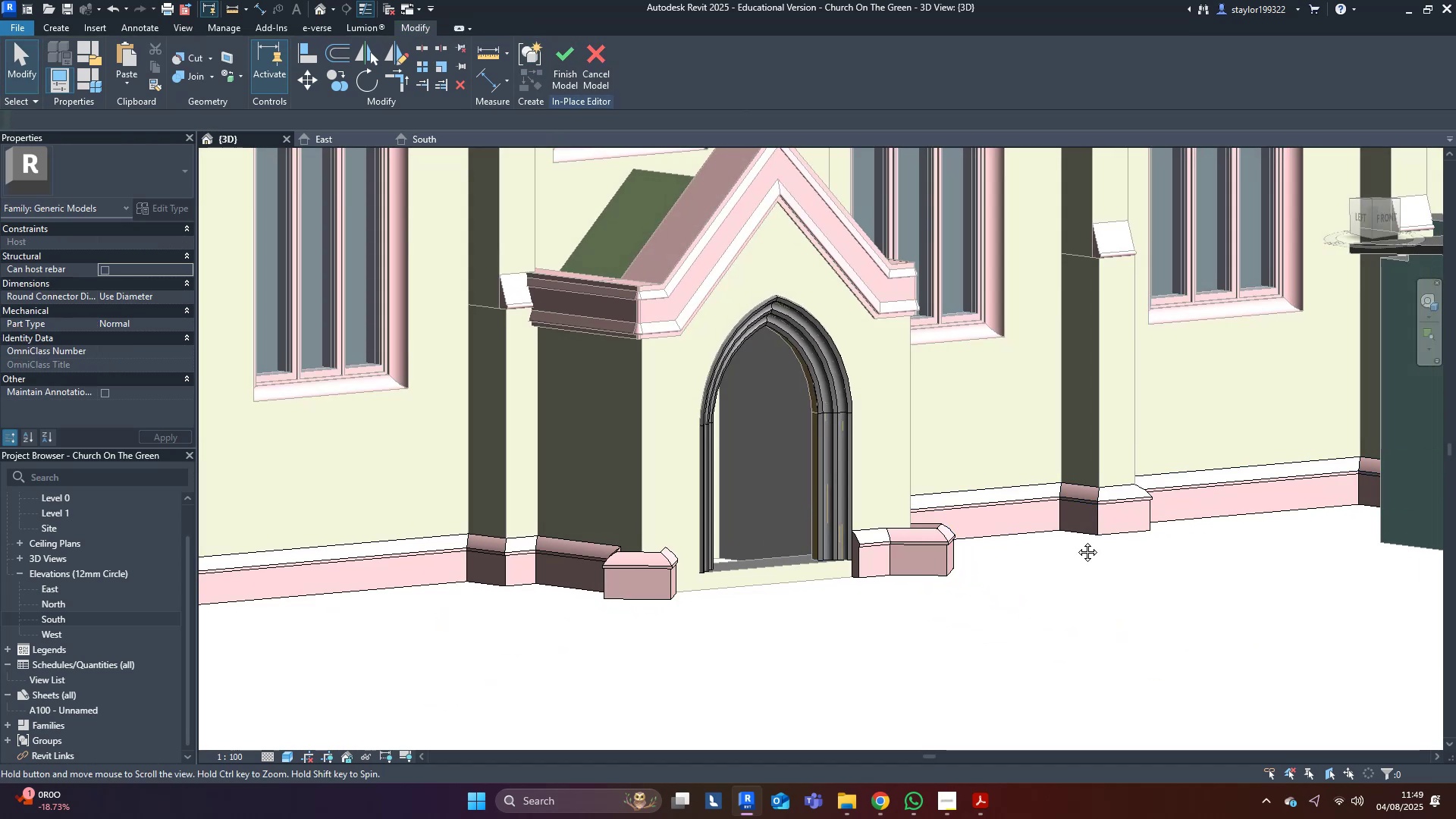 
left_click([787, 747])
 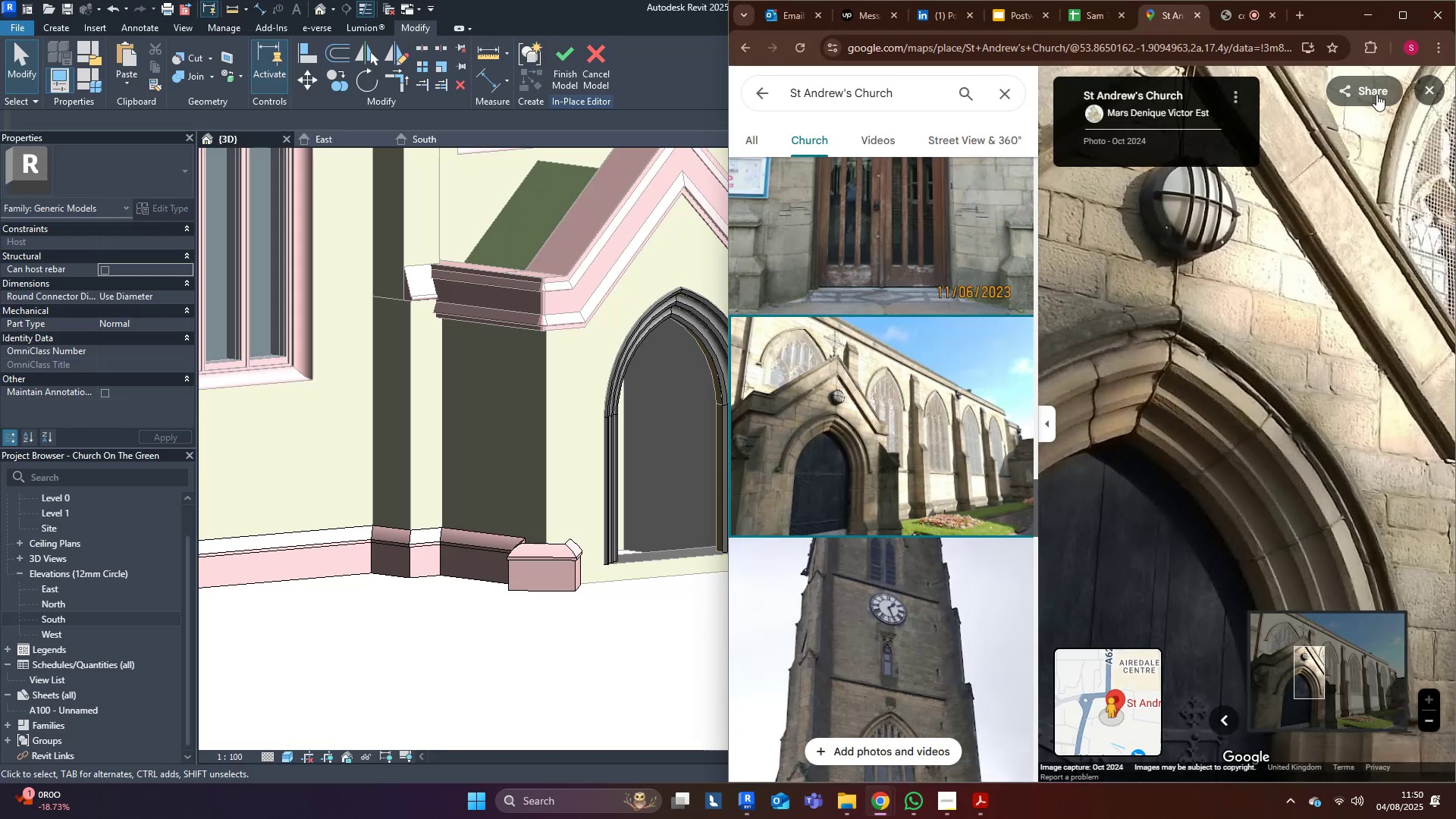 
left_click_drag(start_coordinate=[1335, 20], to_coordinate=[1311, 18])
 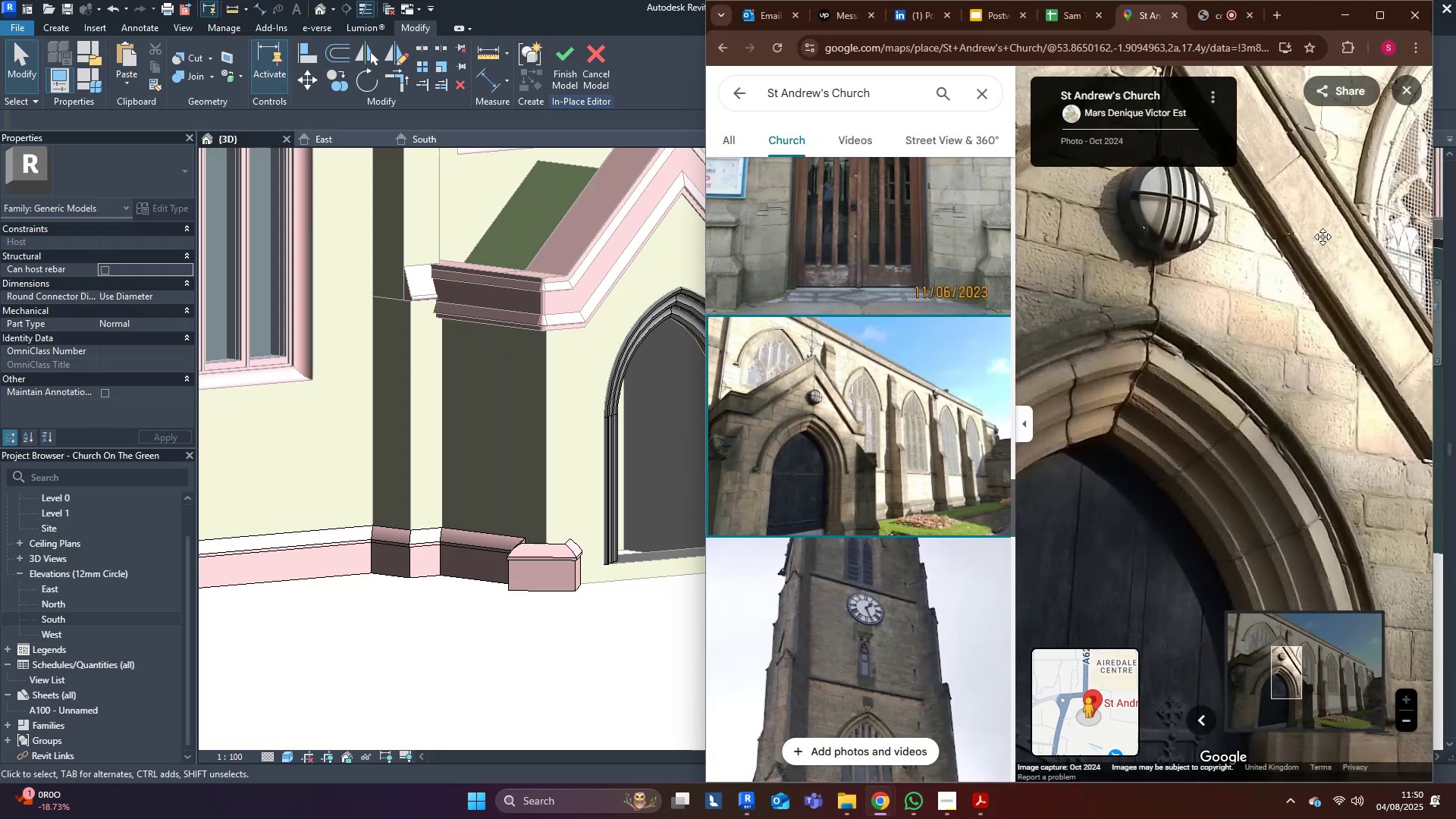 
left_click_drag(start_coordinate=[1320, 482], to_coordinate=[1294, 263])
 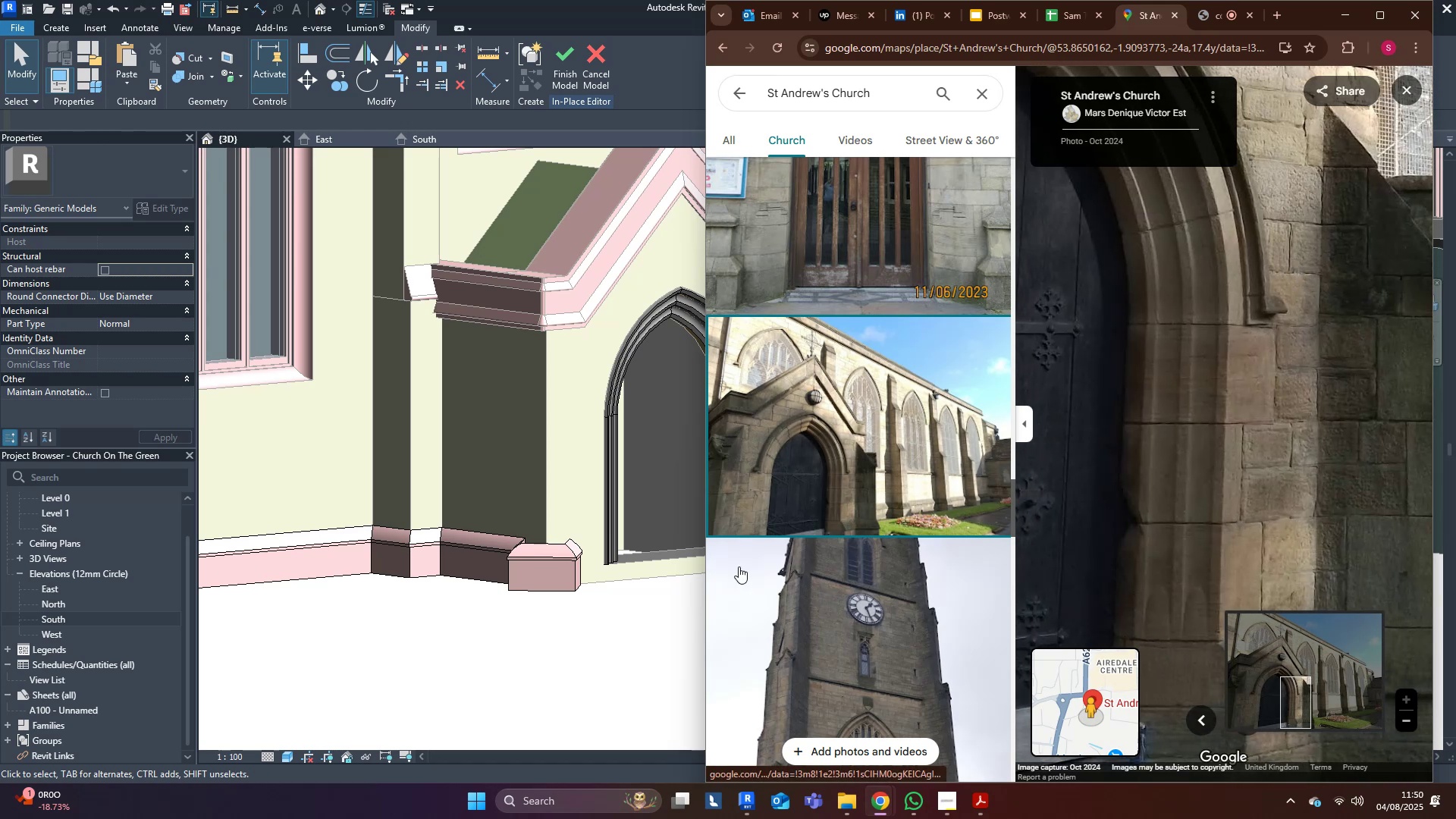 
left_click_drag(start_coordinate=[1239, 565], to_coordinate=[1222, 559])
 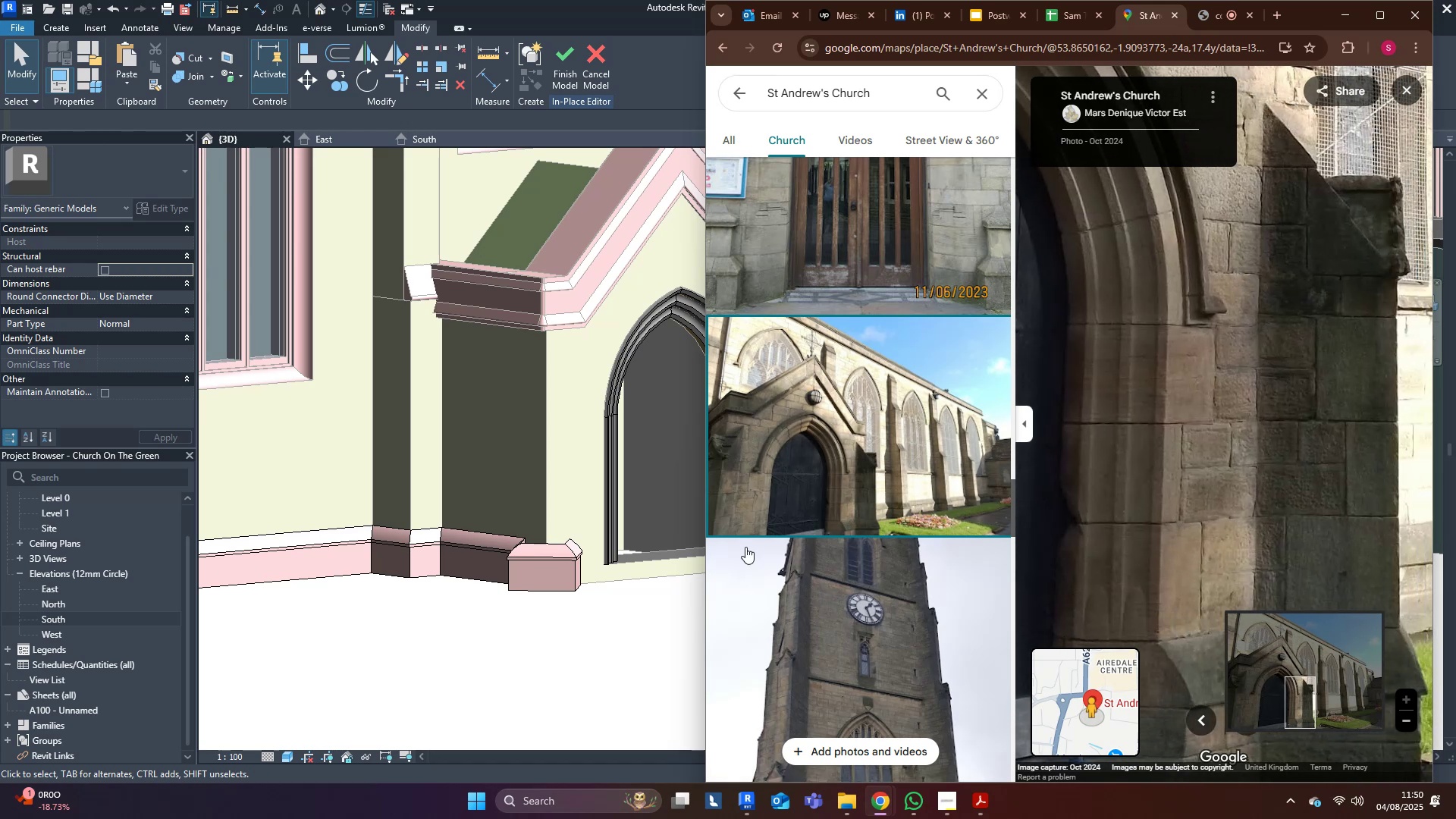 
left_click([498, 517])
 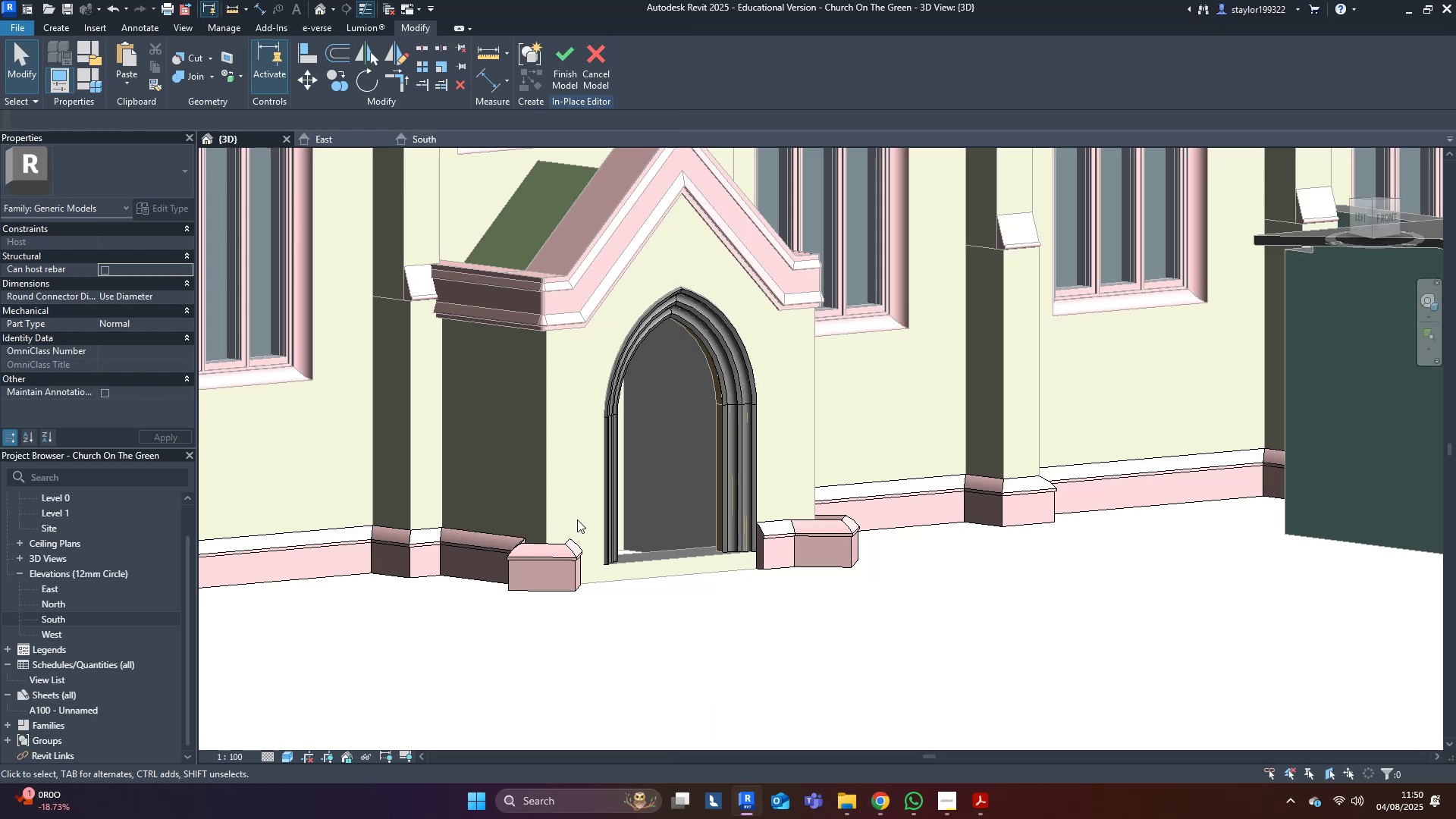 
middle_click([577, 520])
 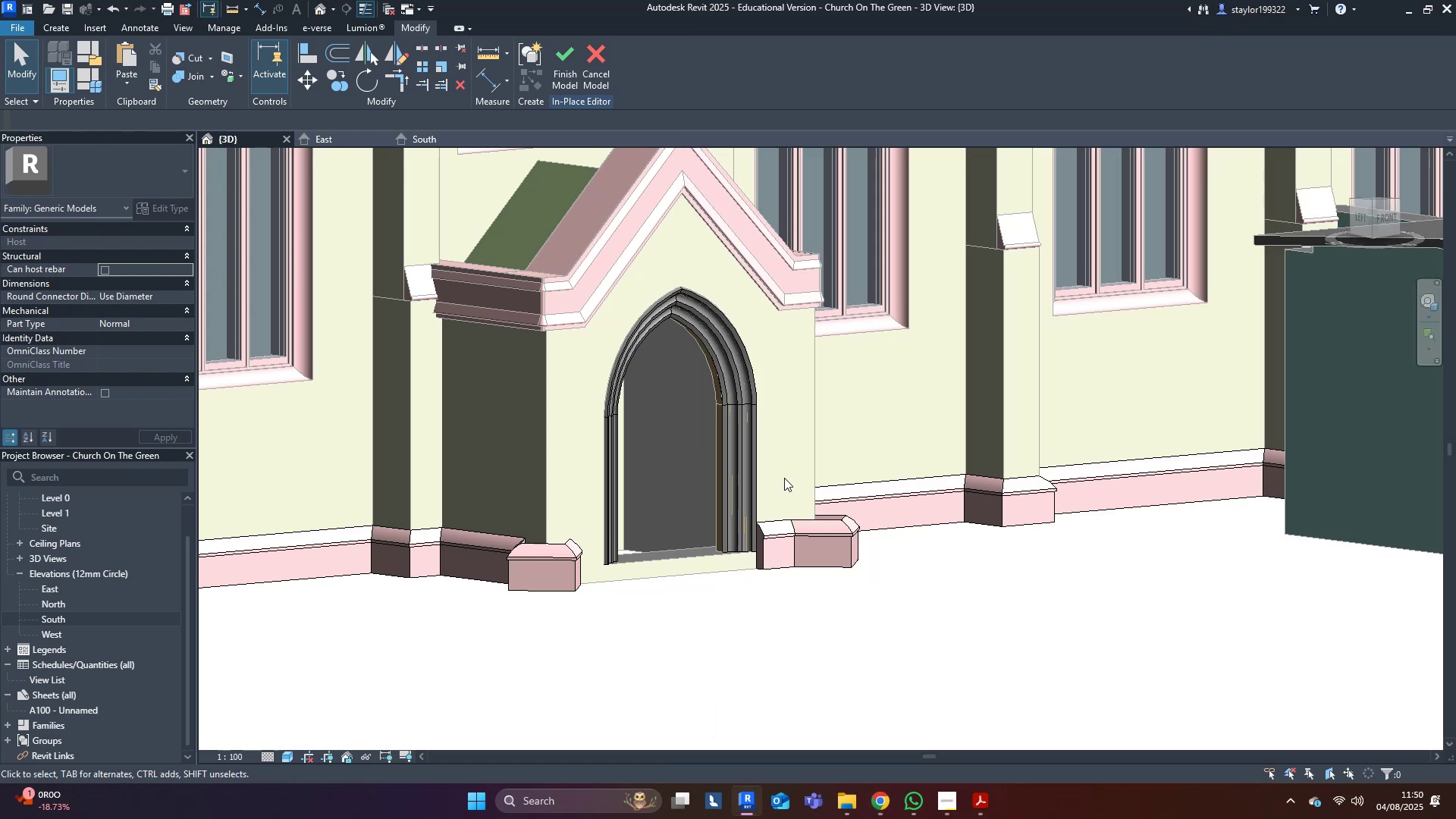 
scroll: coordinate [681, 582], scroll_direction: up, amount: 7.0
 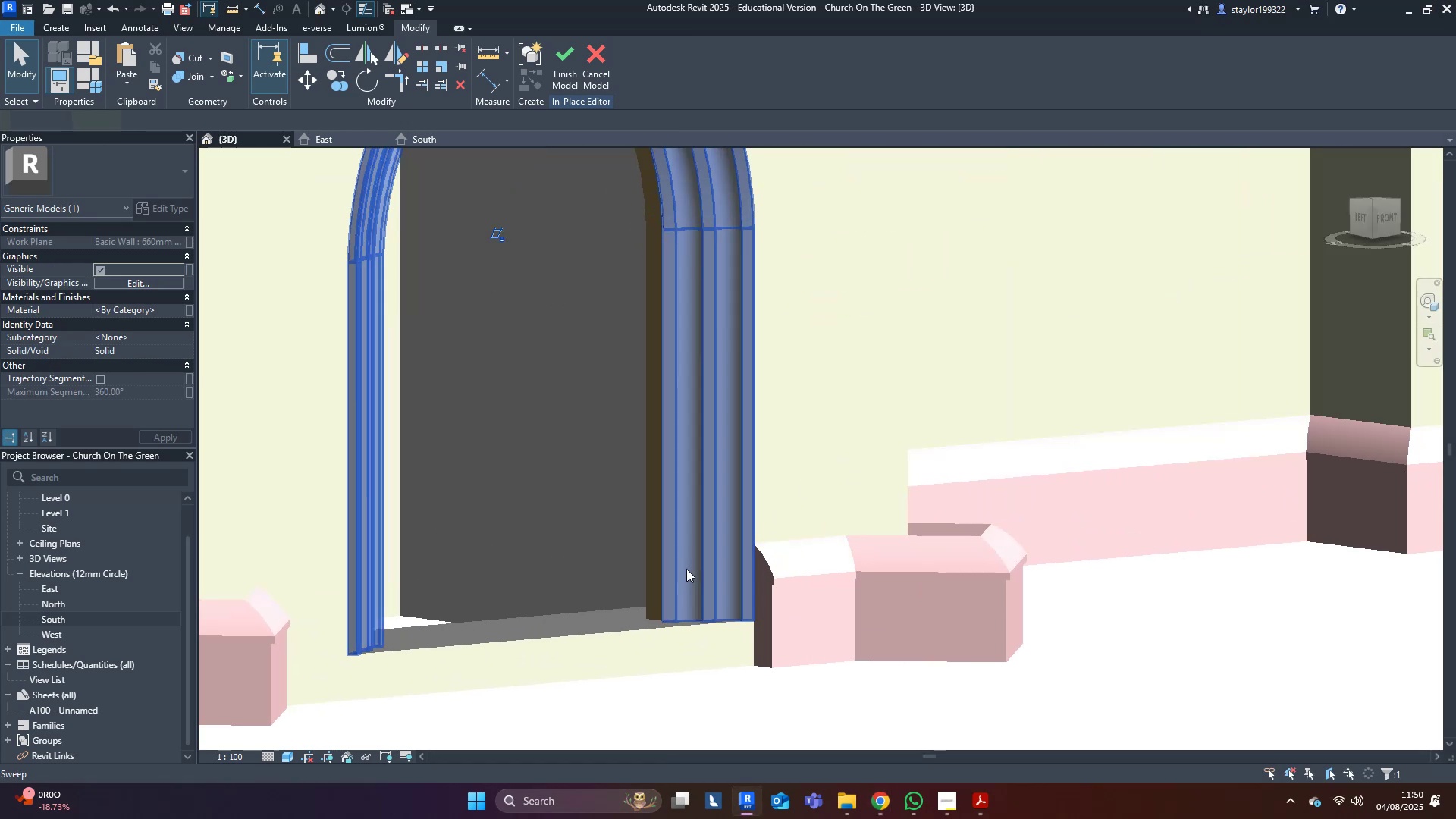 
double_click([686, 569])
 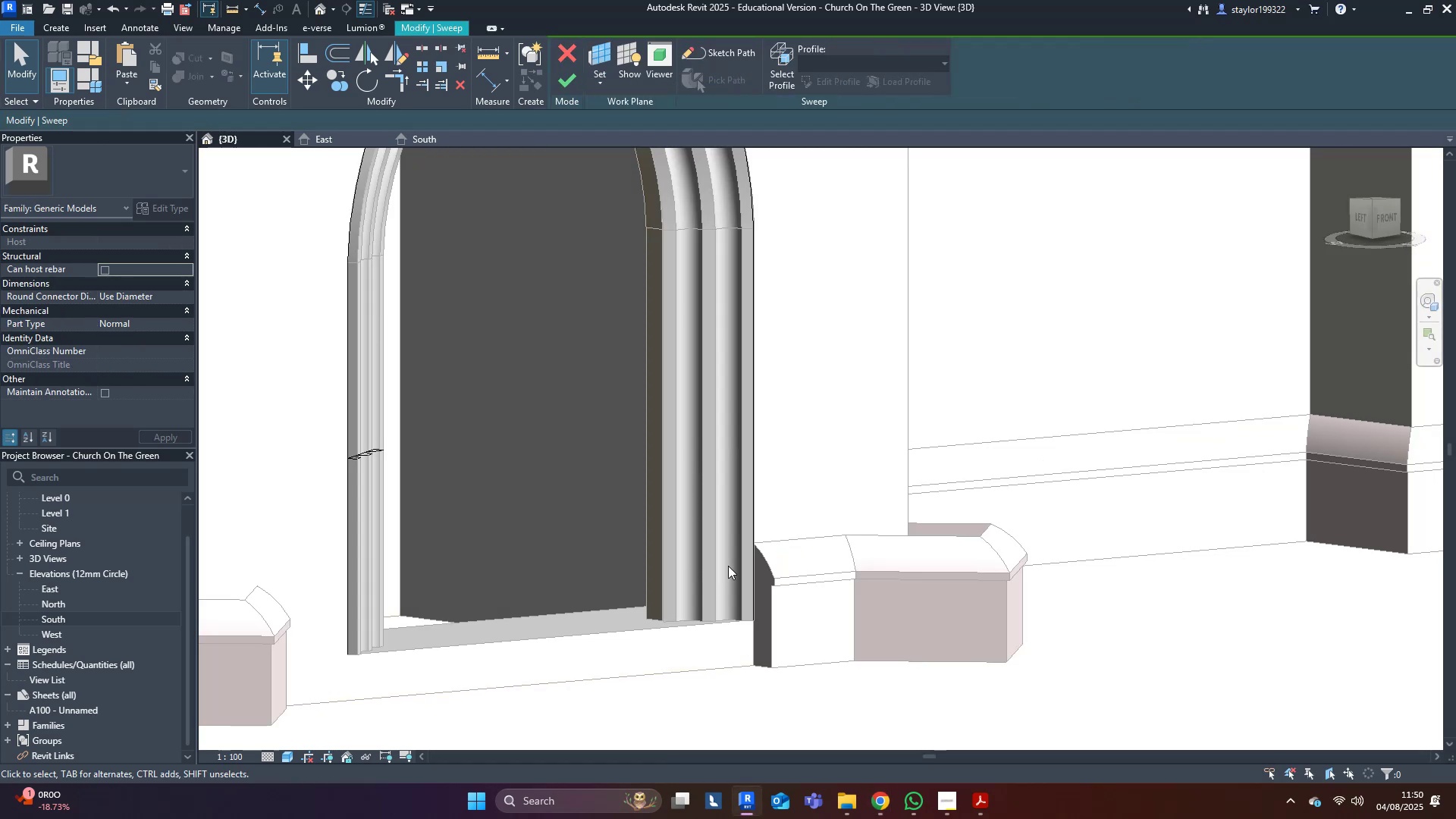 
left_click([755, 538])
 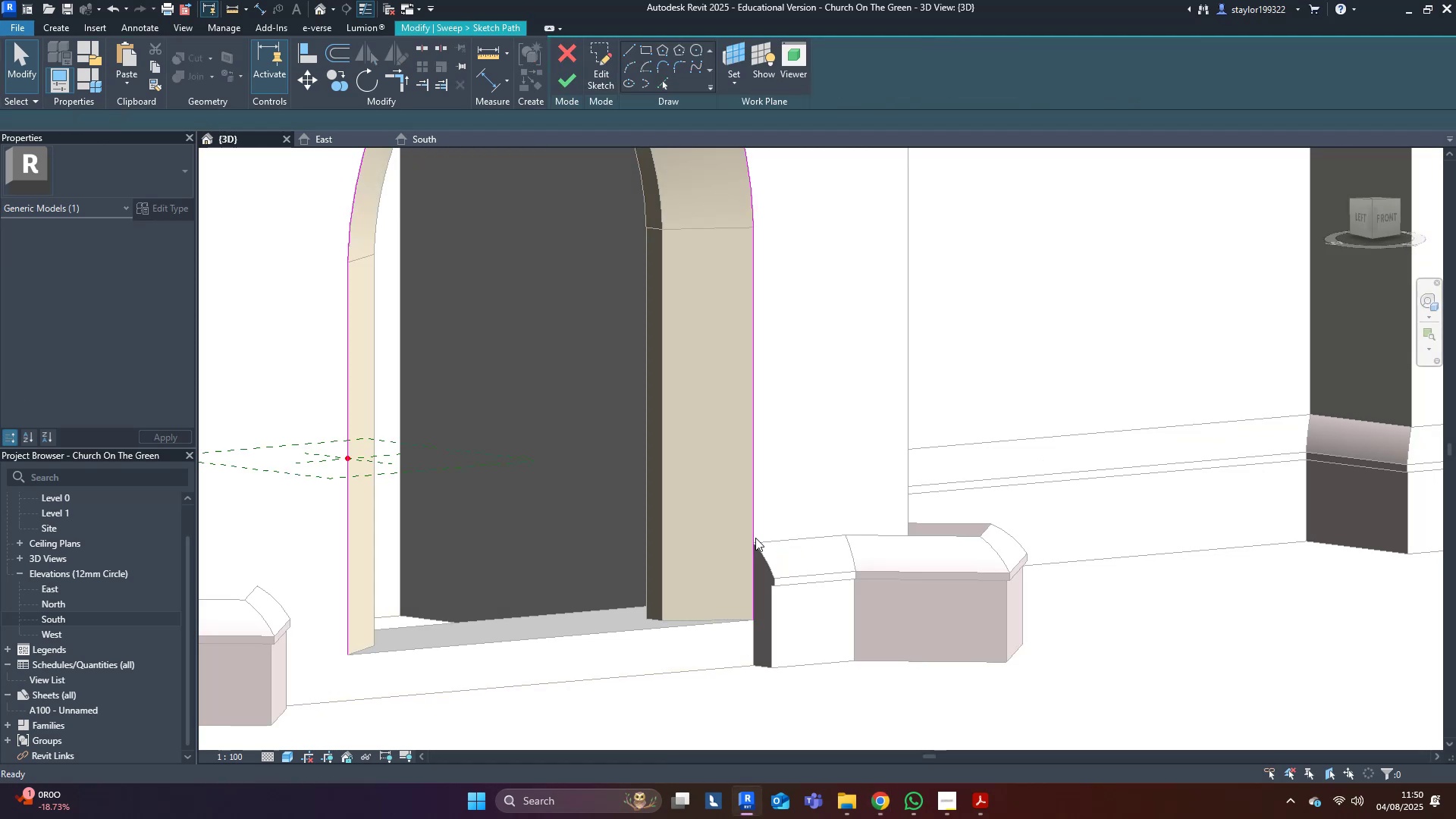 
scroll: coordinate [768, 547], scroll_direction: up, amount: 3.0
 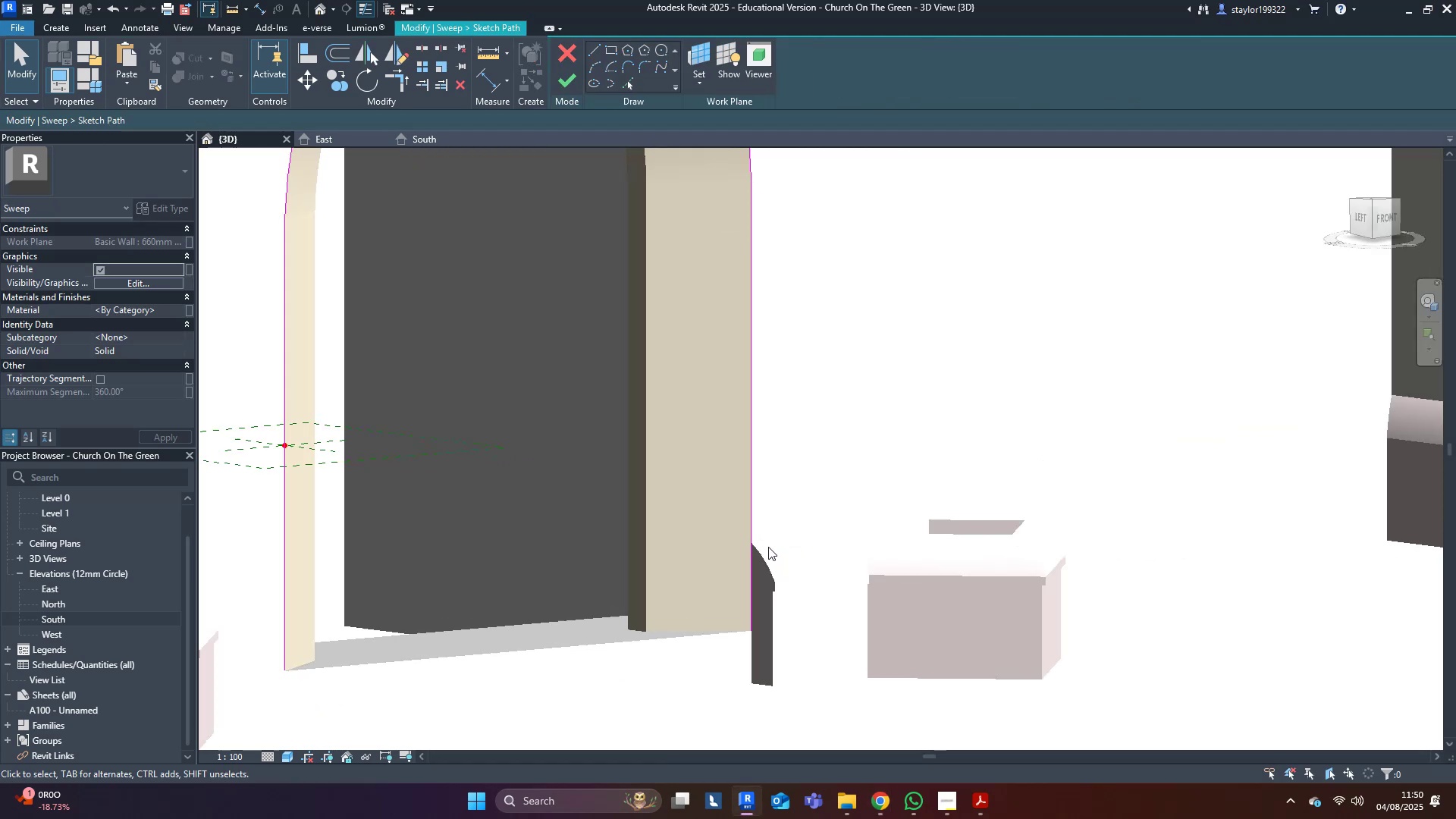 
type(al)
key(Tab)
key(Tab)
key(Tab)
key(Tab)
 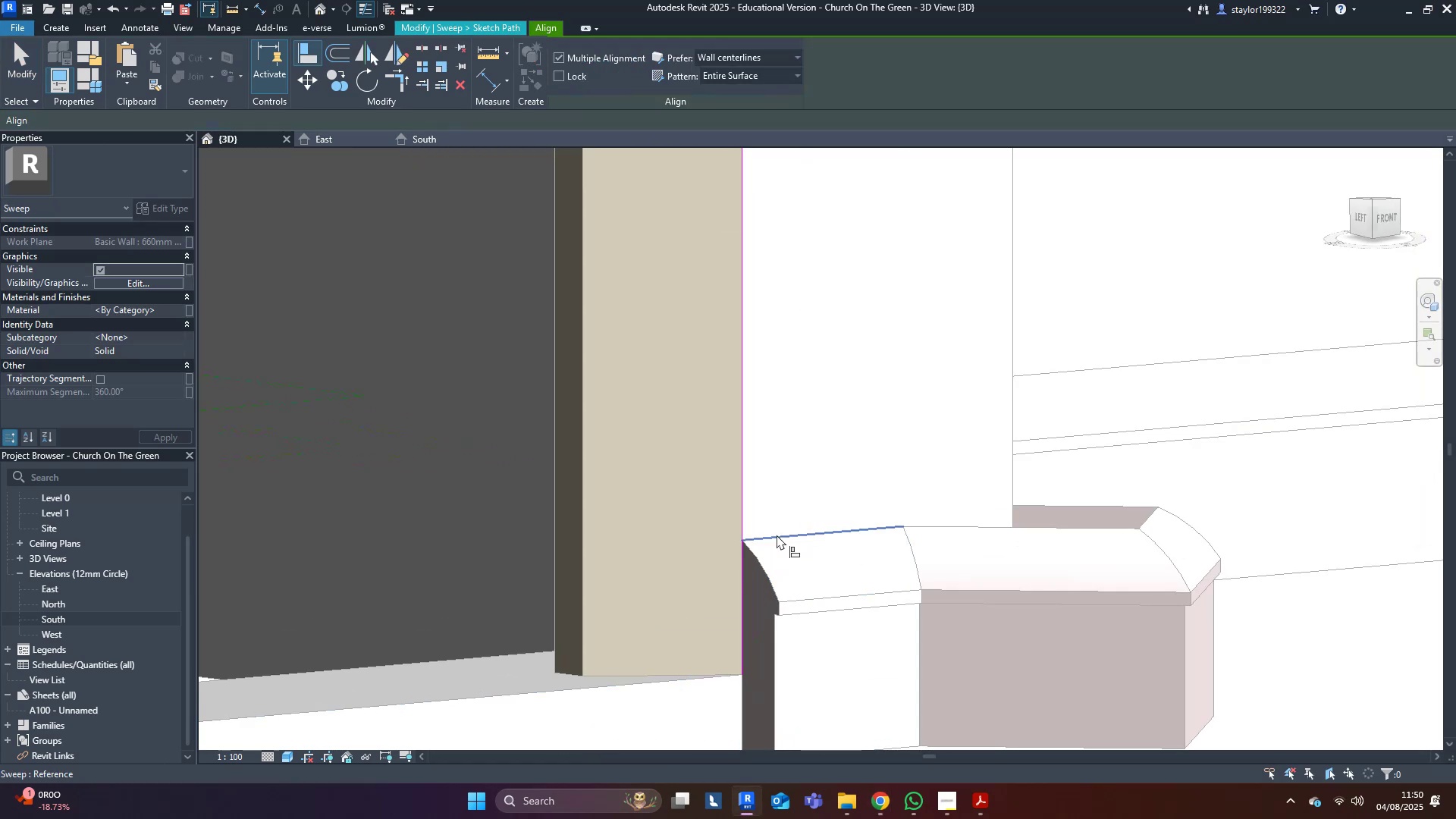 
left_click([777, 535])
 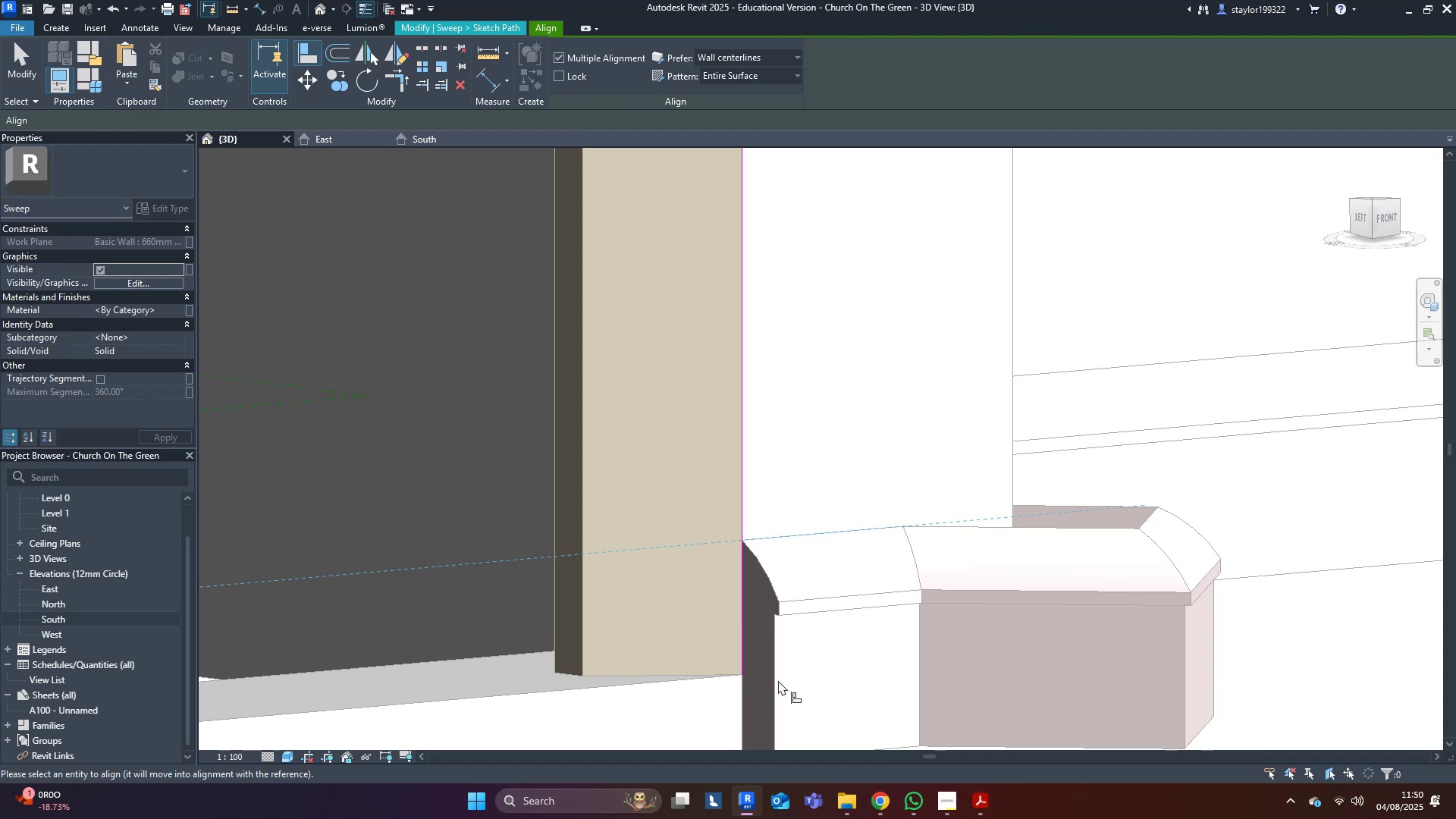 
left_click([739, 676])
 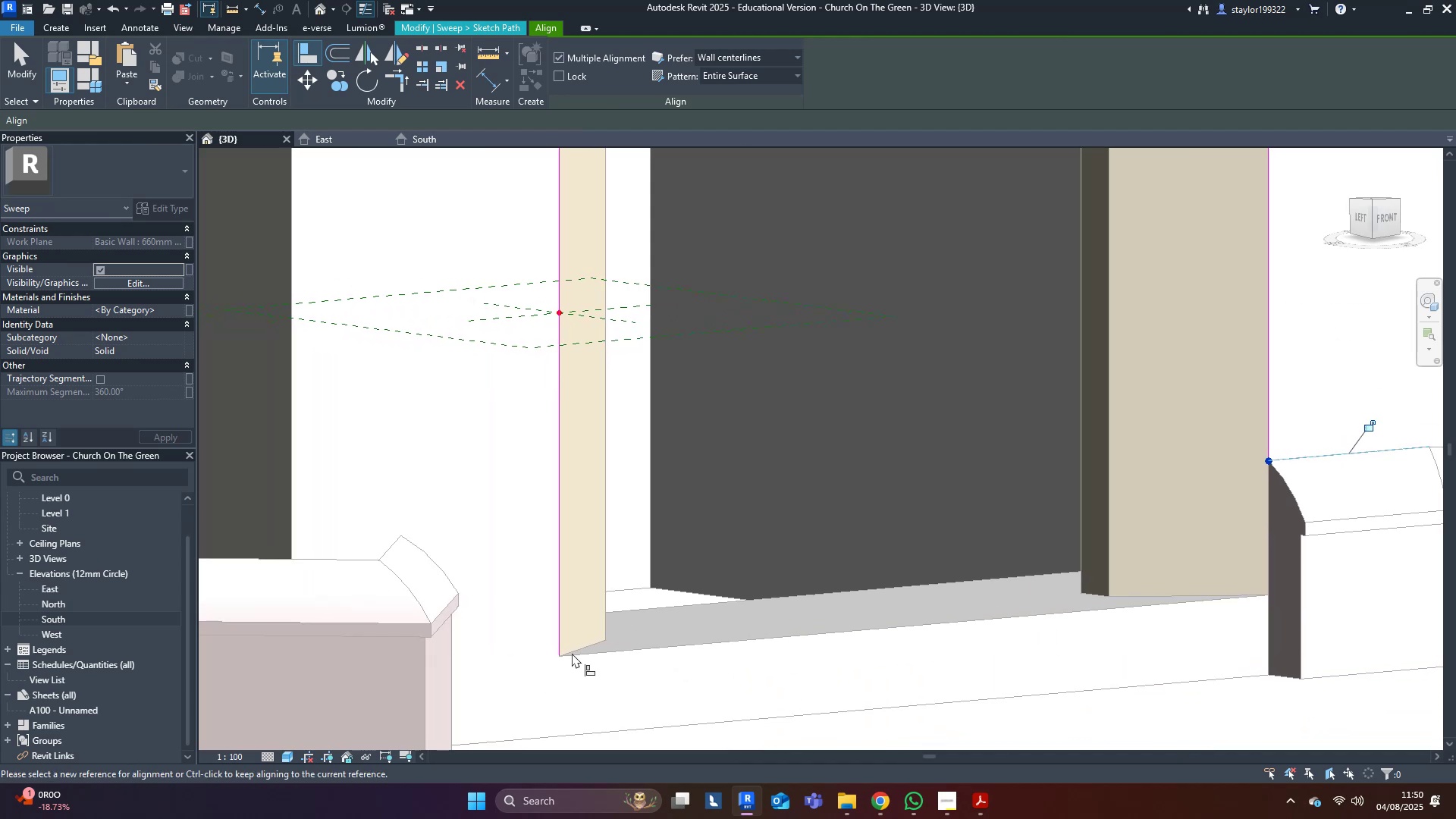 
left_click([561, 655])
 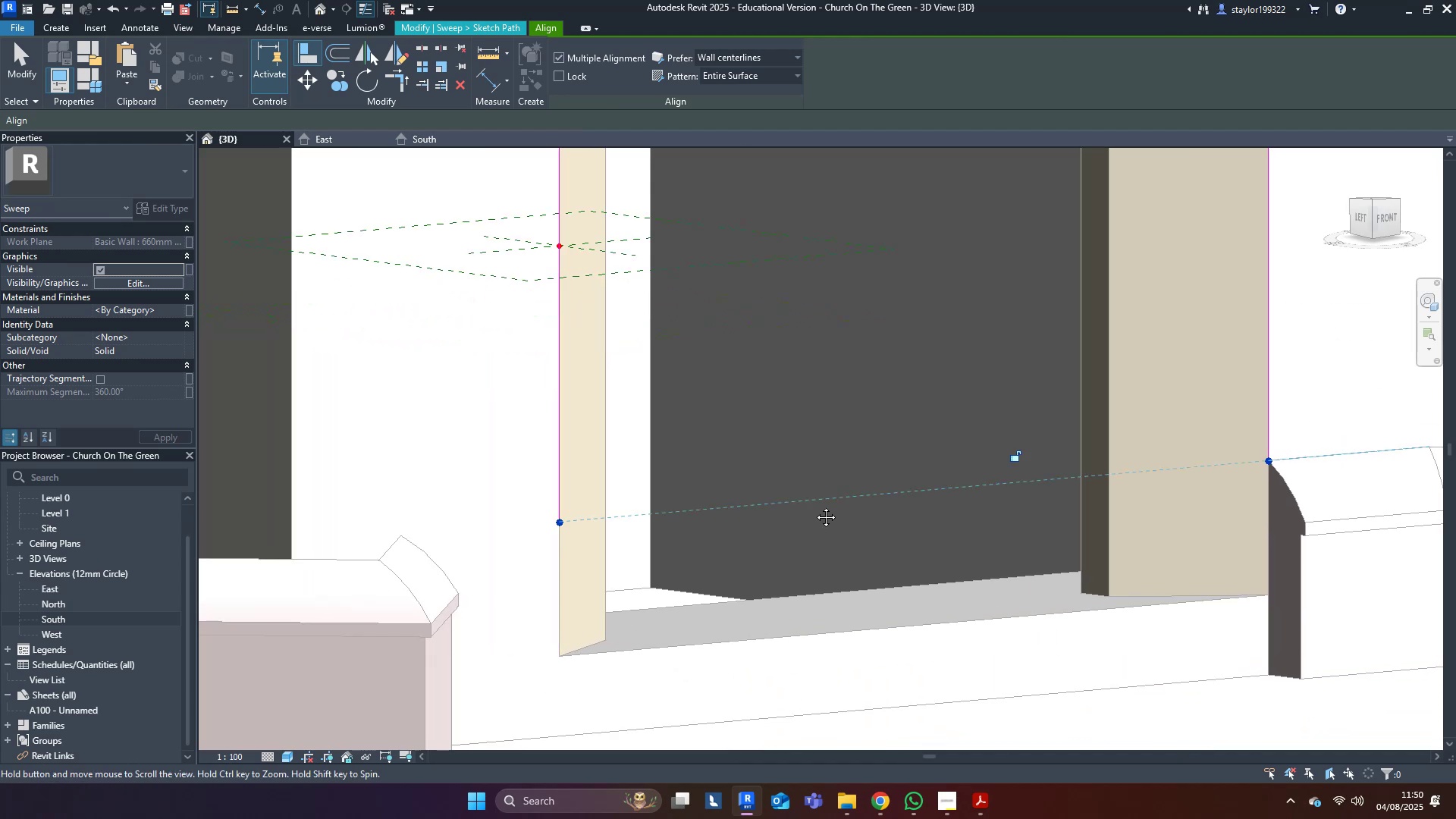 
key(Escape)
 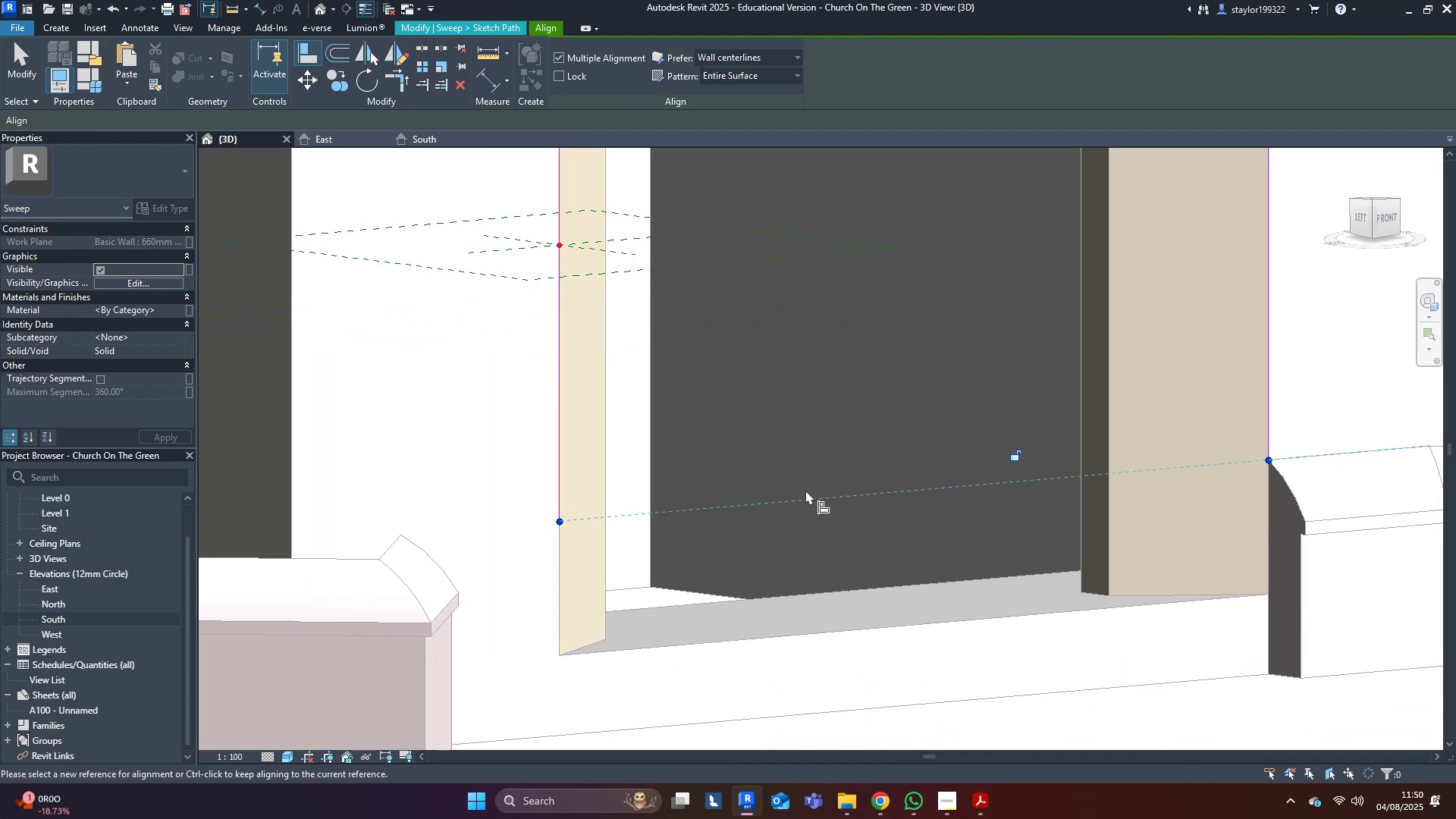 
scroll: coordinate [805, 490], scroll_direction: down, amount: 3.0
 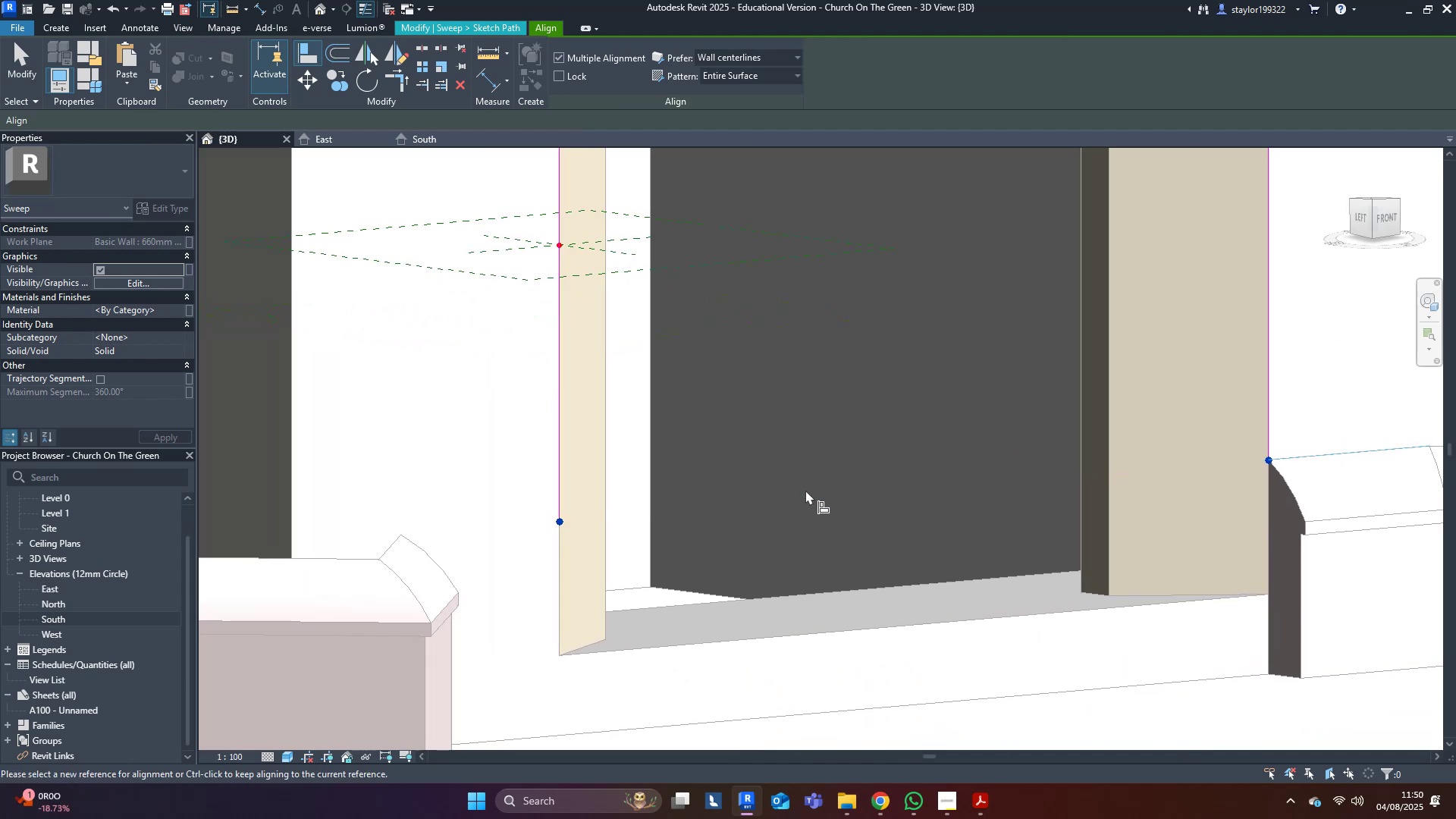 
key(Escape)
 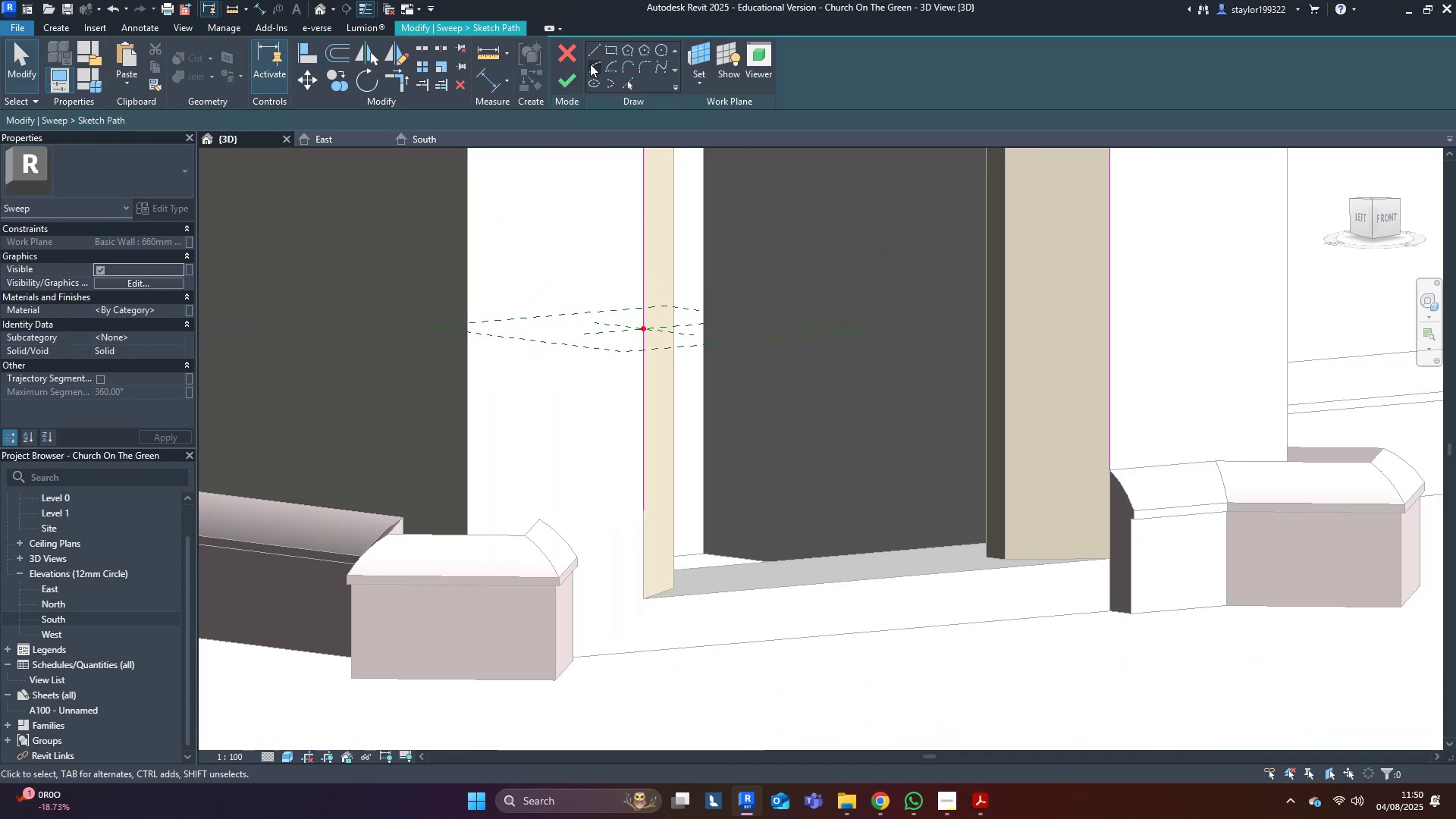 
left_click([569, 73])
 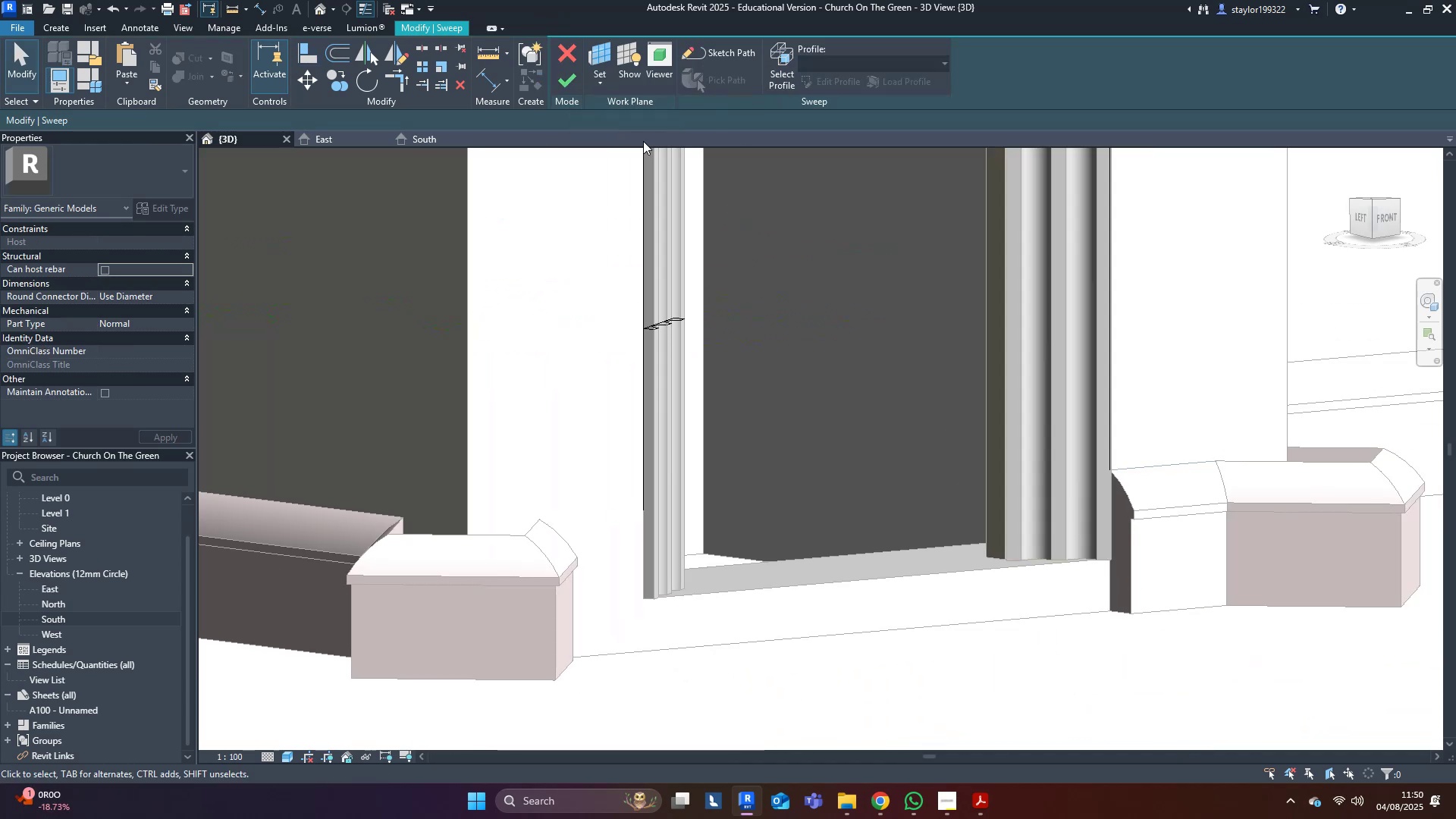 
left_click([562, 77])
 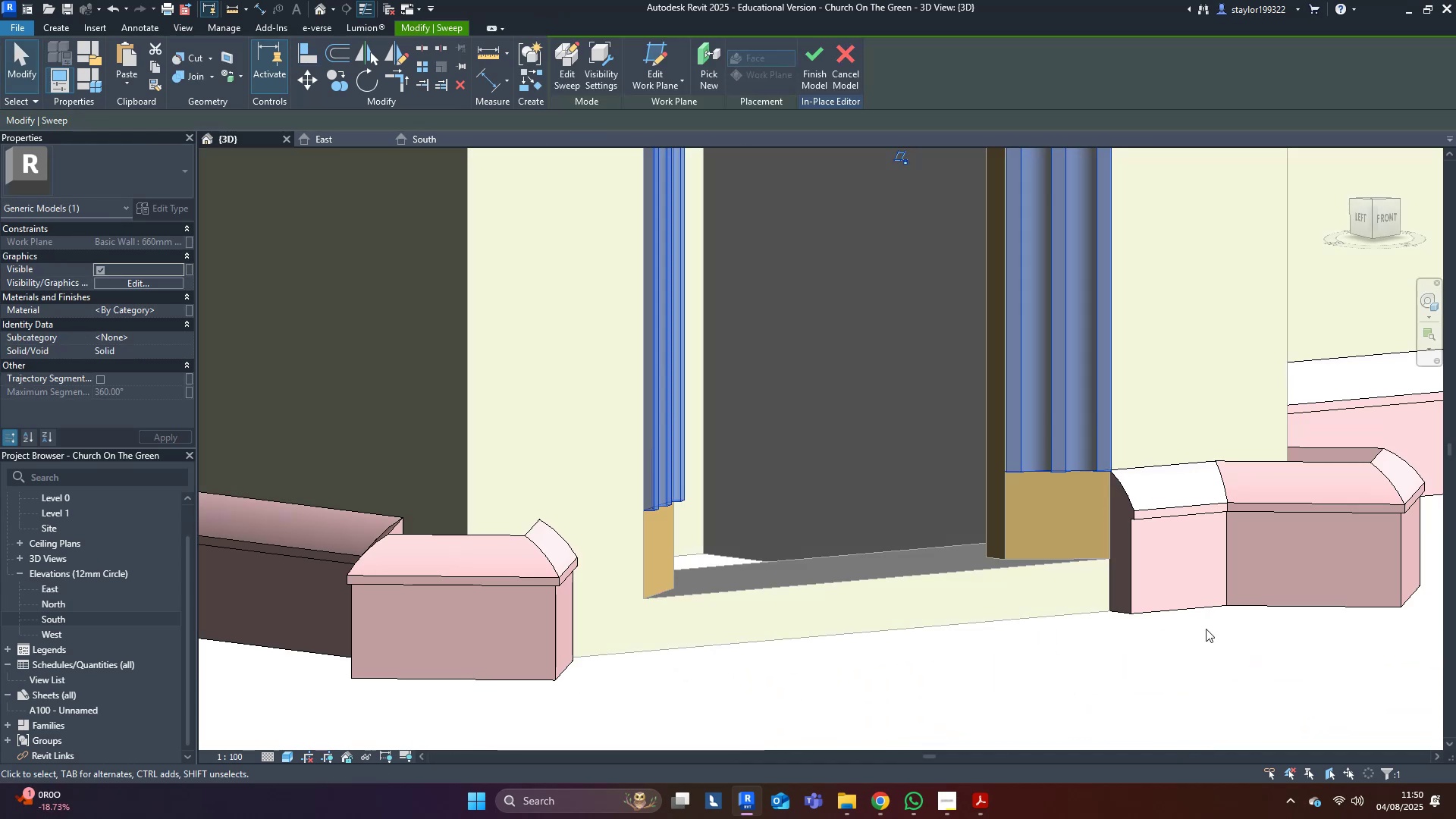 
key(Escape)
 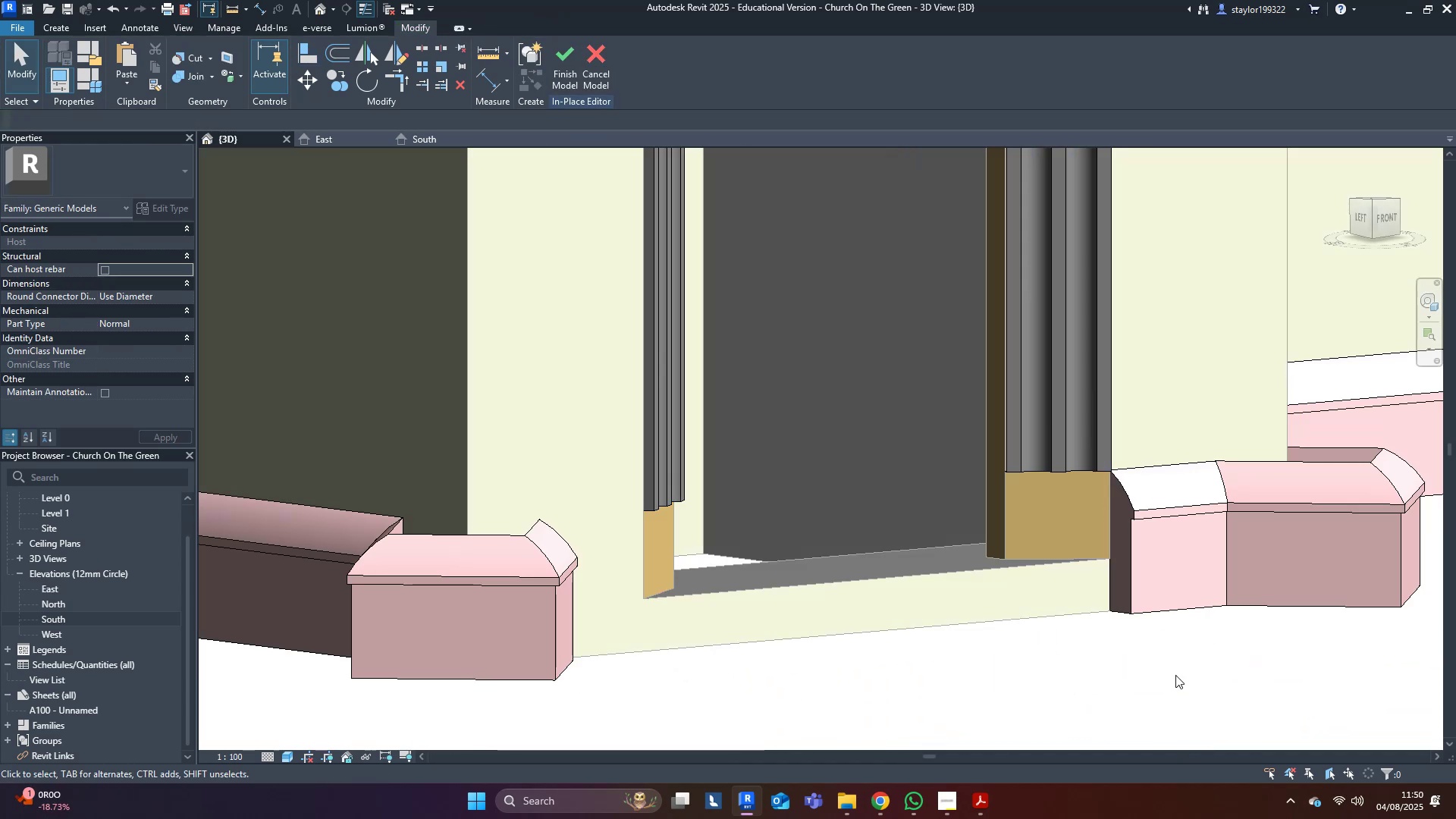 
left_click([1175, 675])
 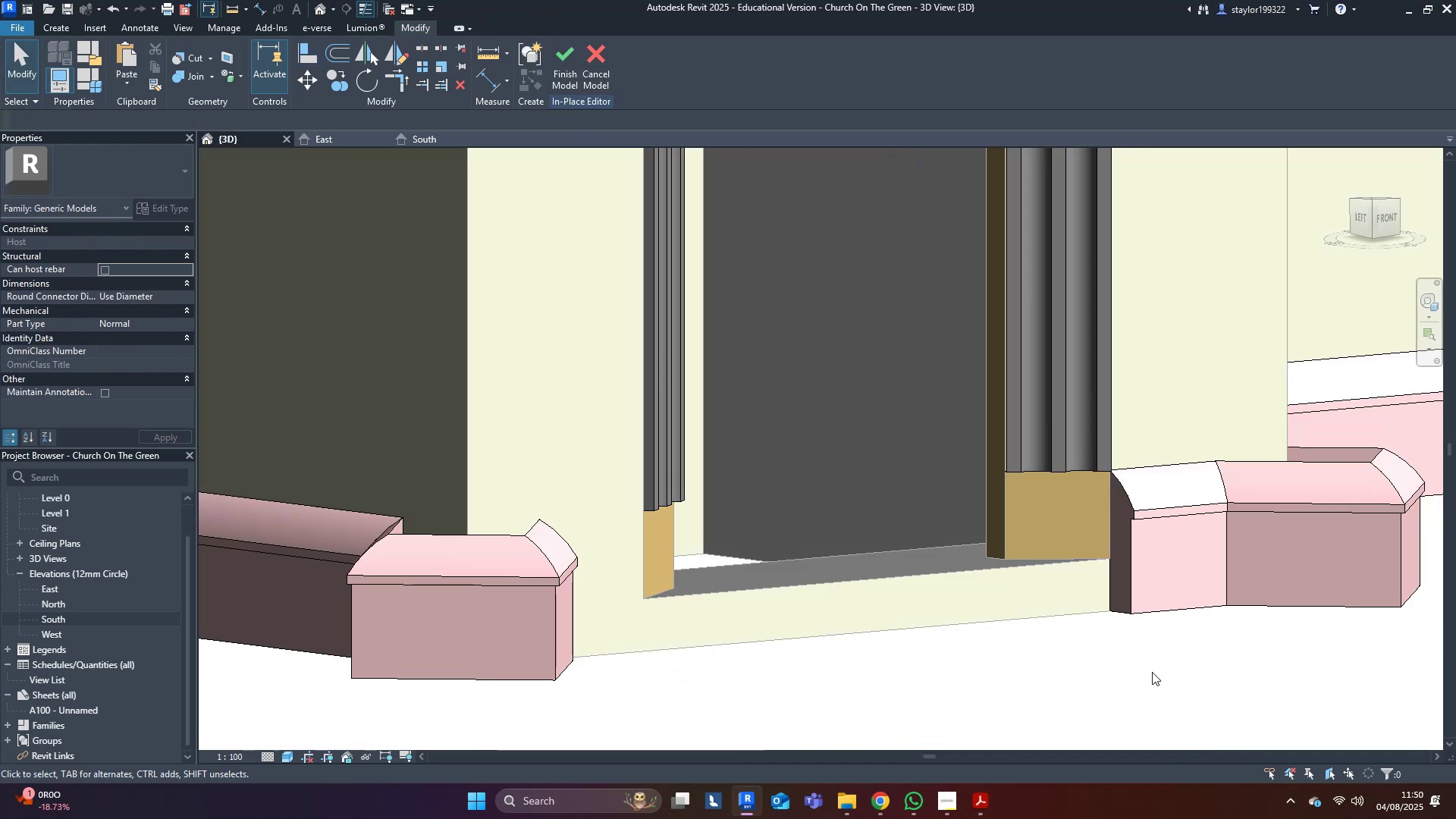 
scroll: coordinate [1150, 670], scroll_direction: down, amount: 5.0
 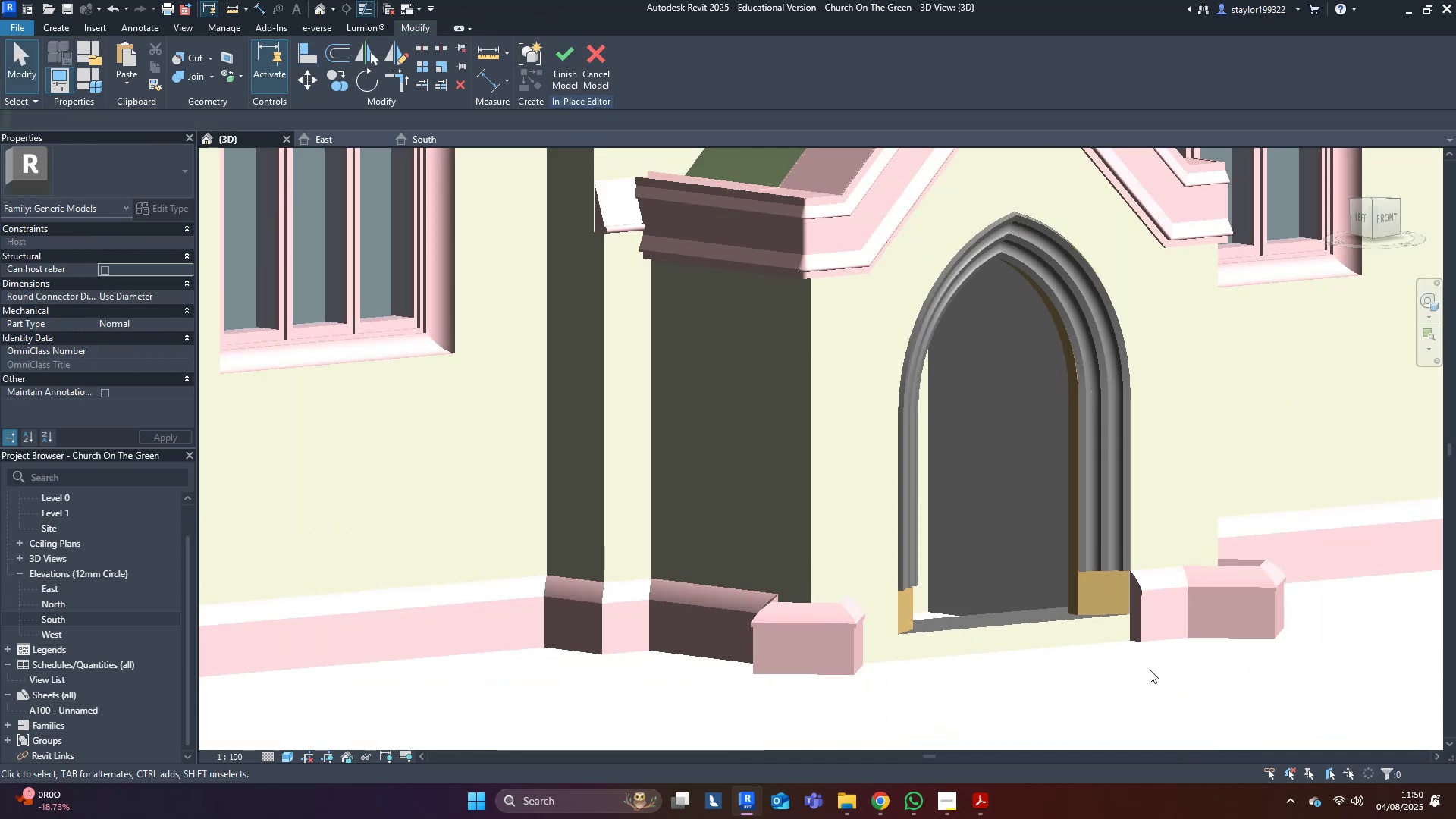 
hold_key(key=ShiftLeft, duration=0.71)
 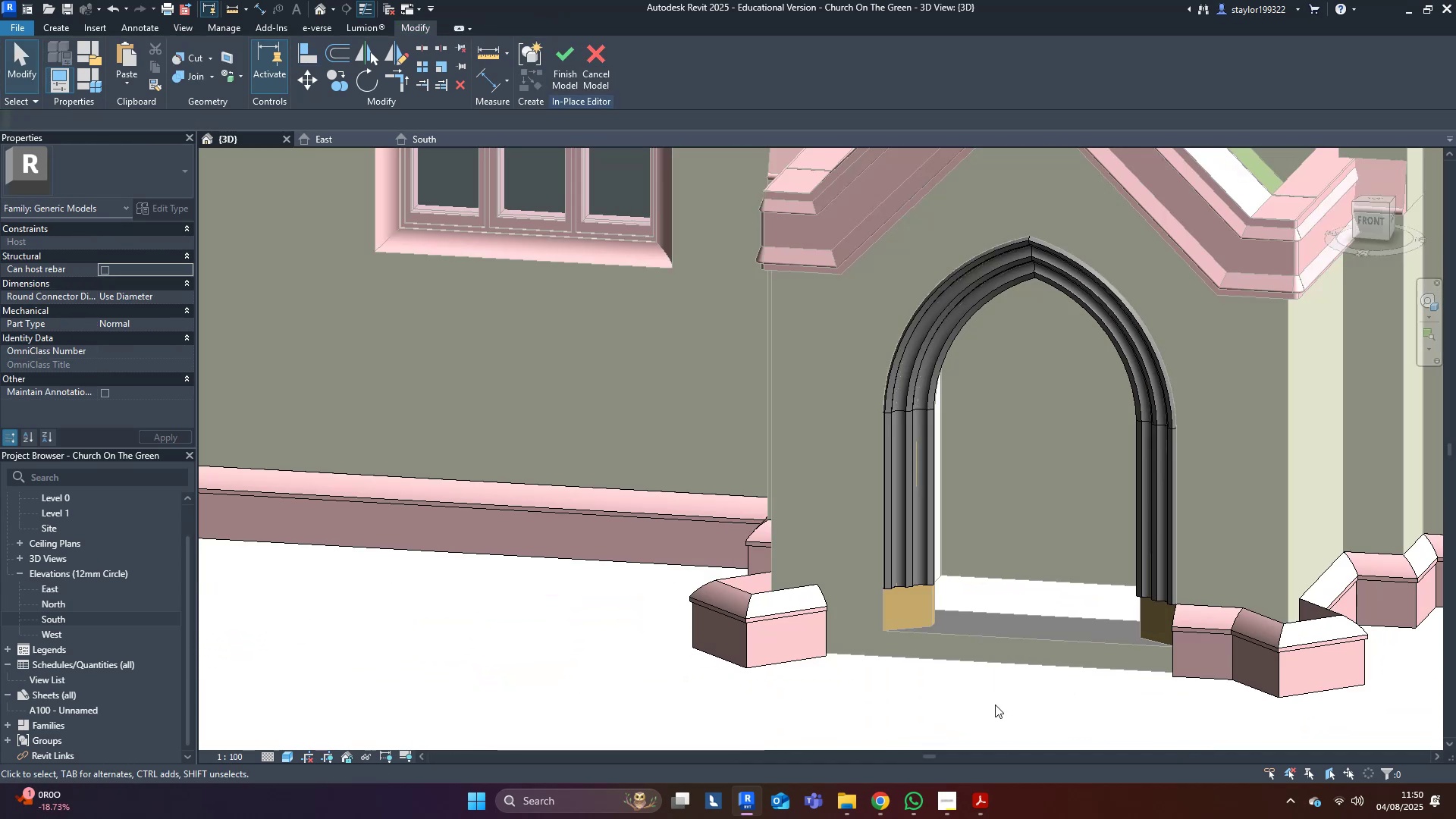 
hold_key(key=ShiftLeft, duration=0.9)
 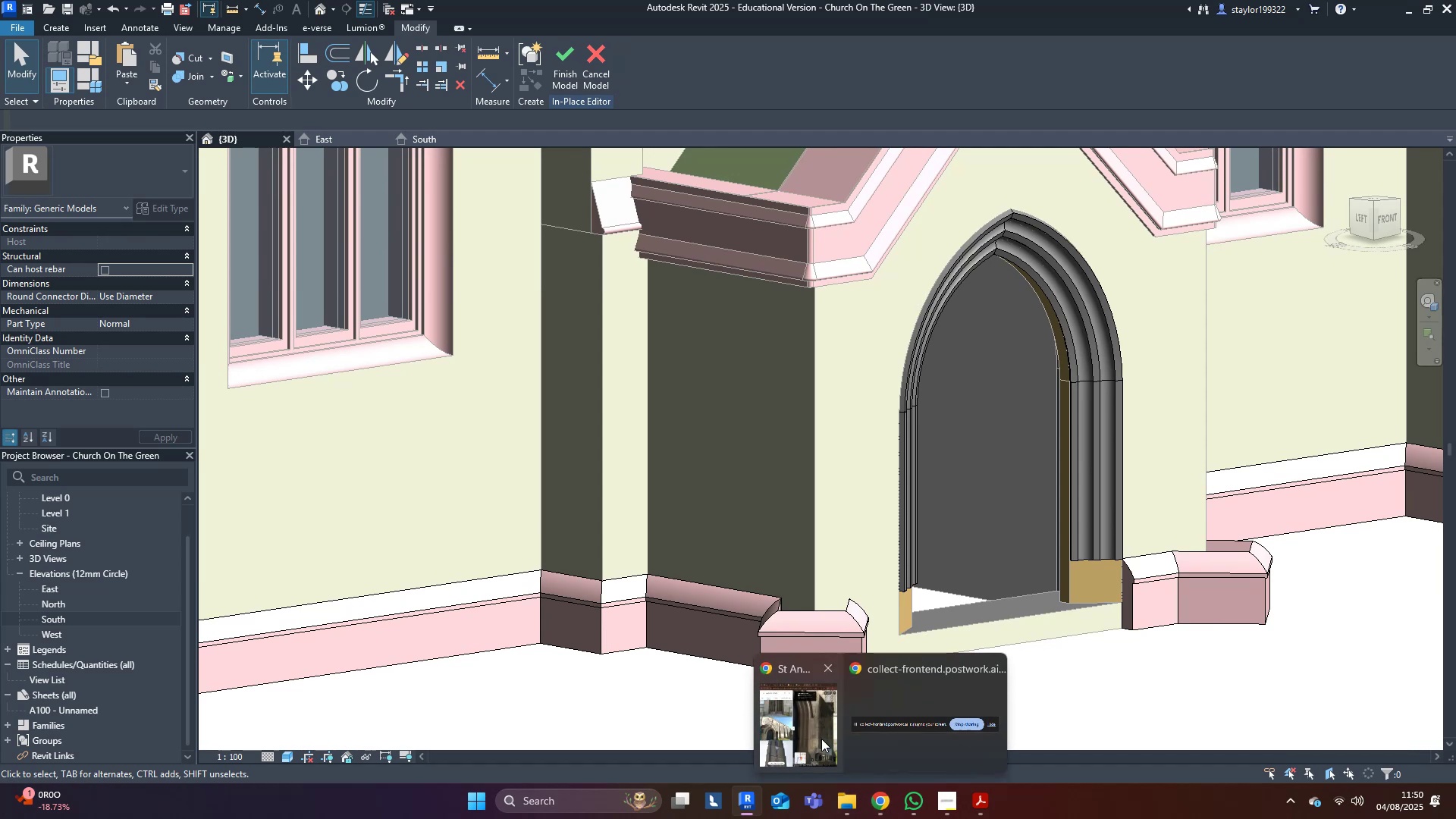 
left_click([821, 739])
 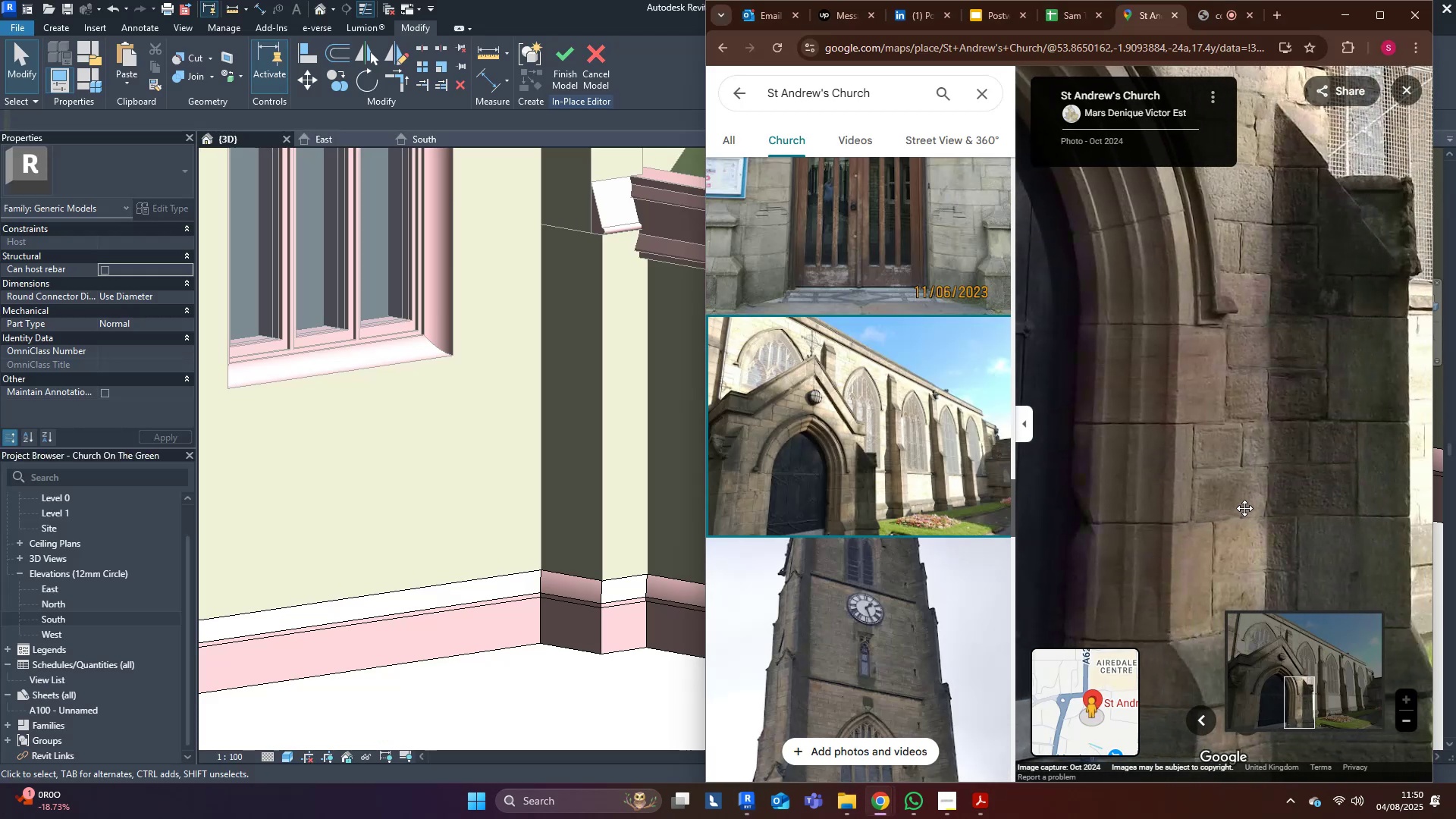 
wait(6.57)
 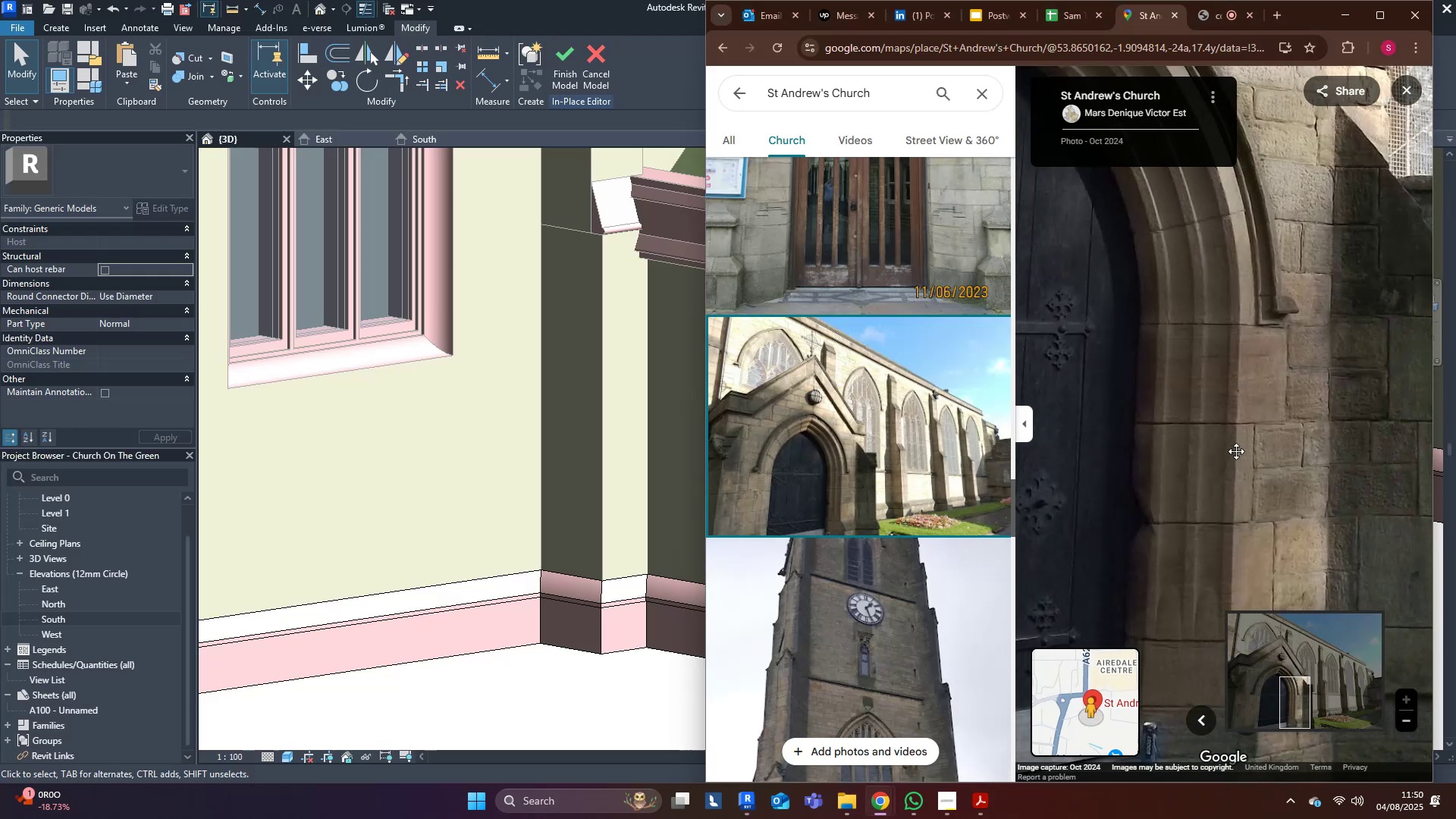 
left_click([1344, 23])
 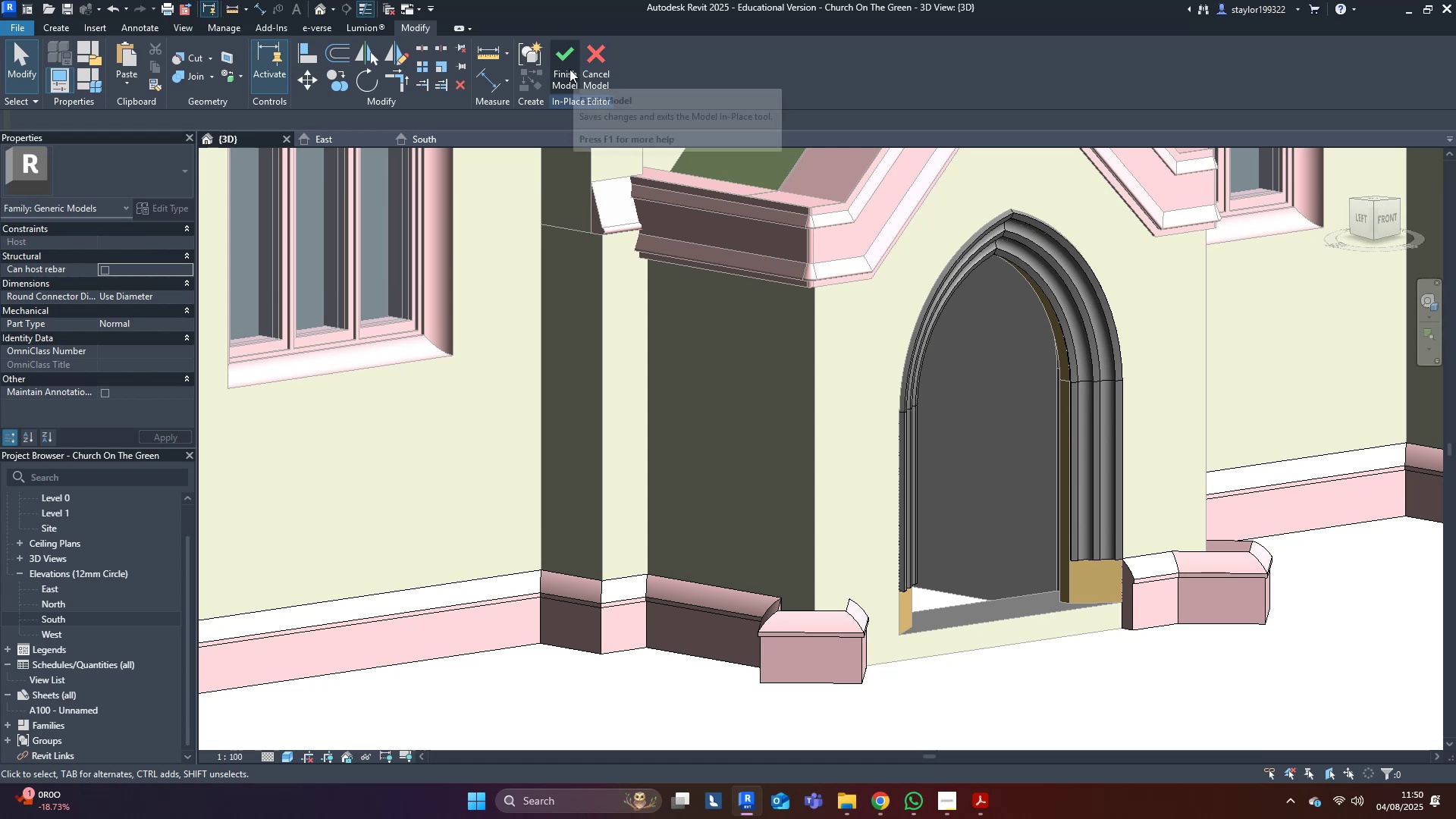 
left_click([570, 69])
 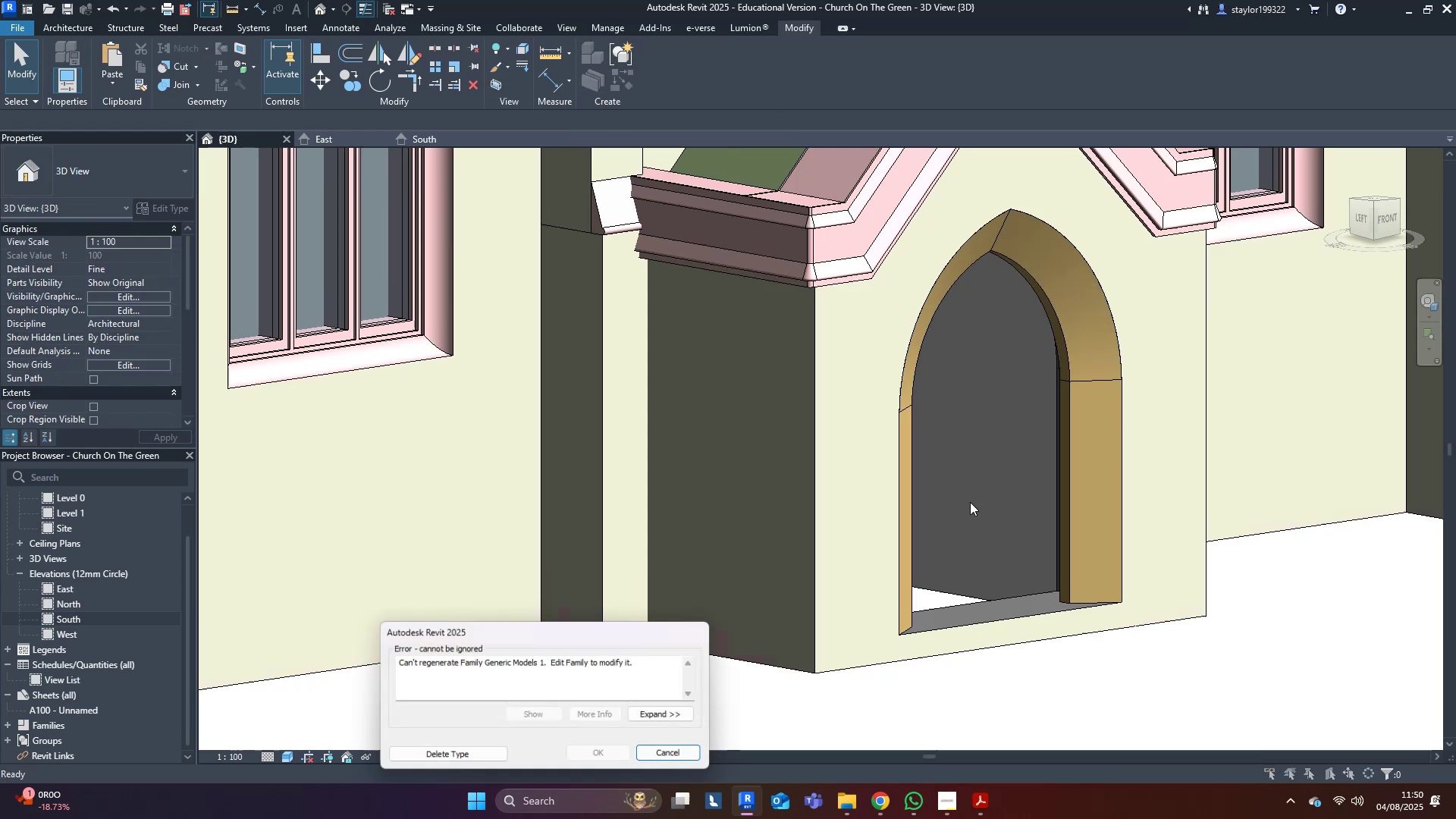 
key(Shift+ShiftLeft)
 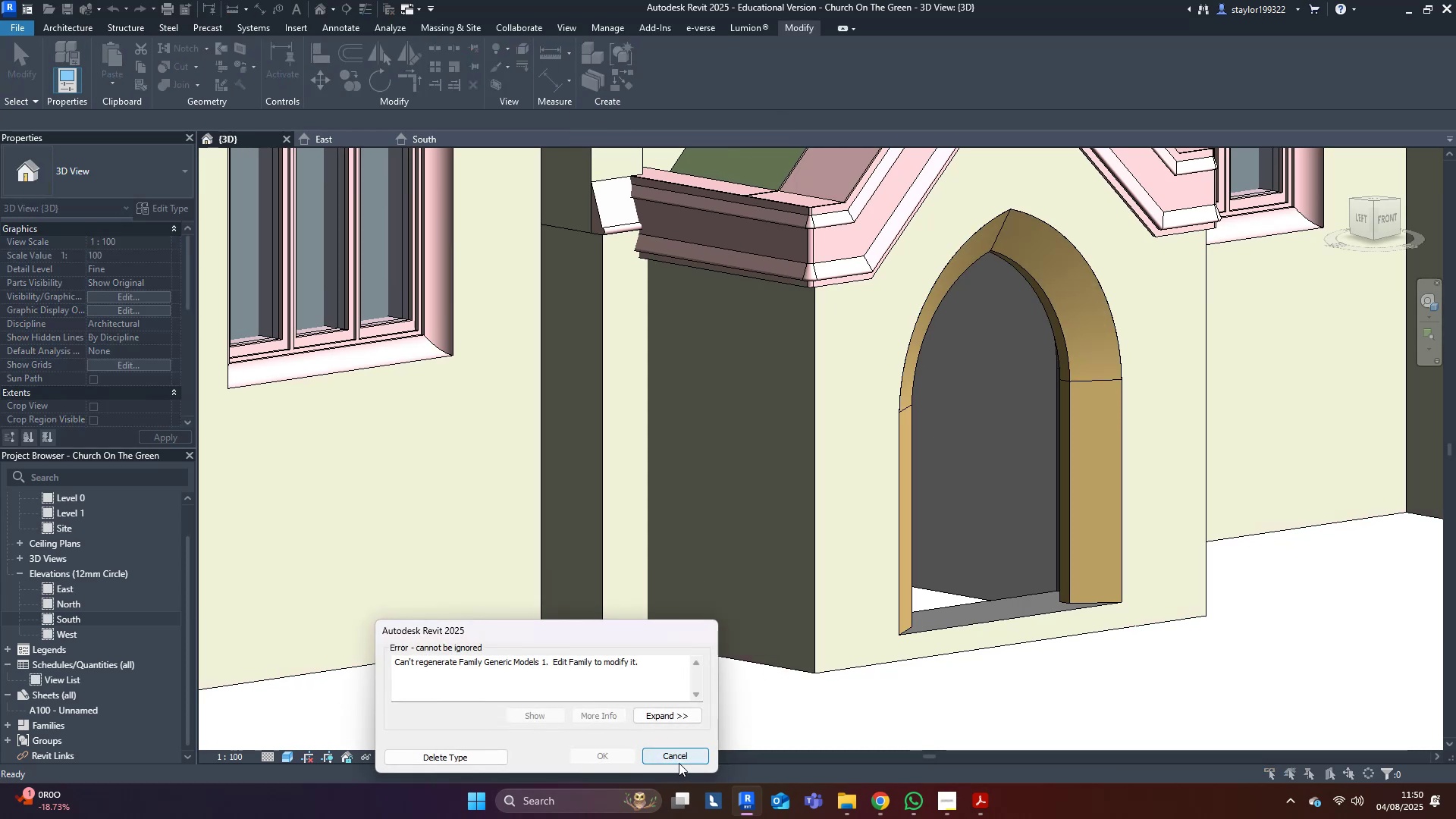 
left_click([679, 763])
 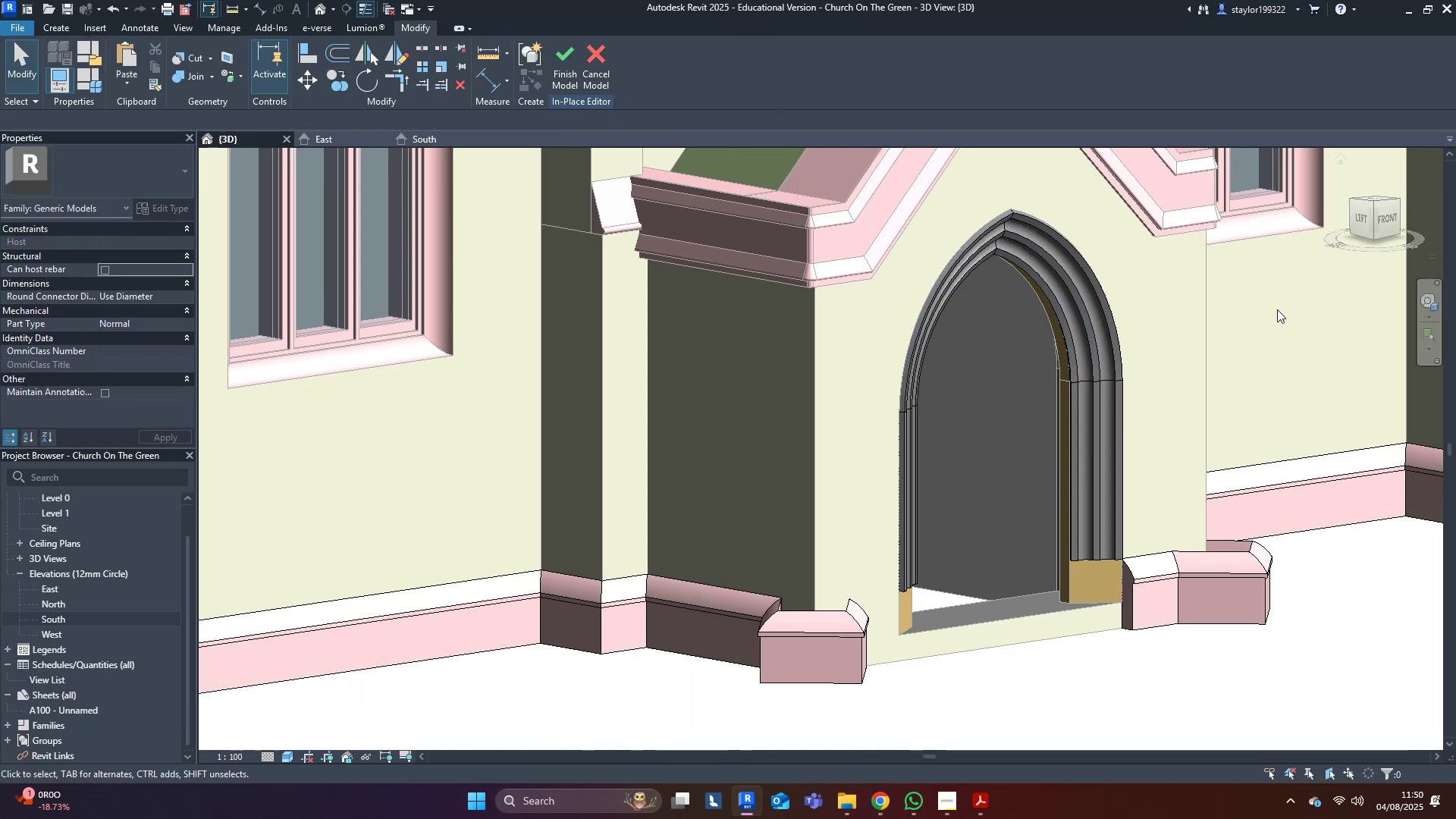 
double_click([1091, 436])
 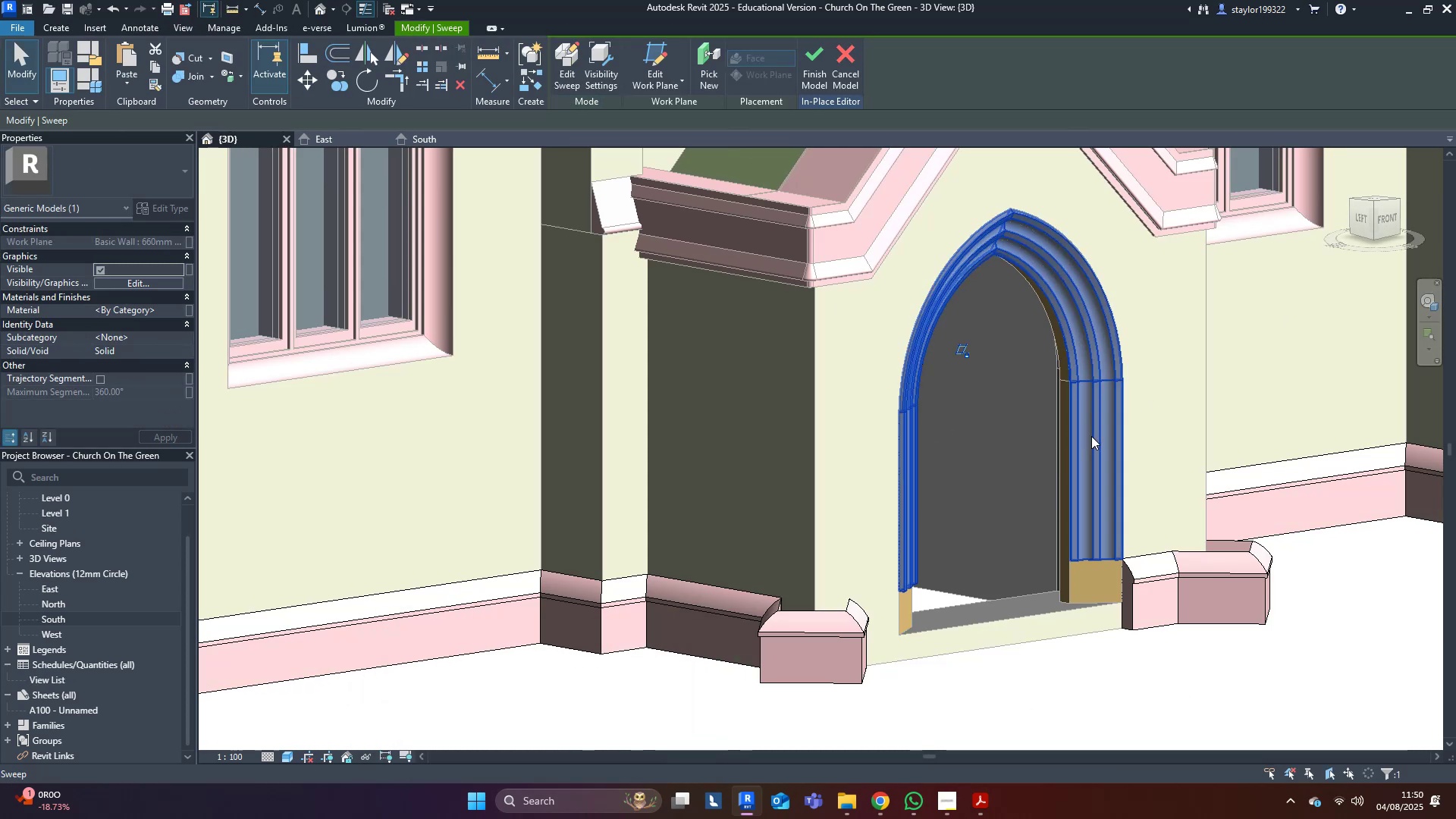 
hold_key(key=ShiftLeft, duration=0.46)
 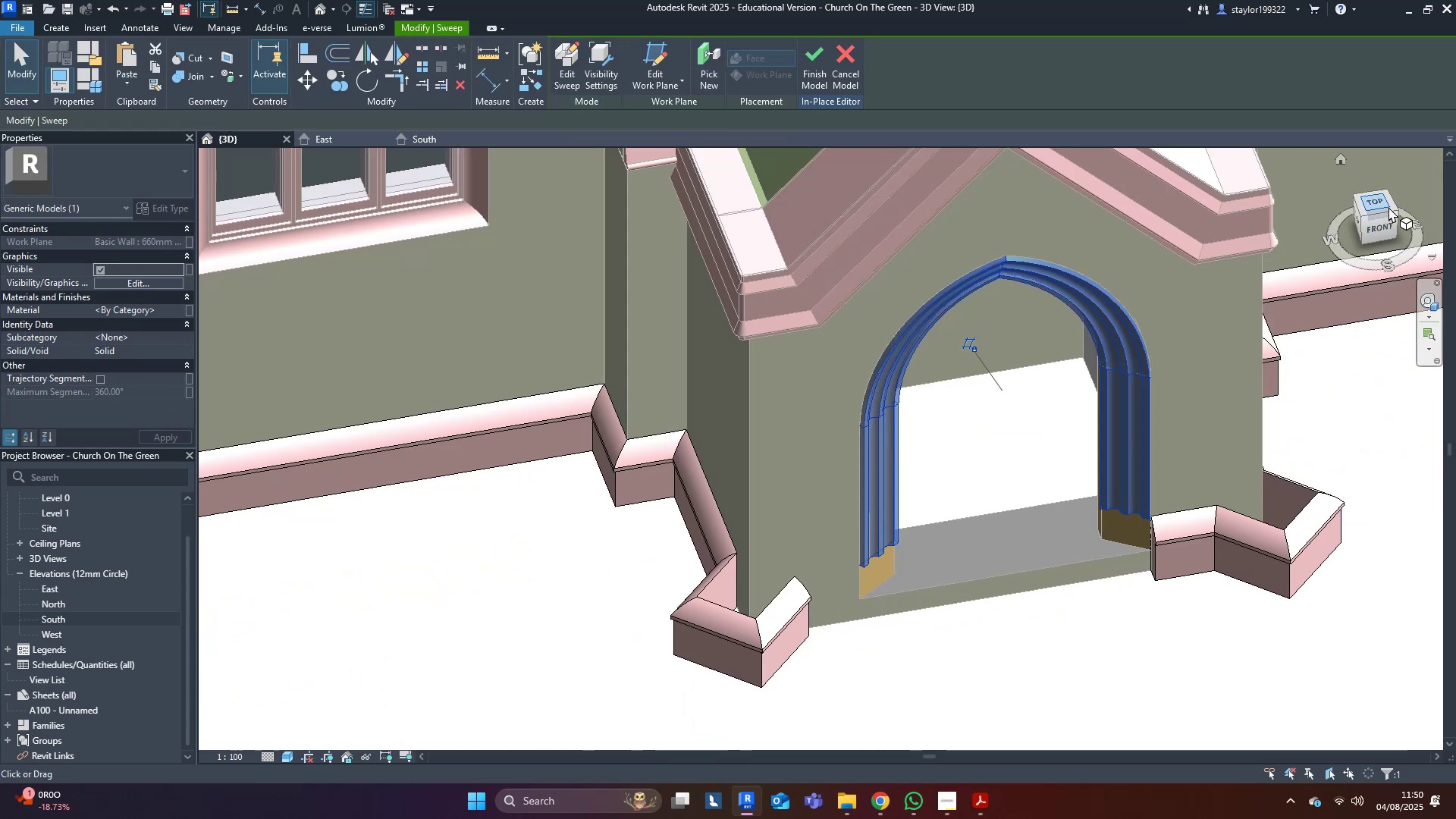 
left_click([1370, 205])
 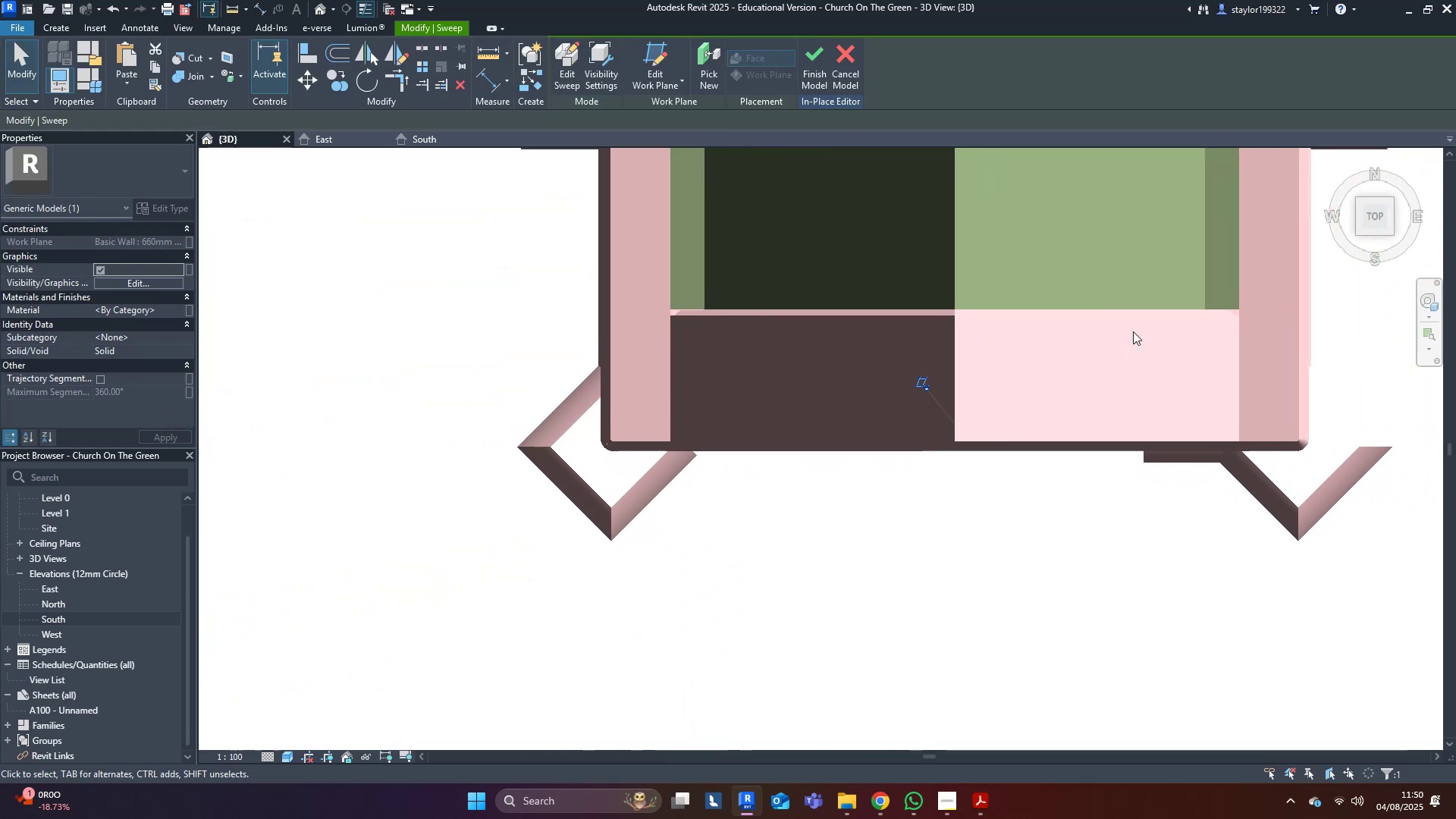 
type(mv)
 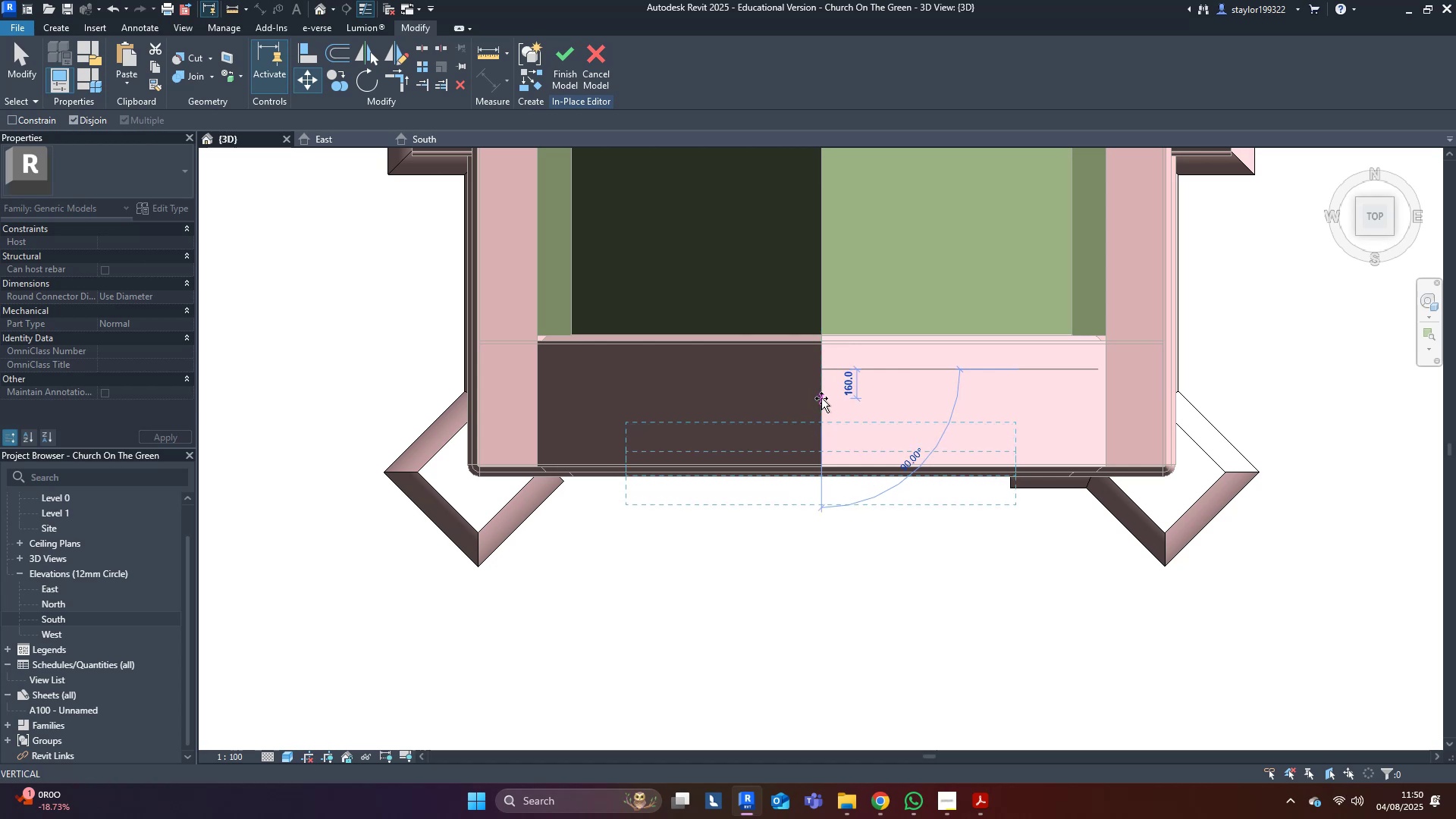 
type(mv)
 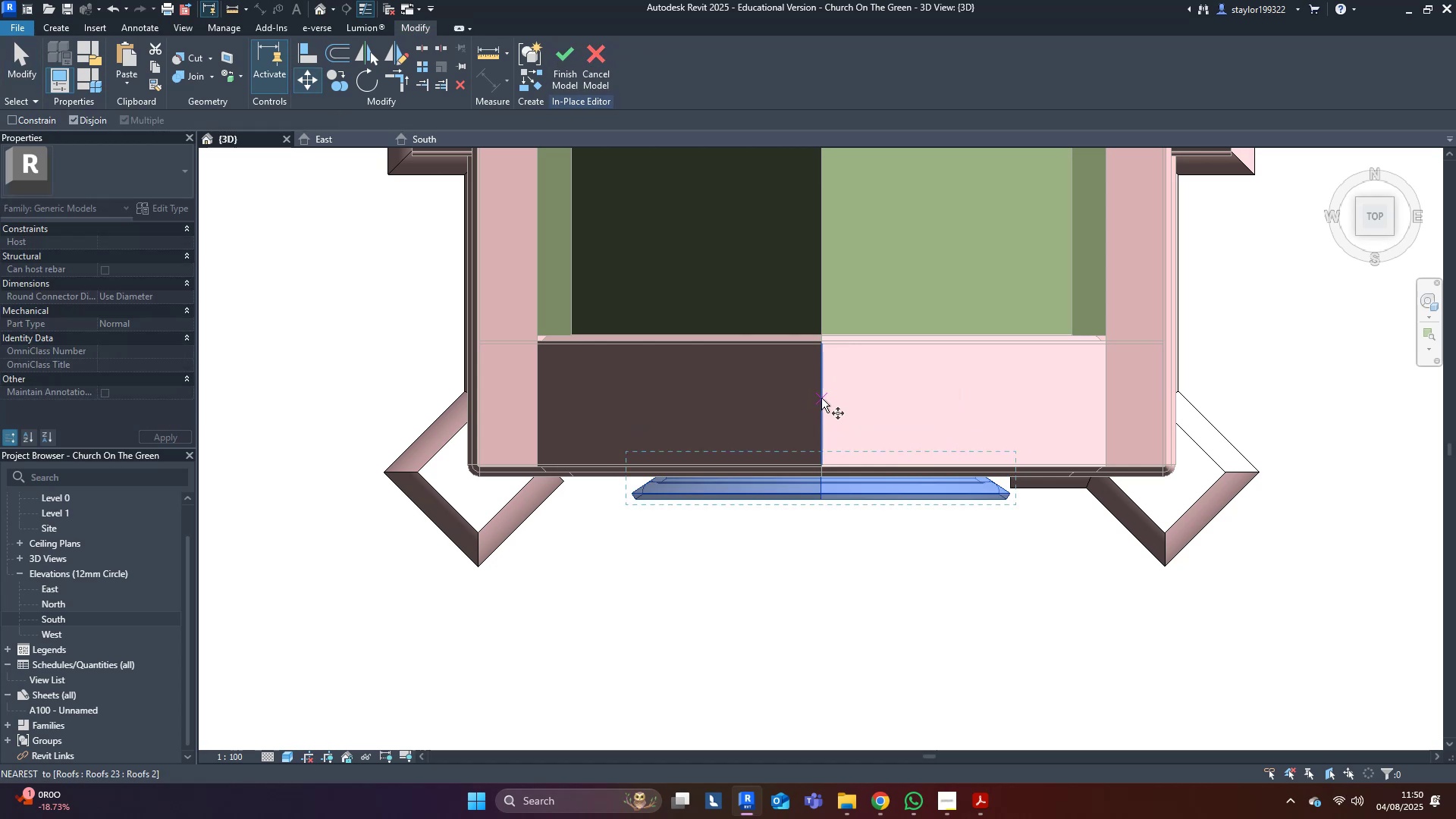 
left_click([821, 398])
 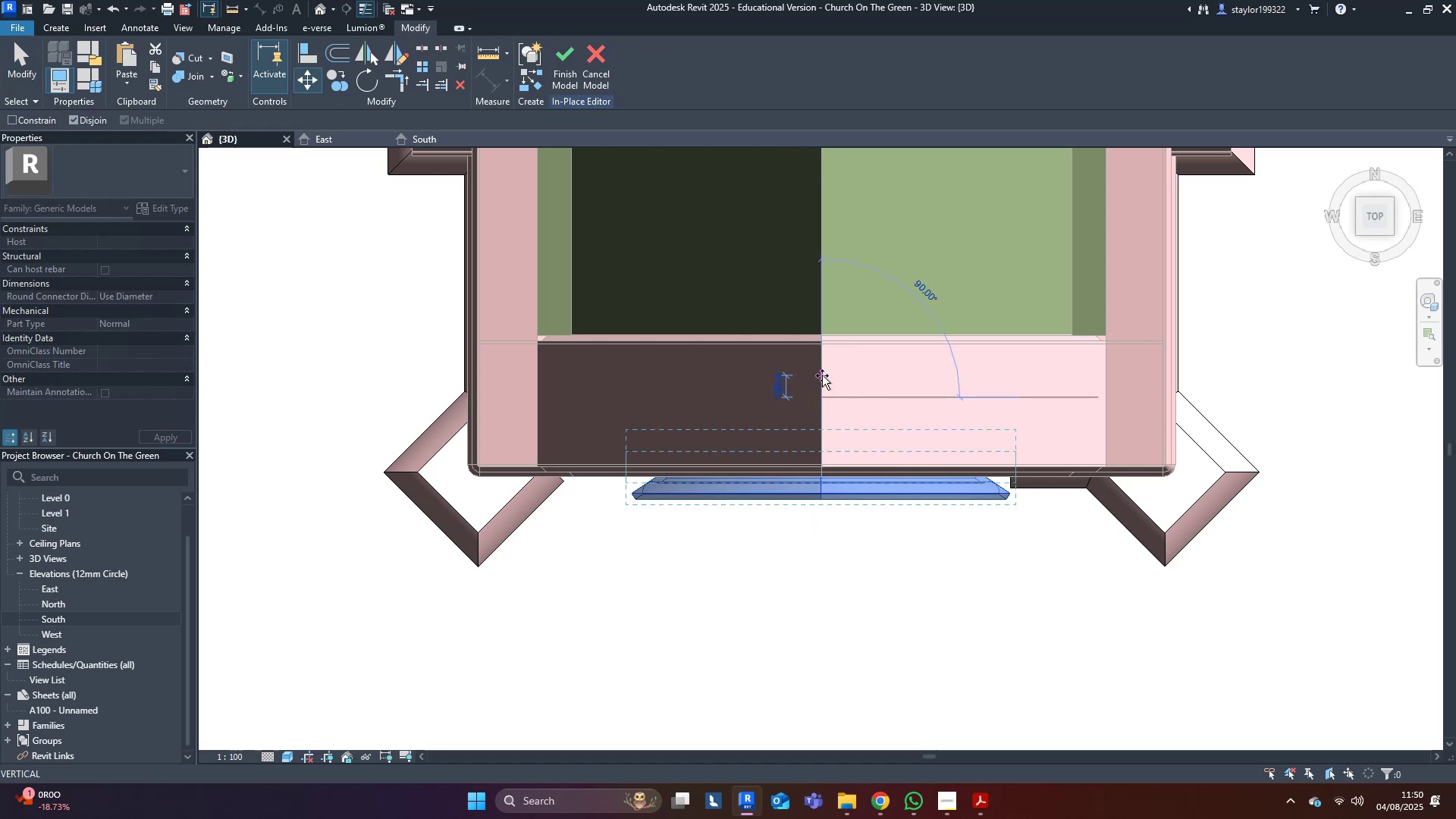 
type(160)
 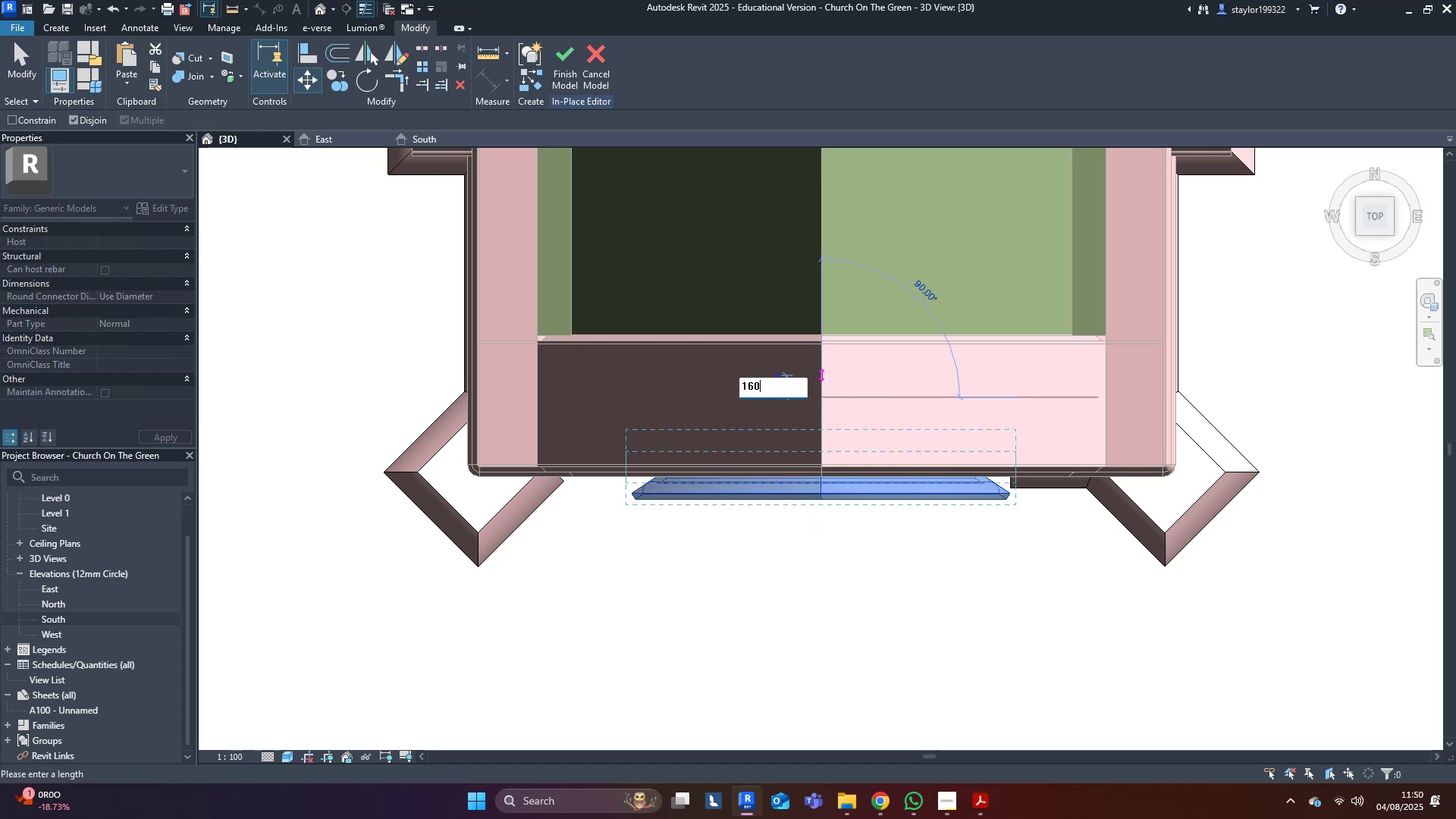 
key(Enter)
 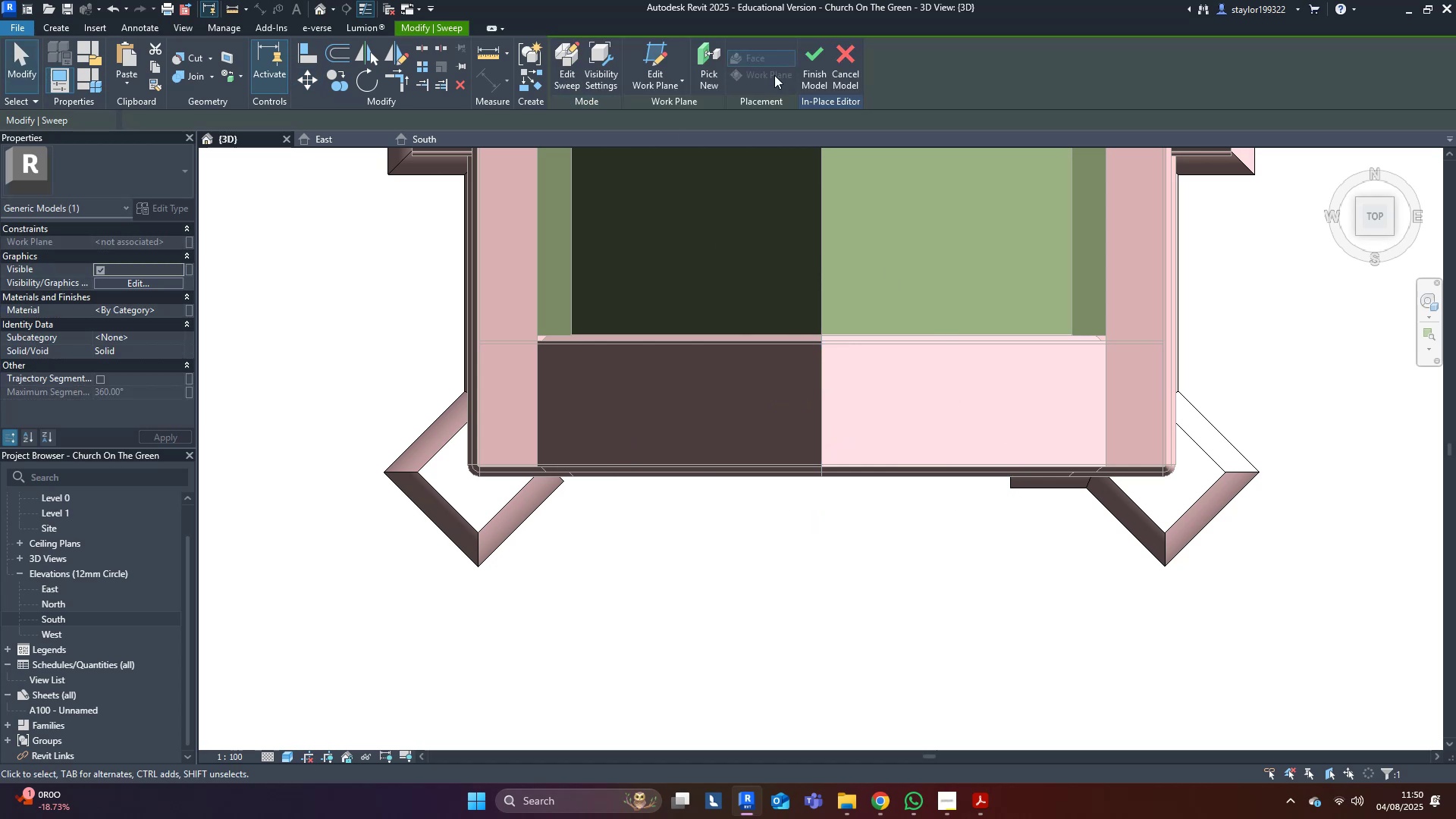 
left_click([817, 56])
 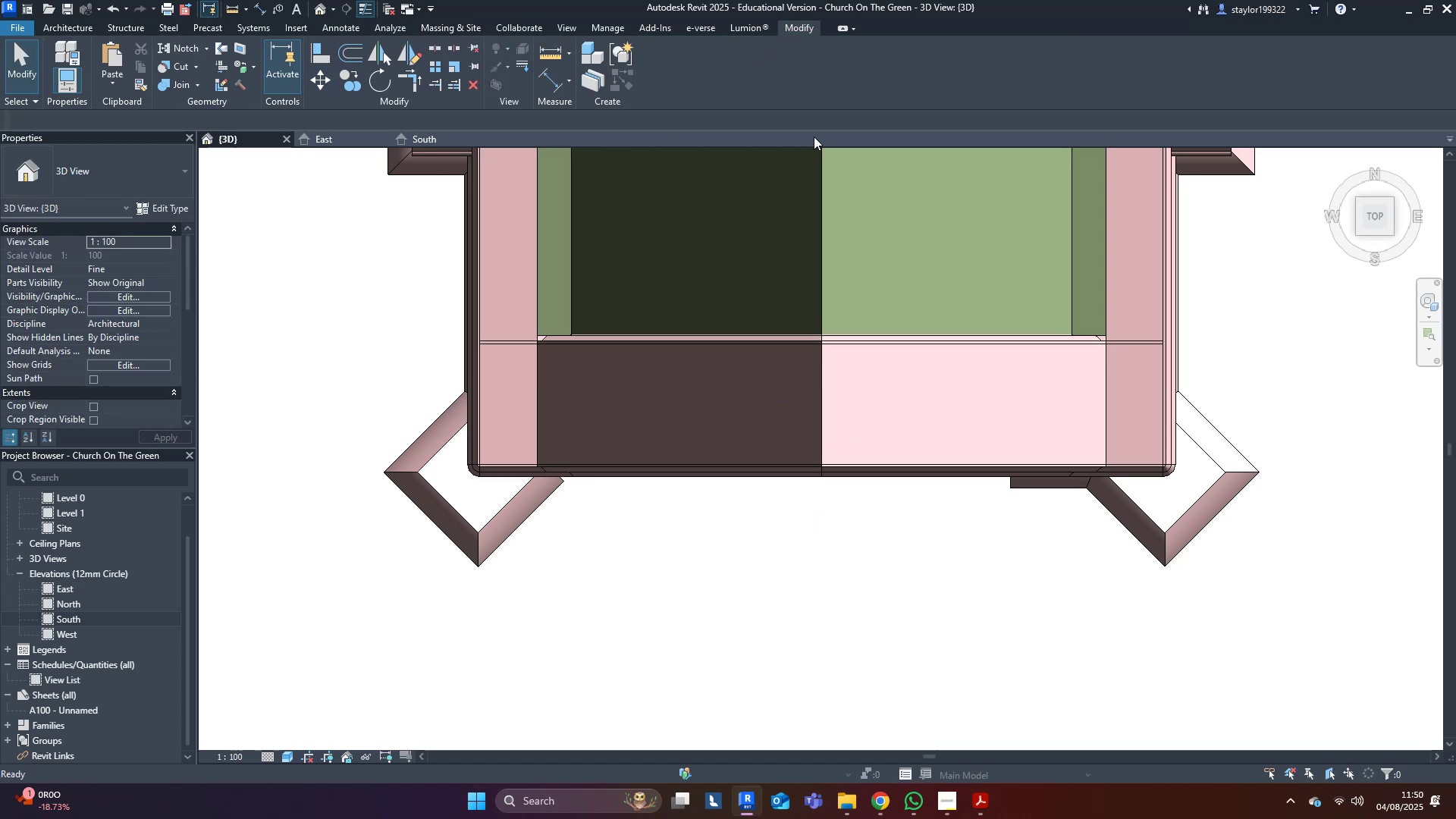 
scroll: coordinate [818, 447], scroll_direction: down, amount: 5.0
 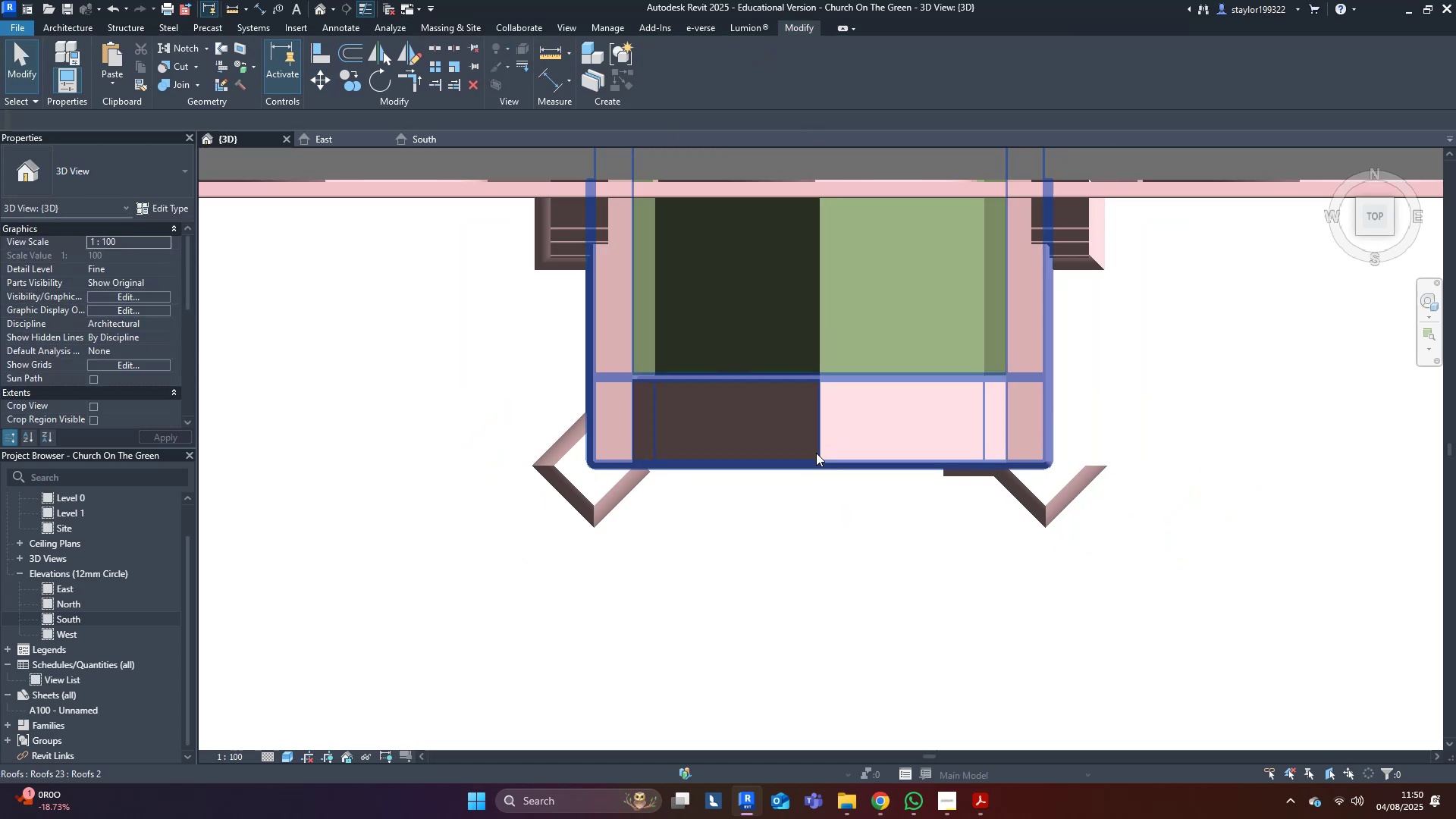 
hold_key(key=ShiftLeft, duration=0.42)
 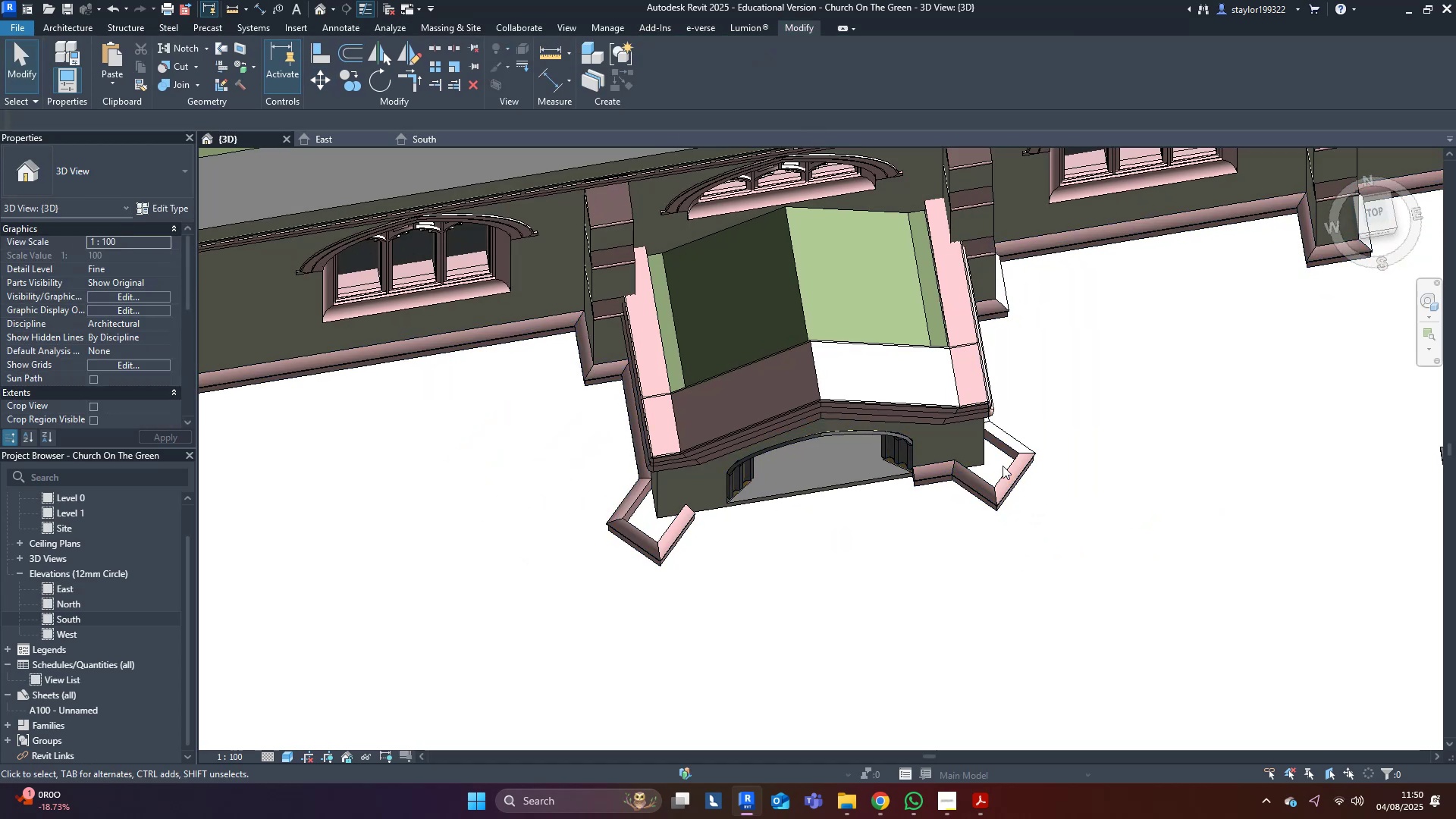 
key(Control+ControlLeft)
 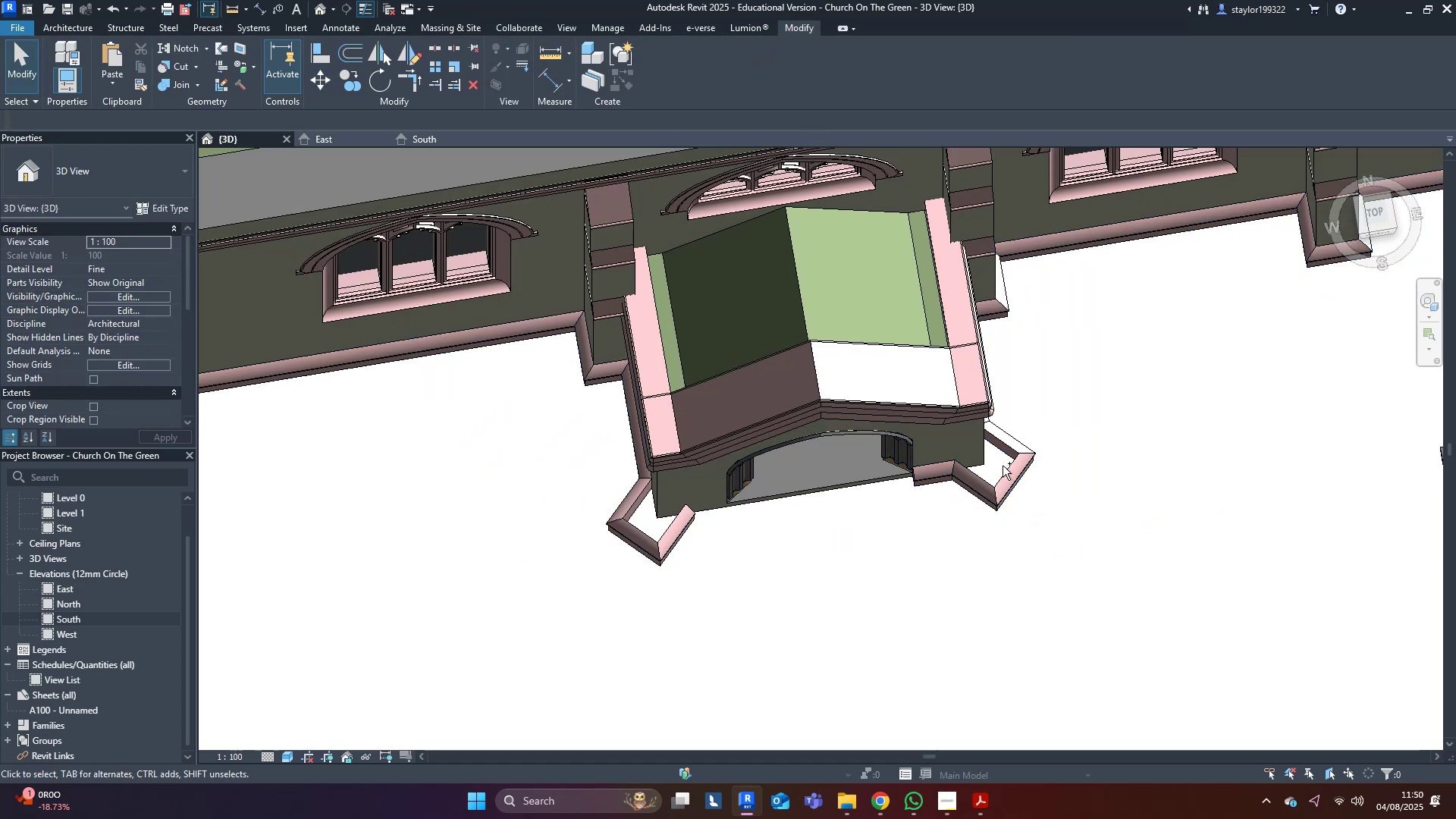 
key(Control+S)
 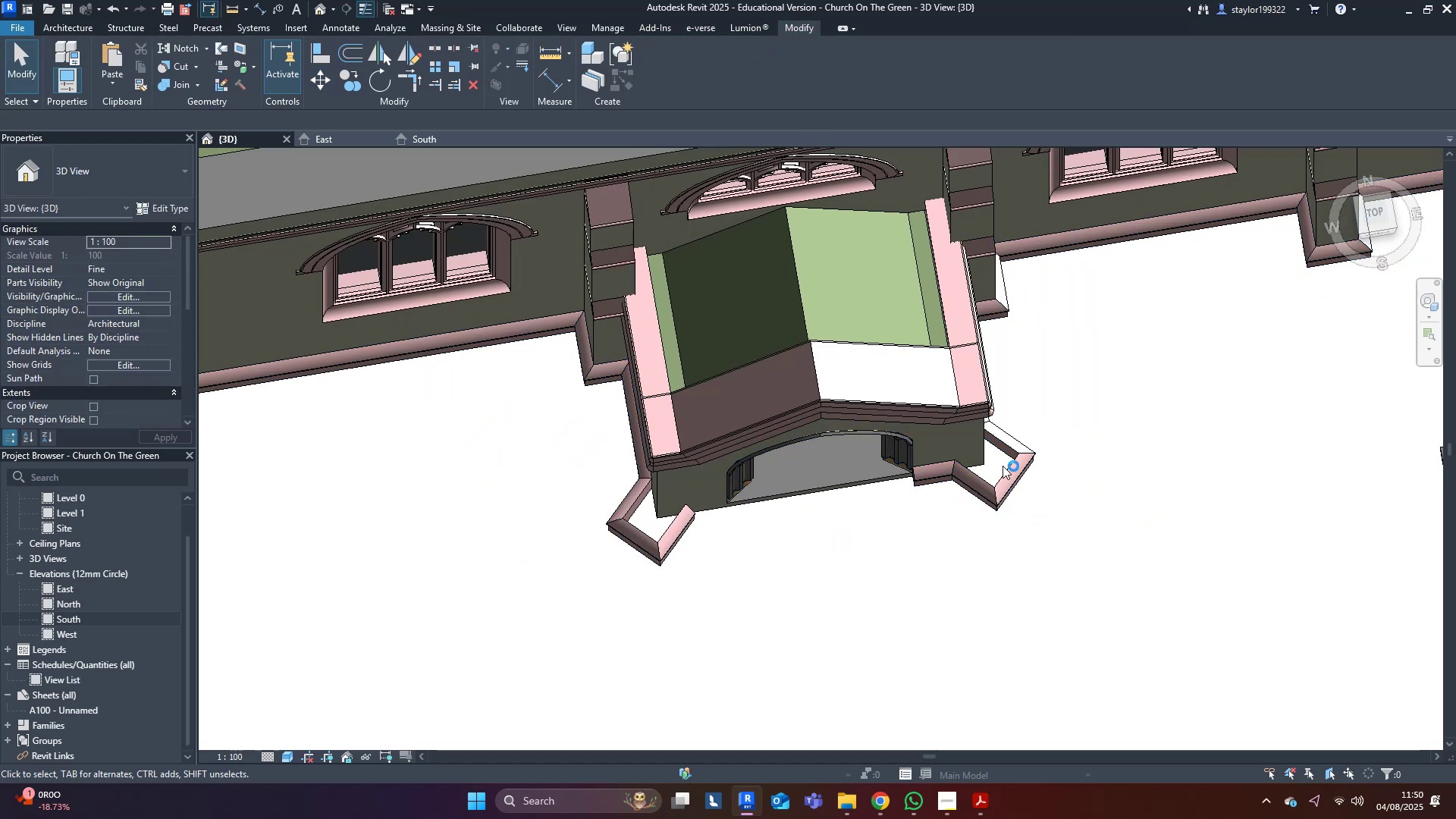 
scroll: coordinate [679, 657], scroll_direction: up, amount: 5.0
 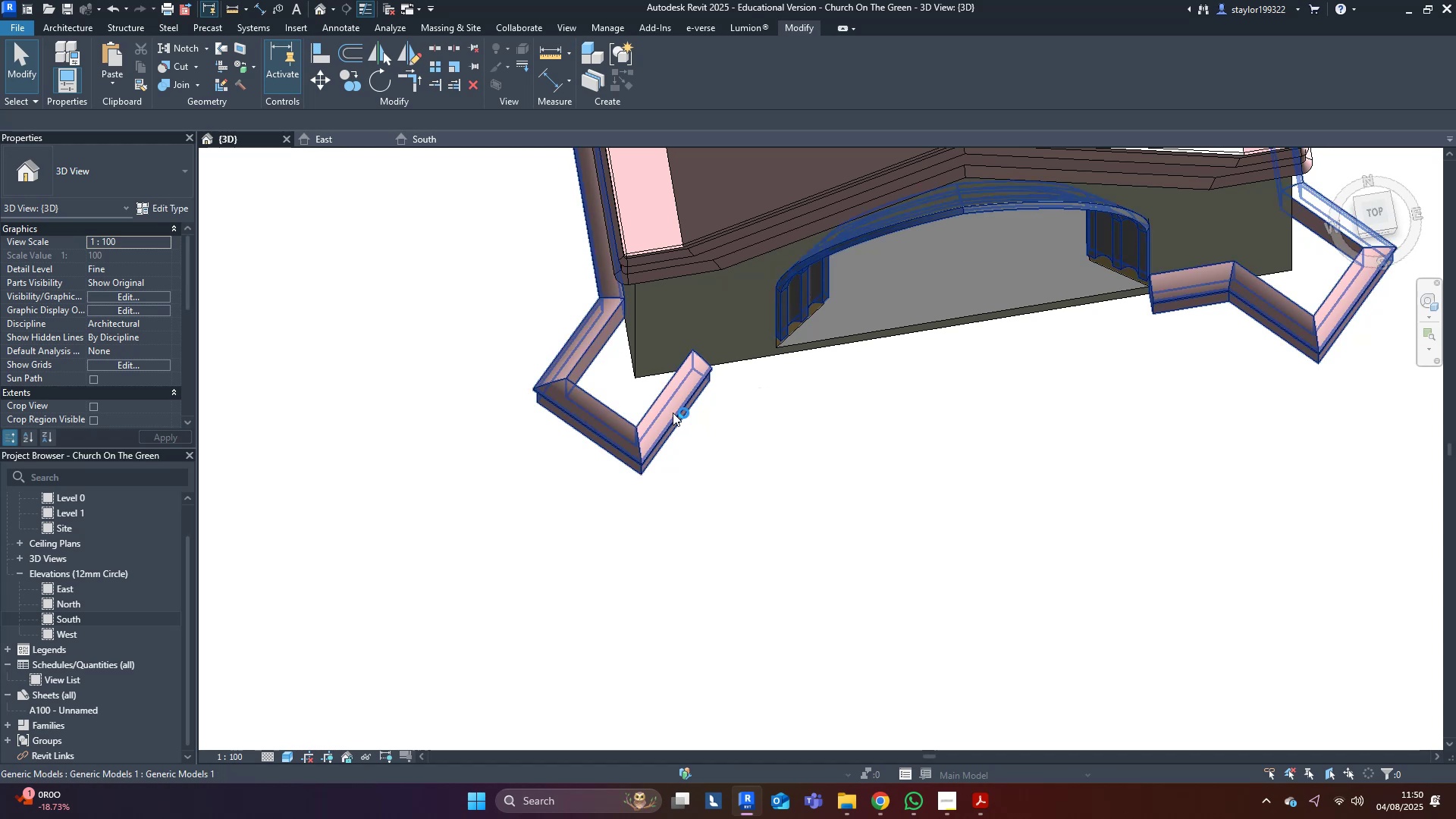 
double_click([671, 411])
 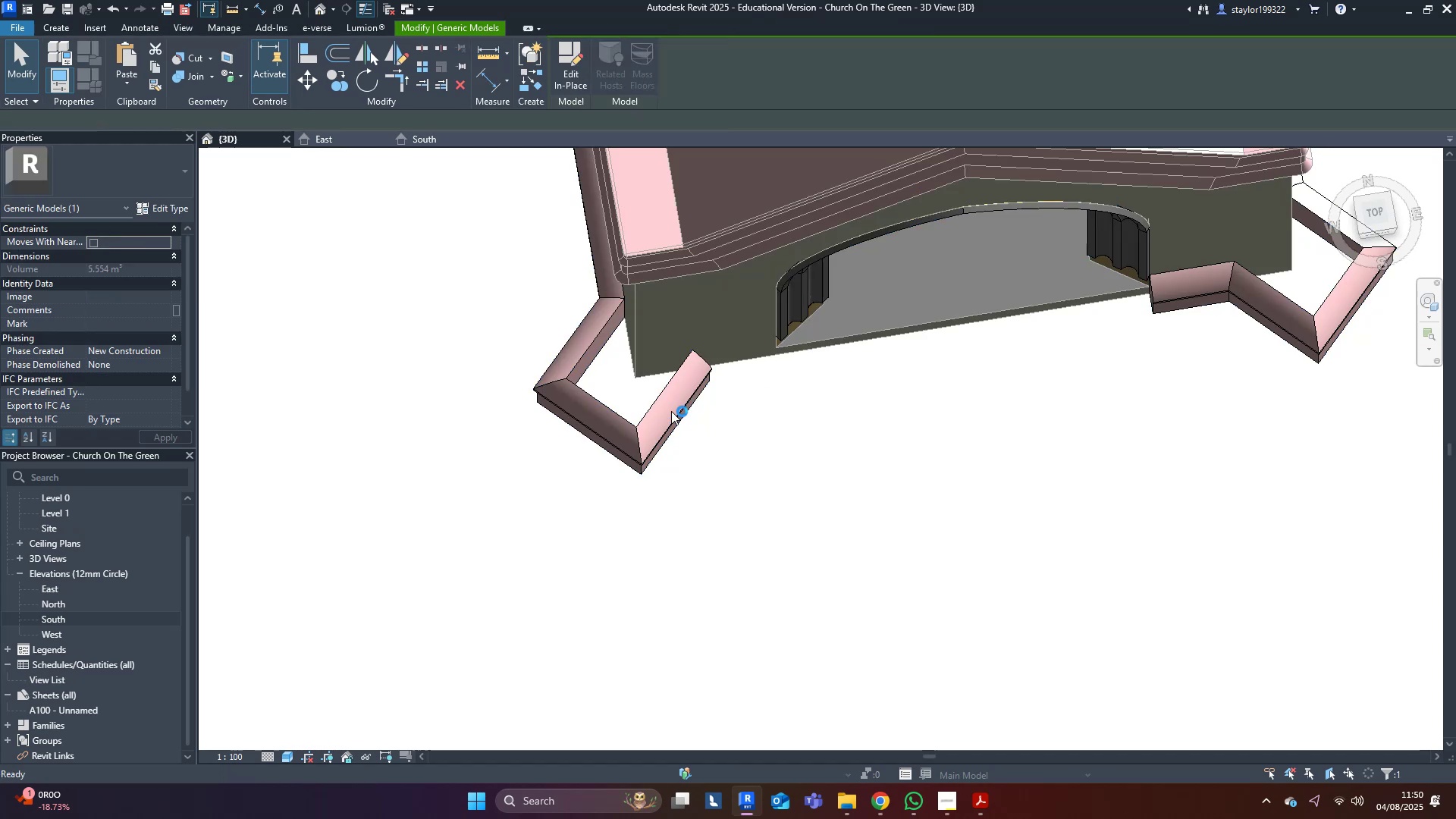 
triple_click([671, 411])
 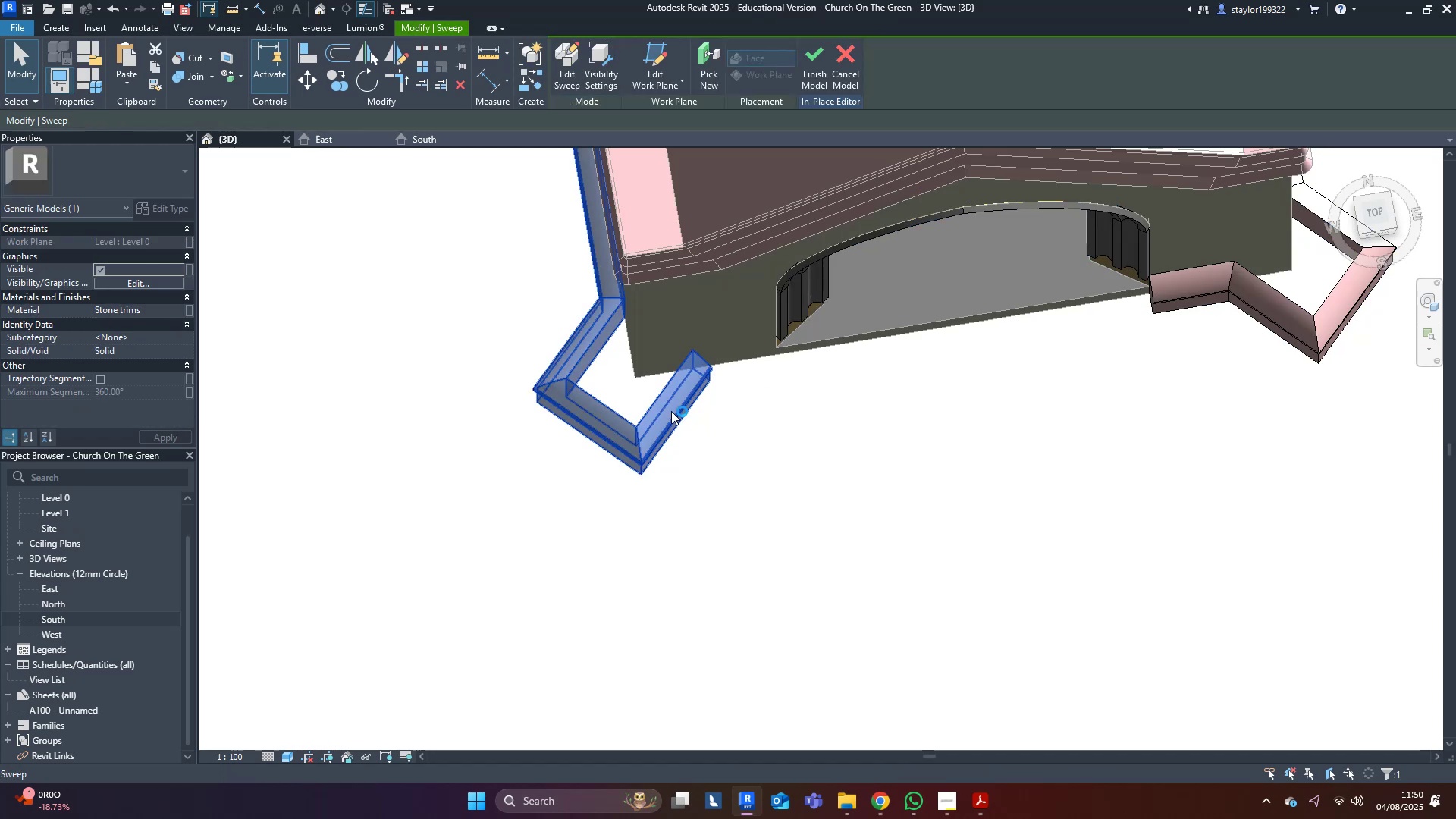 
triple_click([671, 411])
 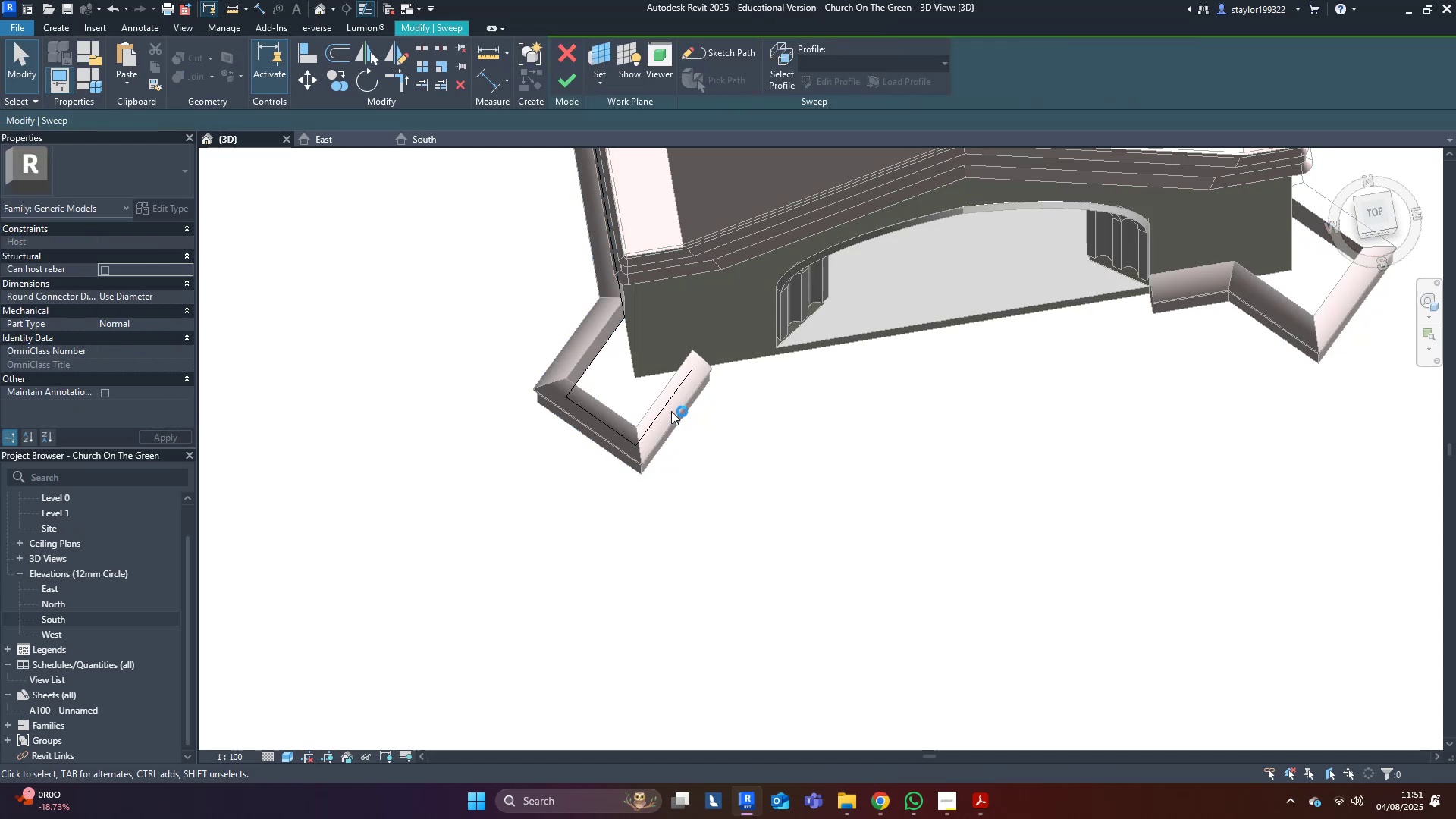 
double_click([670, 400])
 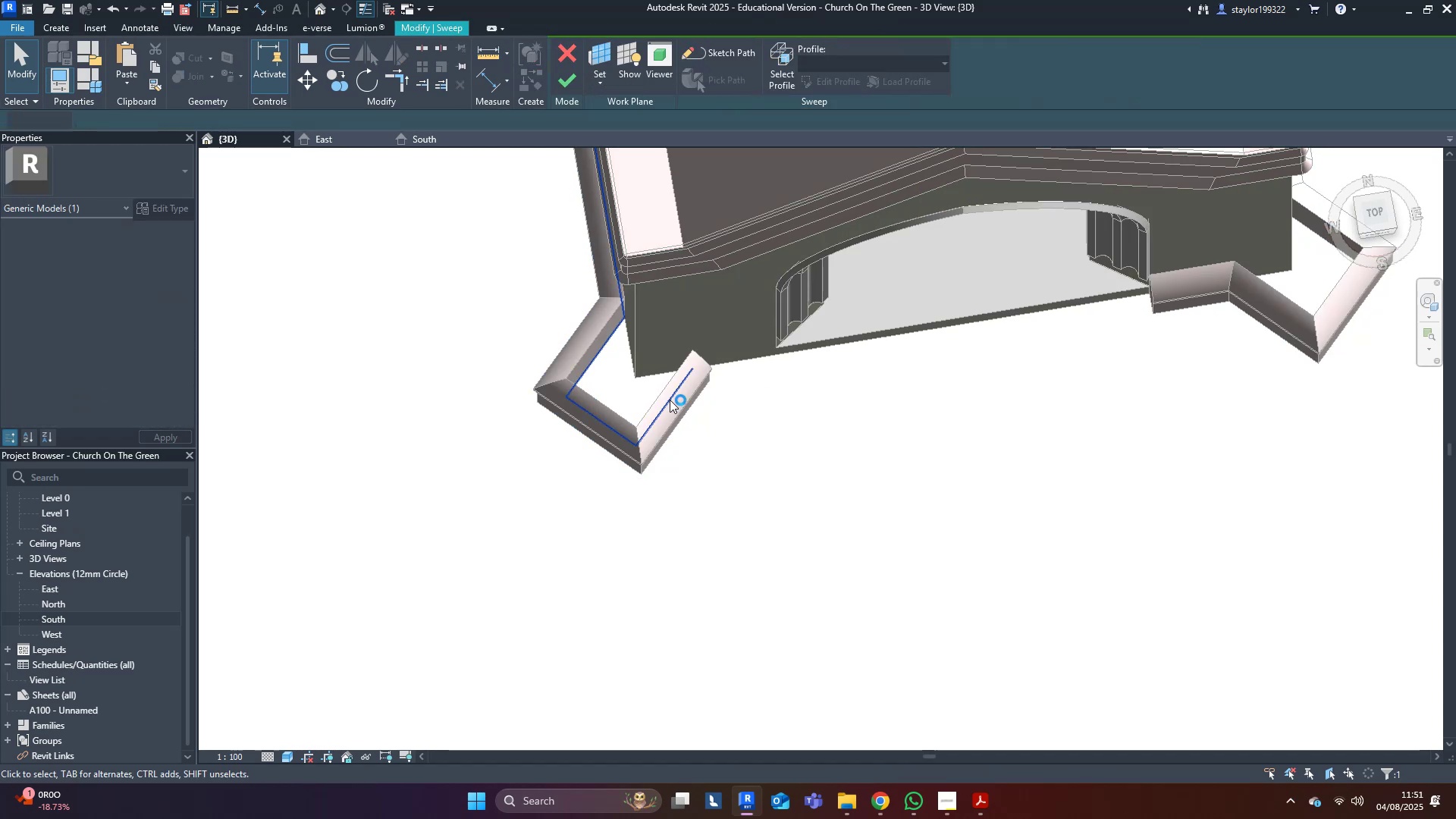 
triple_click([670, 400])
 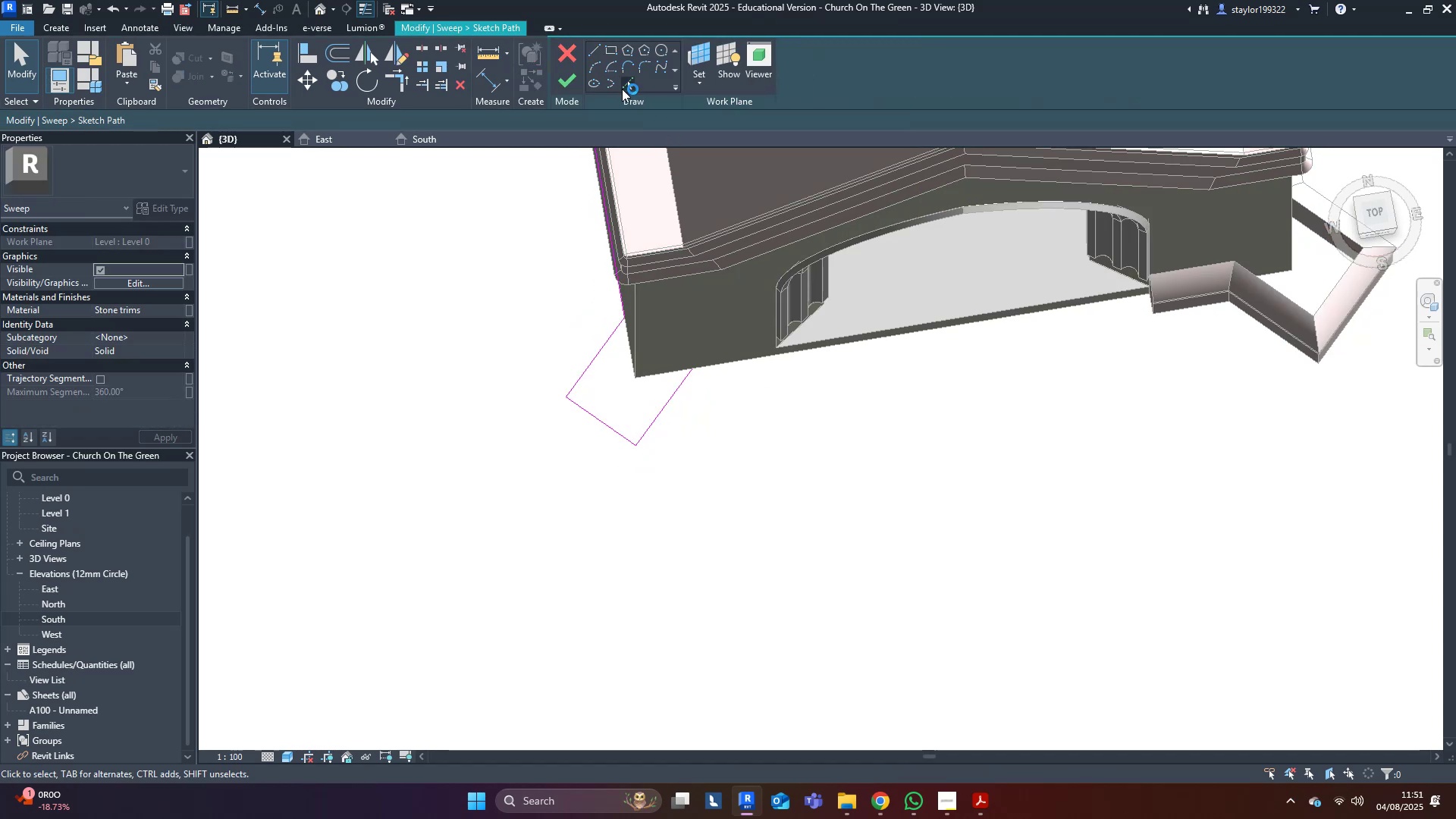 
left_click([630, 78])
 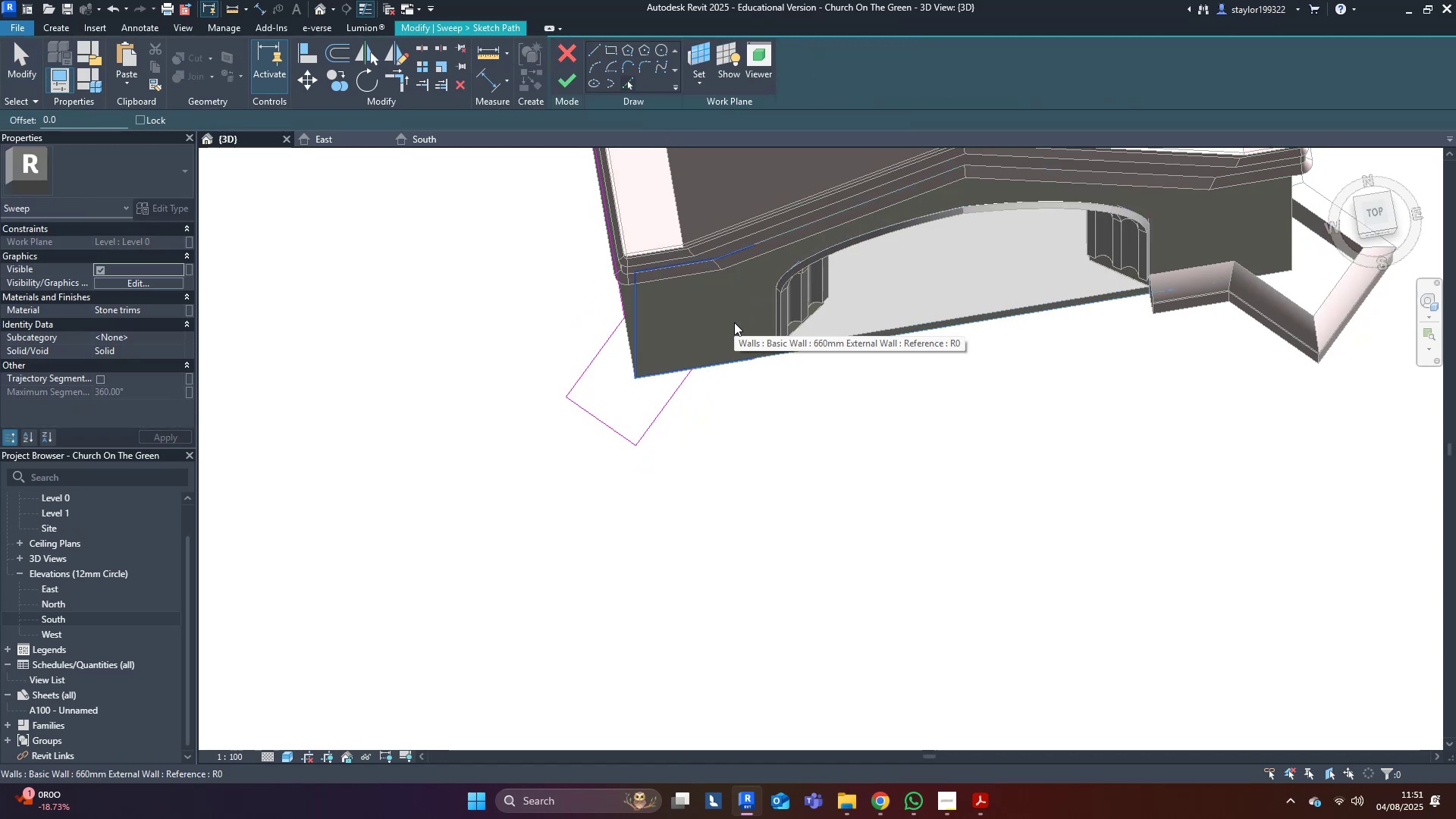 
left_click([734, 322])
 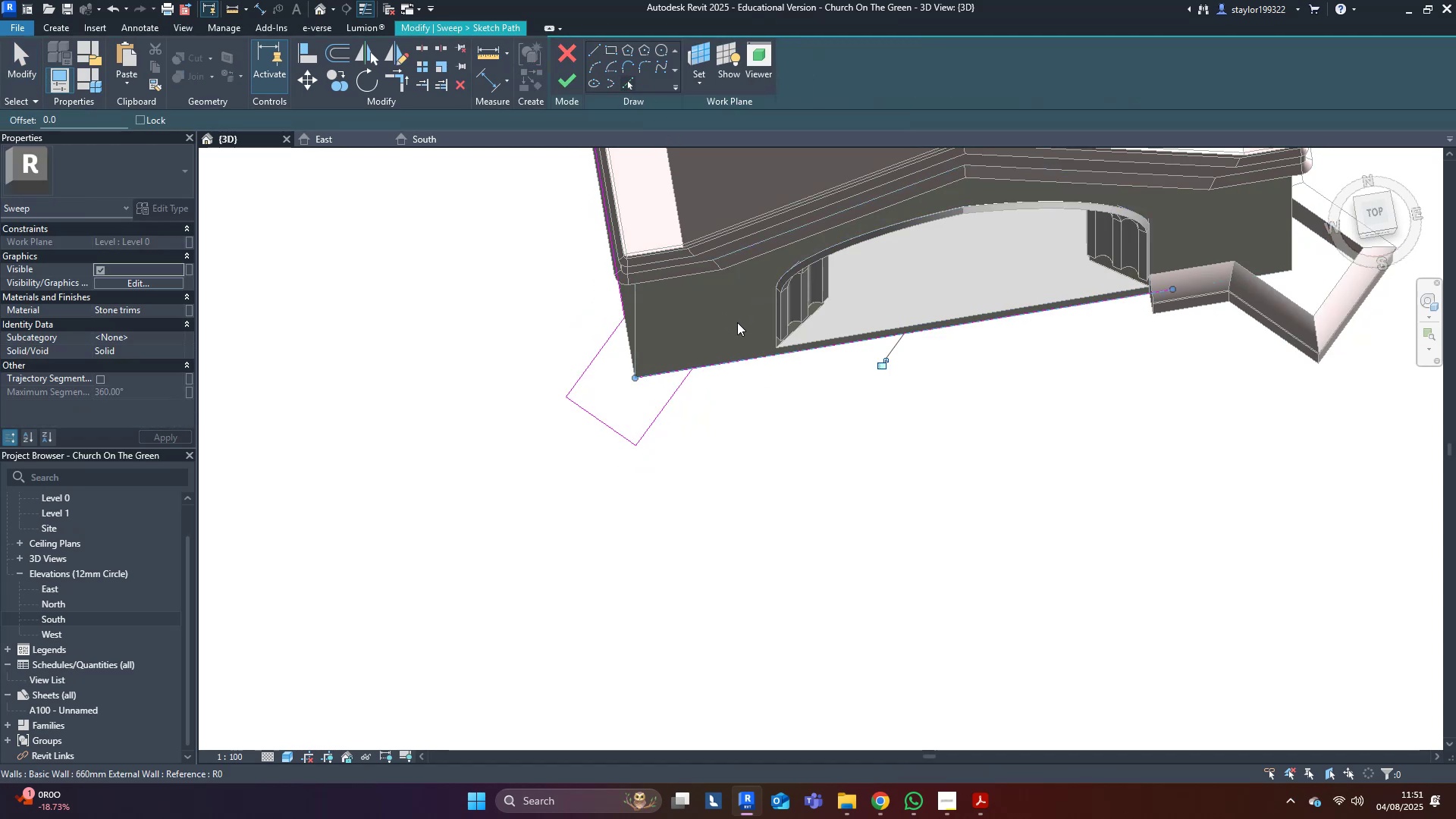 
scroll: coordinate [764, 337], scroll_direction: up, amount: 4.0
 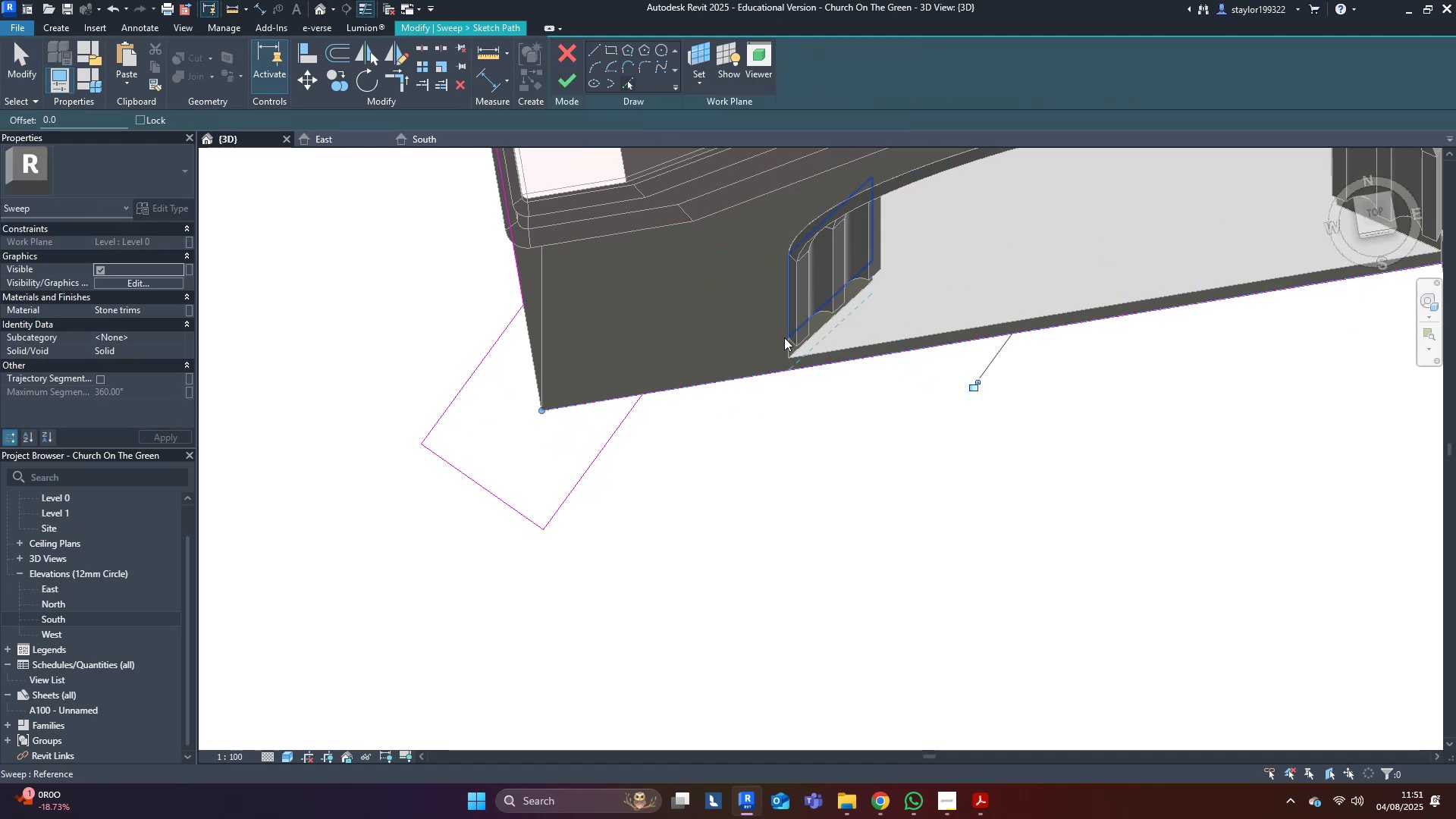 
key(Tab)
 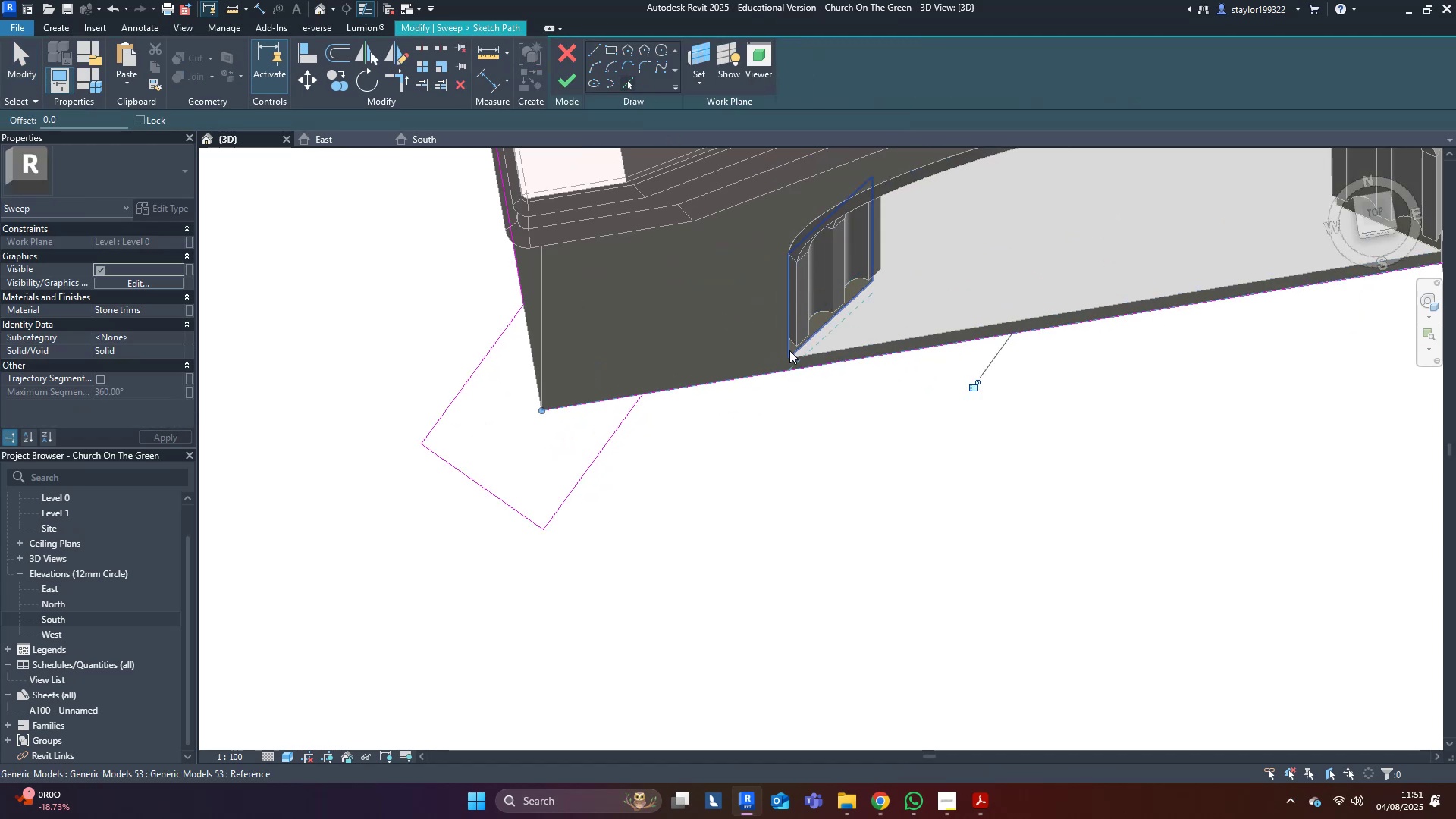 
key(Tab)
 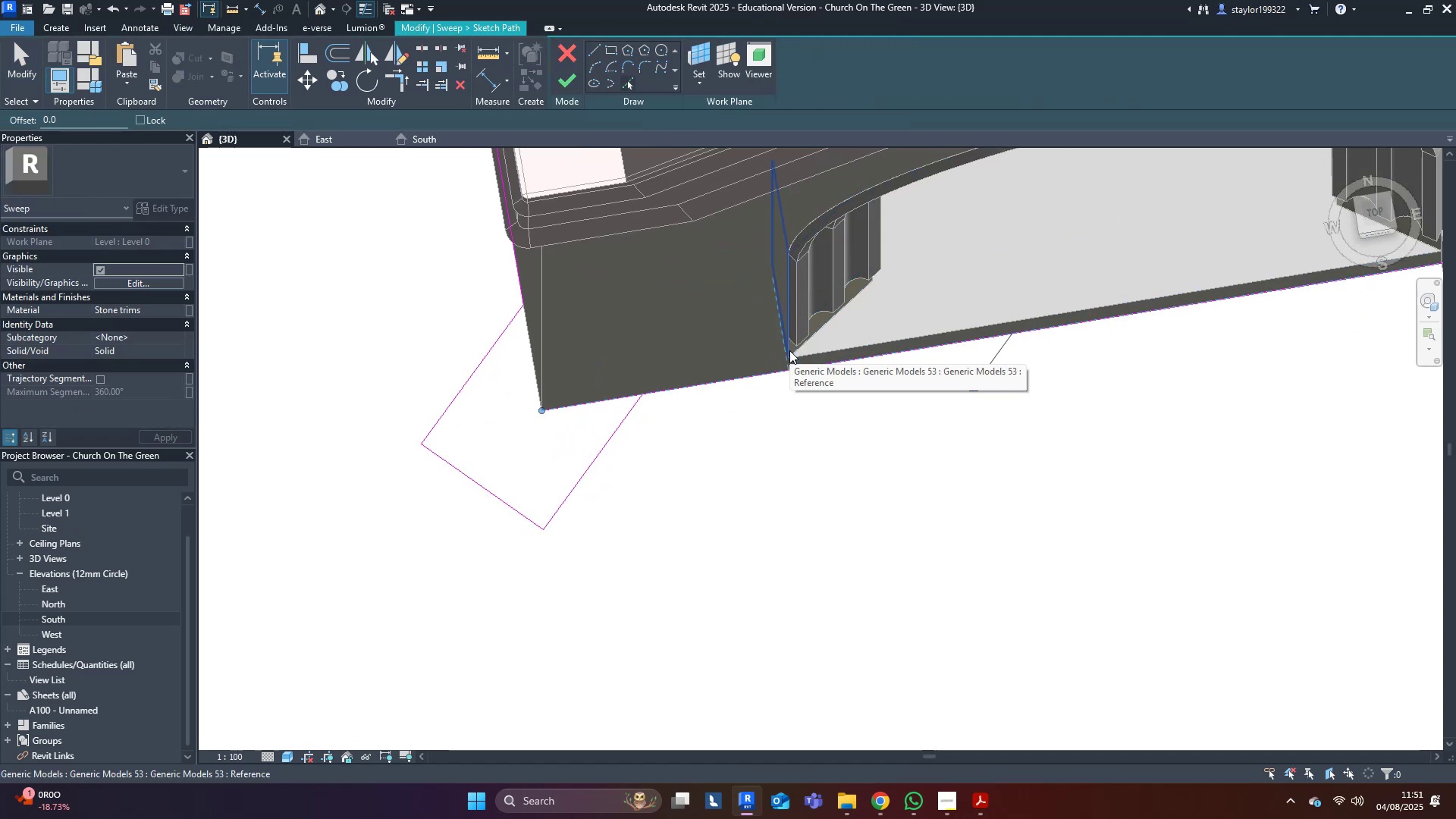 
left_click([789, 350])
 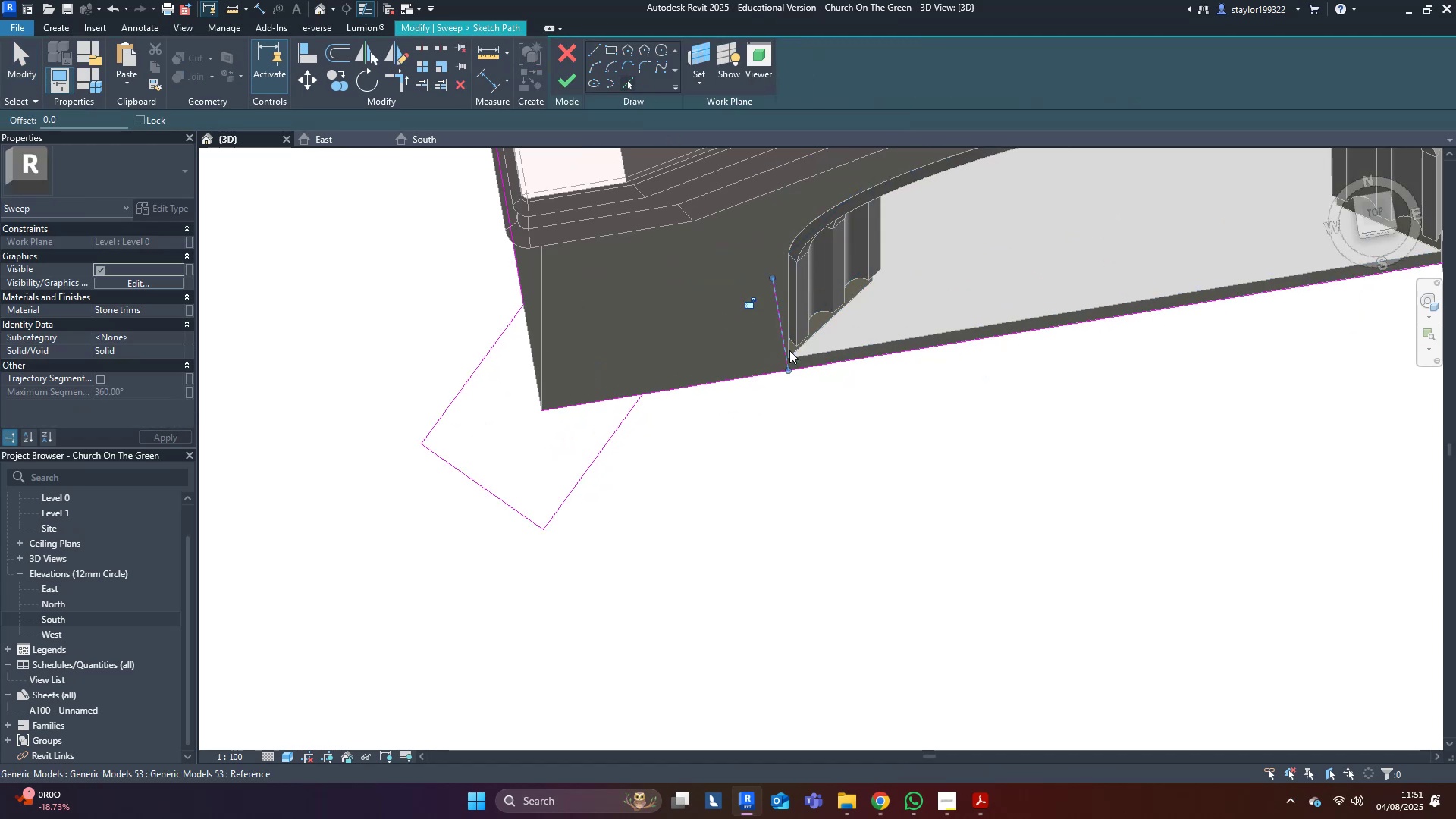 
type(tr)
 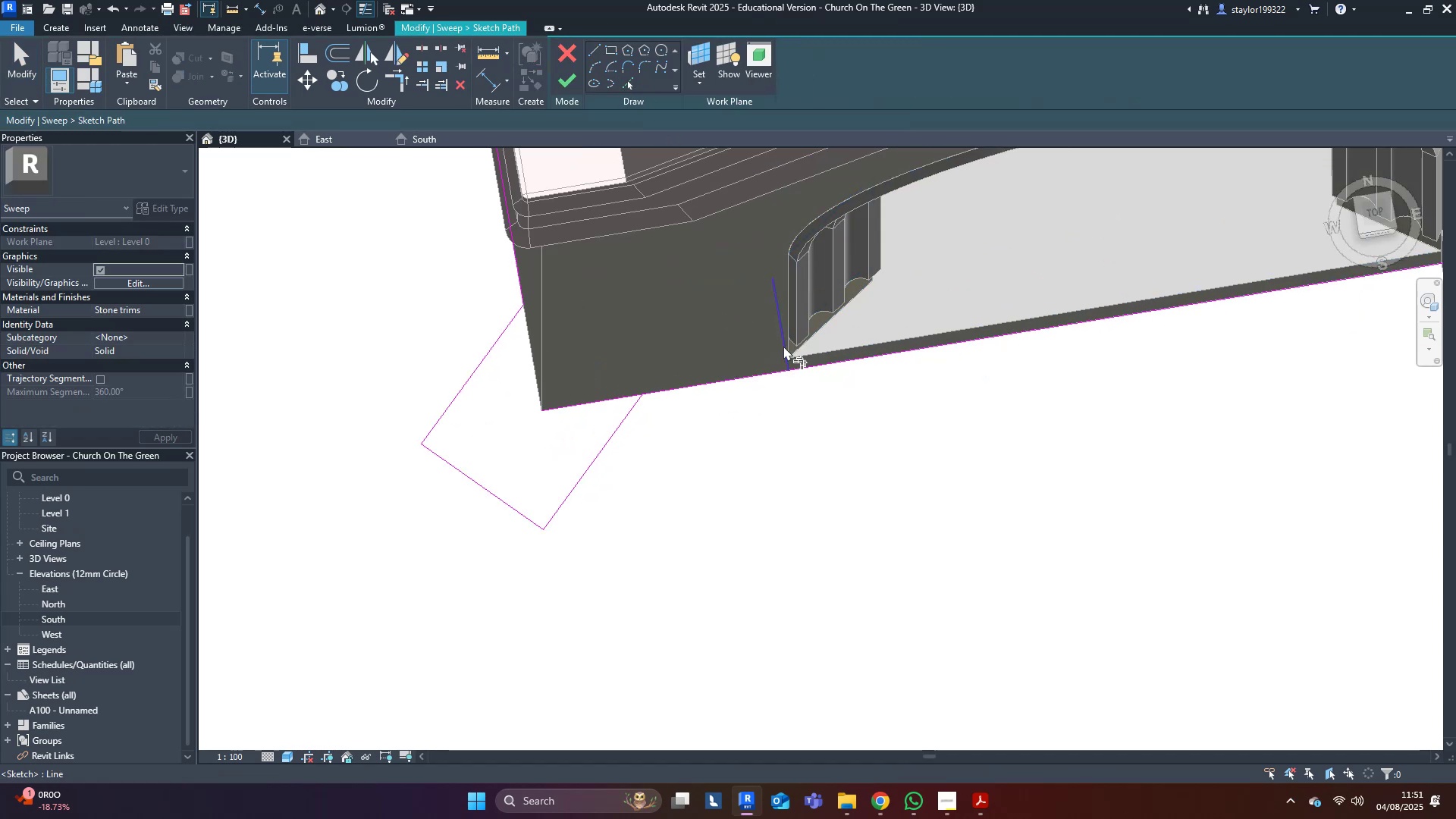 
double_click([783, 346])
 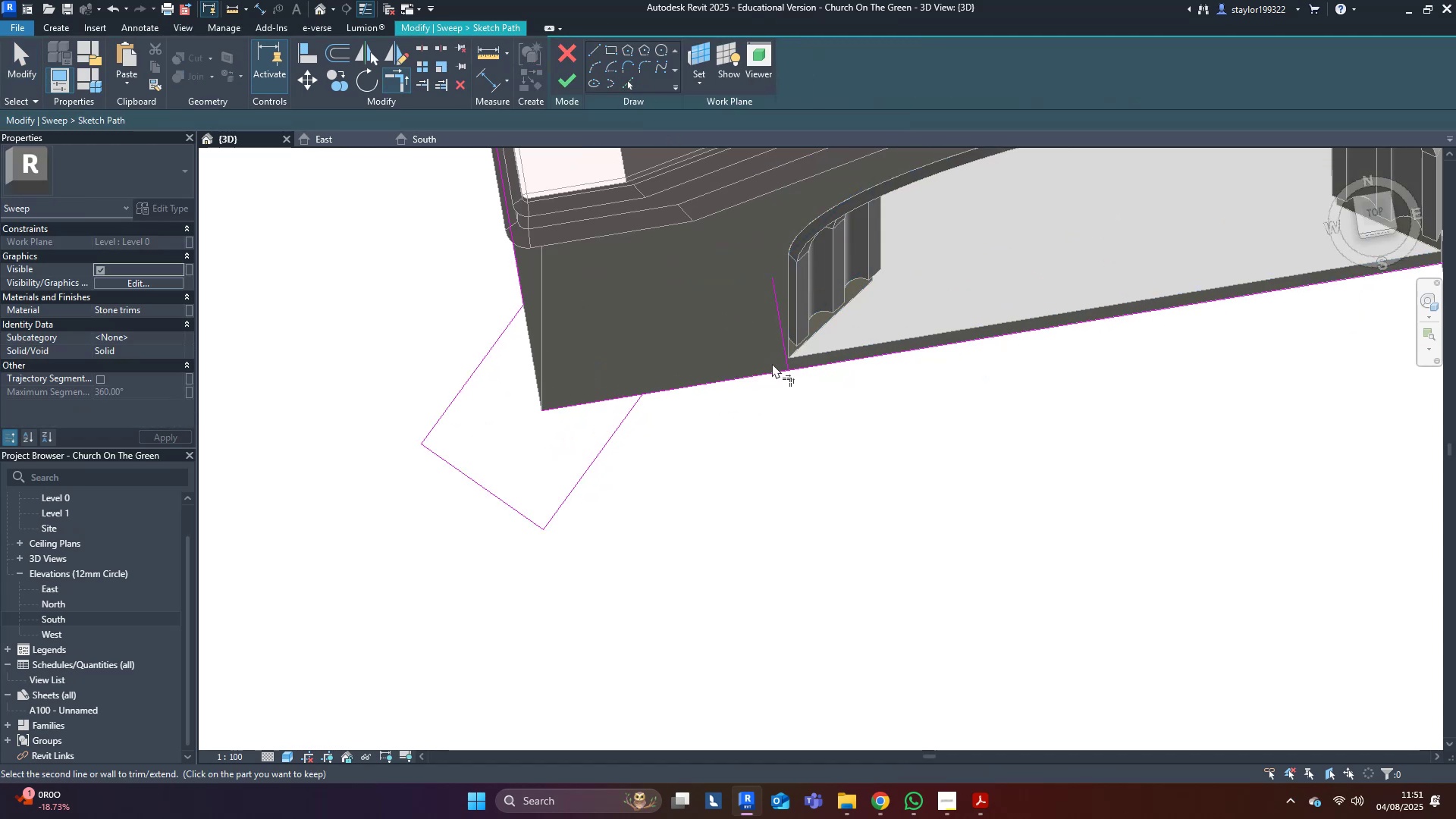 
triple_click([771, 366])
 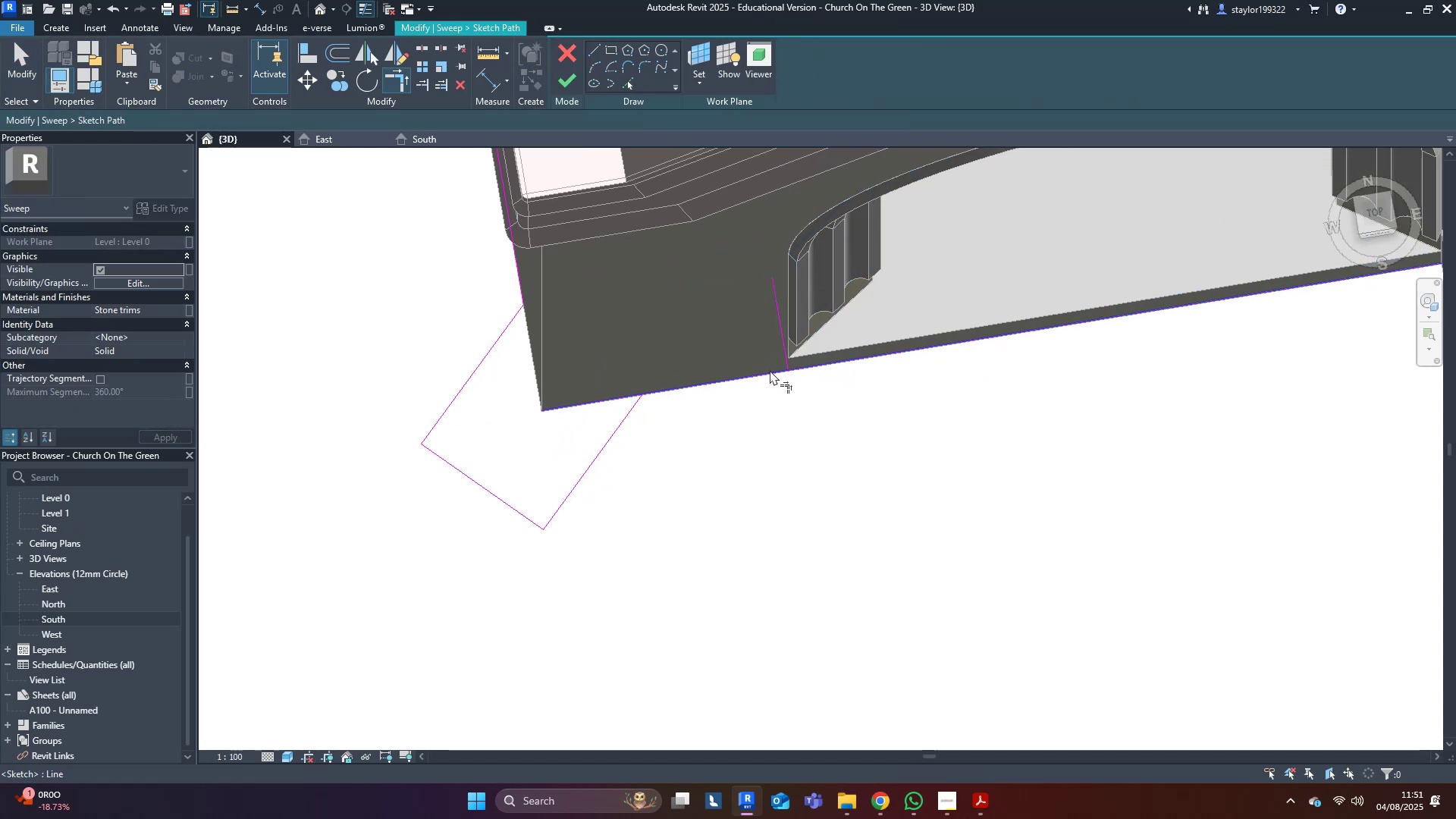 
triple_click([770, 370])
 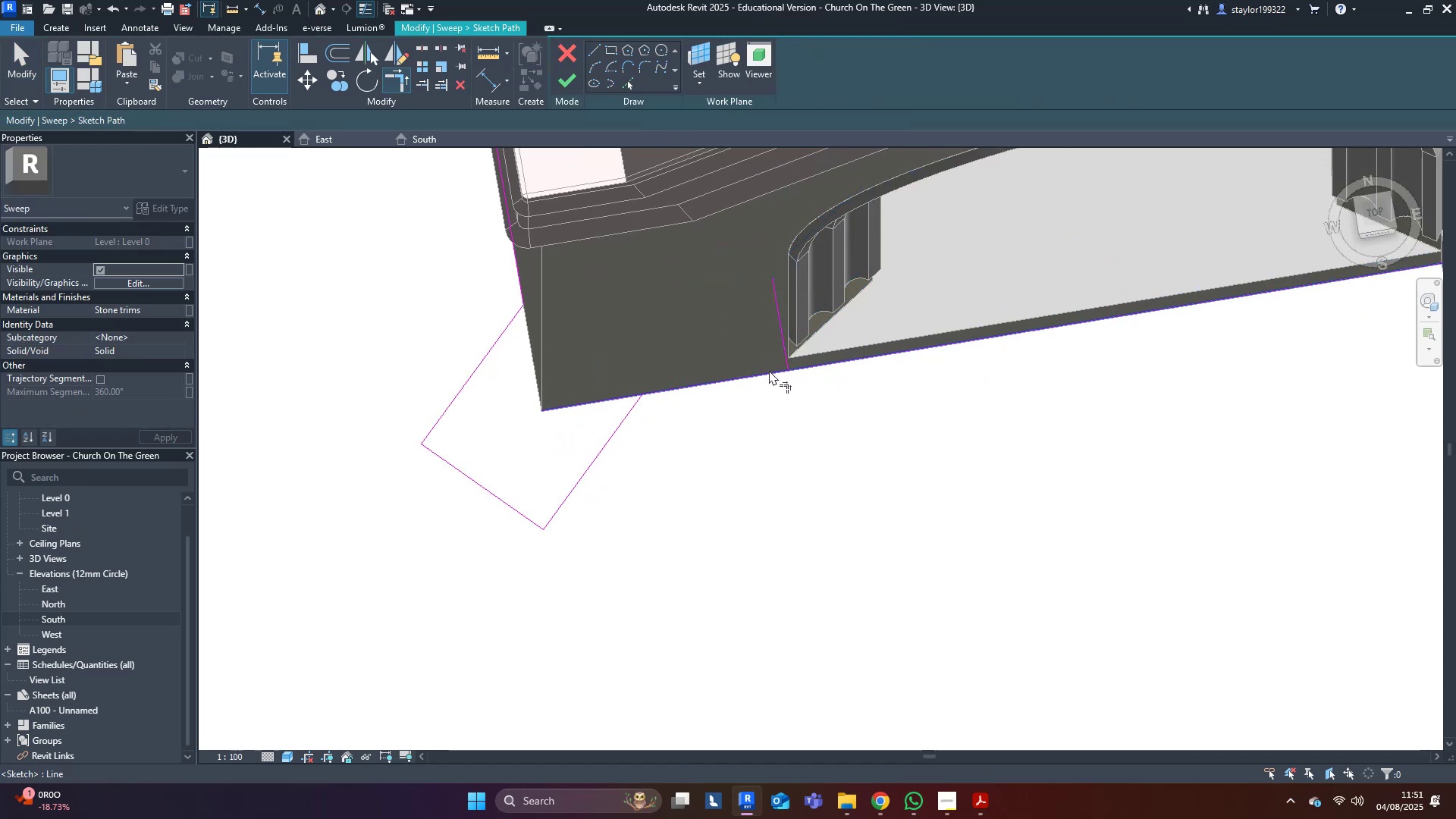 
double_click([764, 378])
 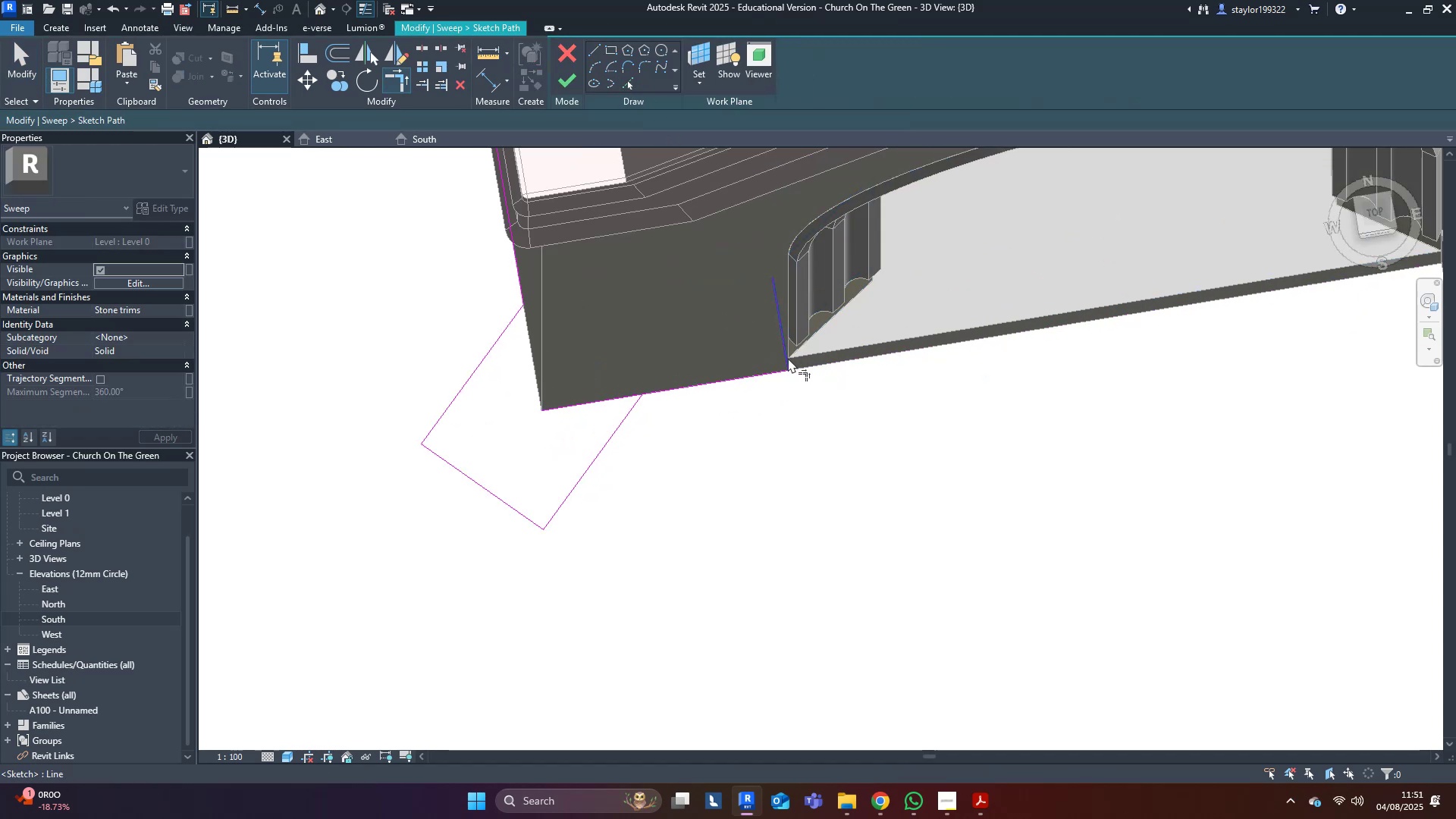 
double_click([764, 371])
 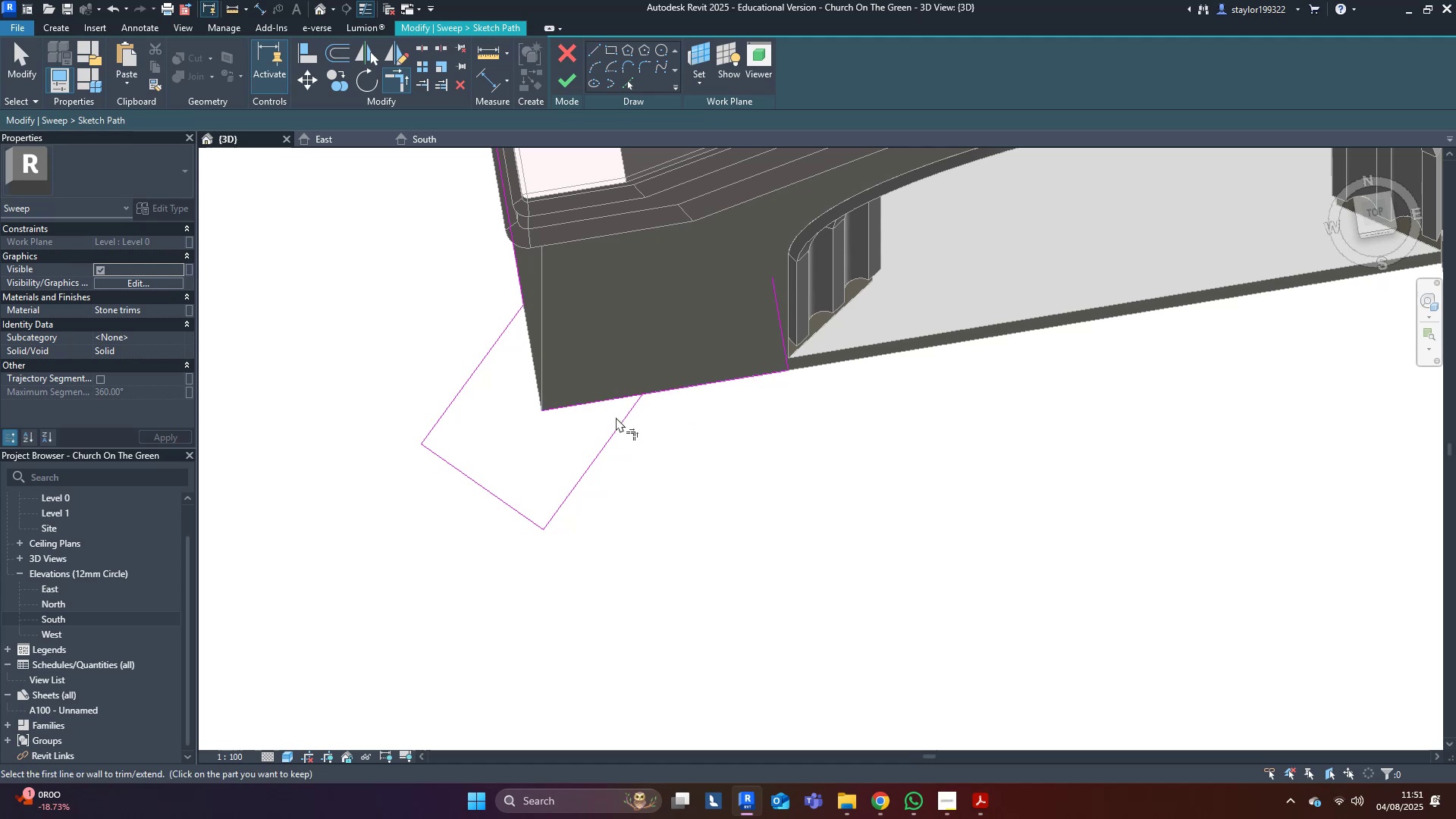 
double_click([629, 417])
 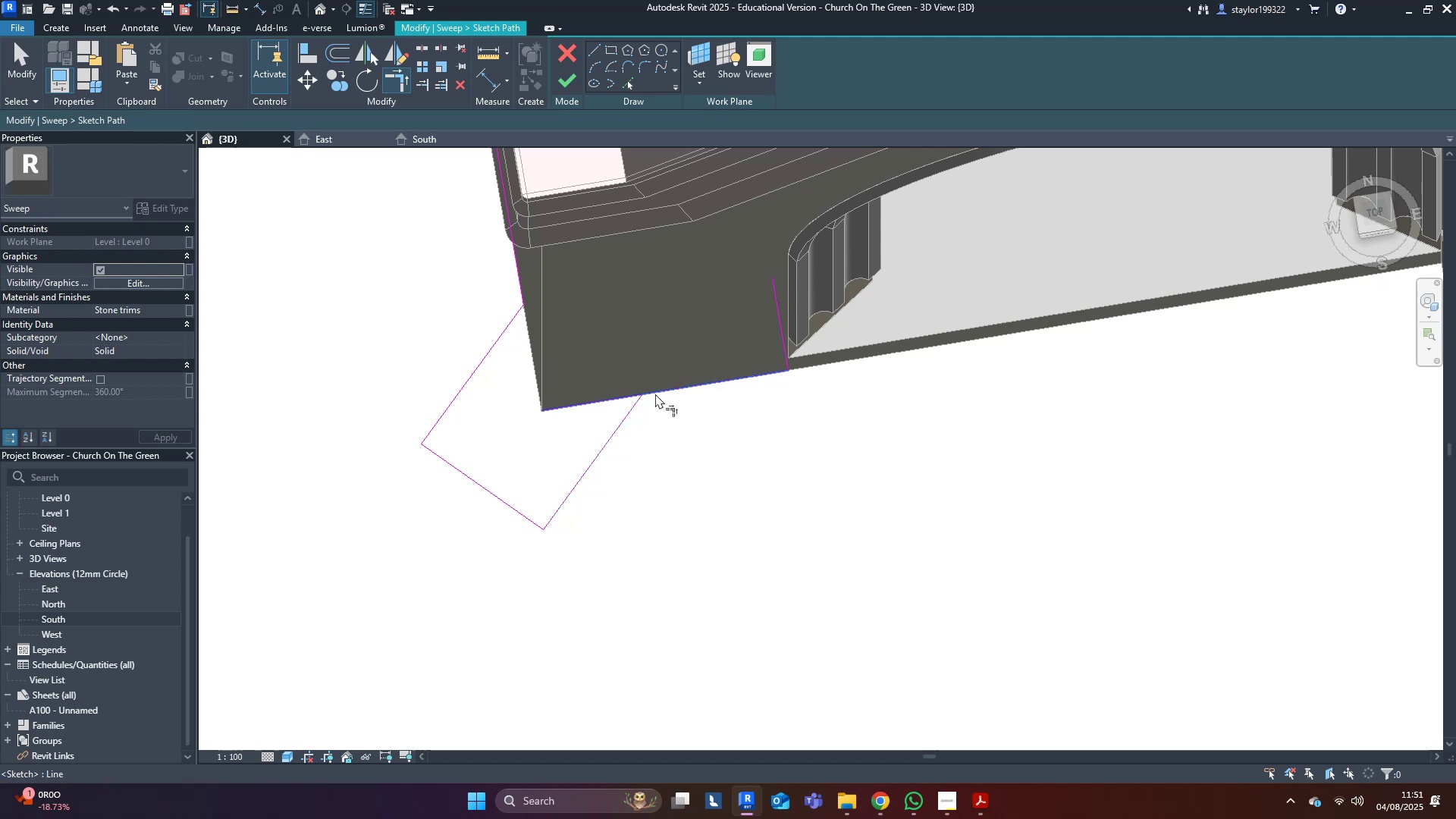 
triple_click([656, 394])
 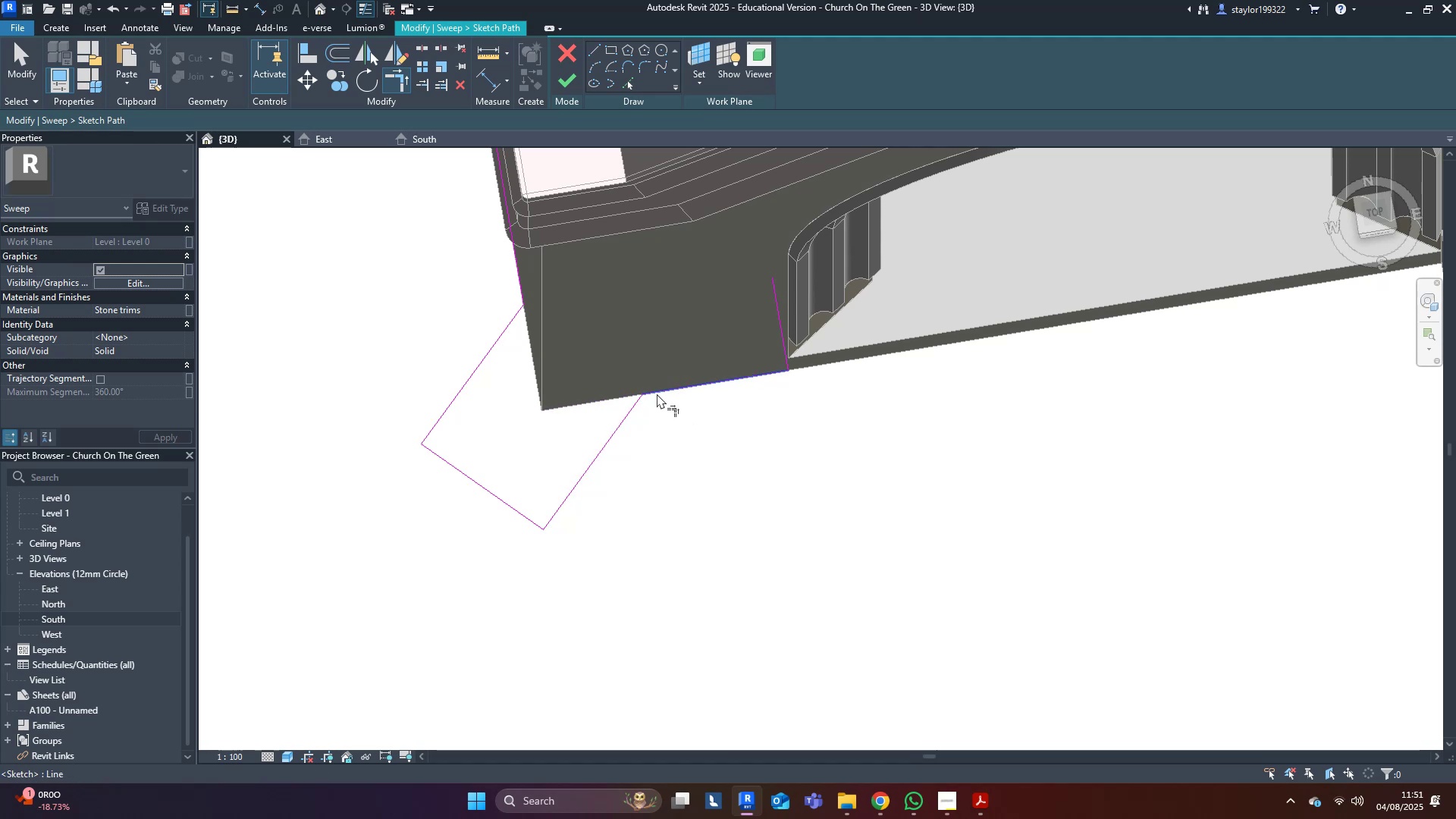 
middle_click([657, 394])
 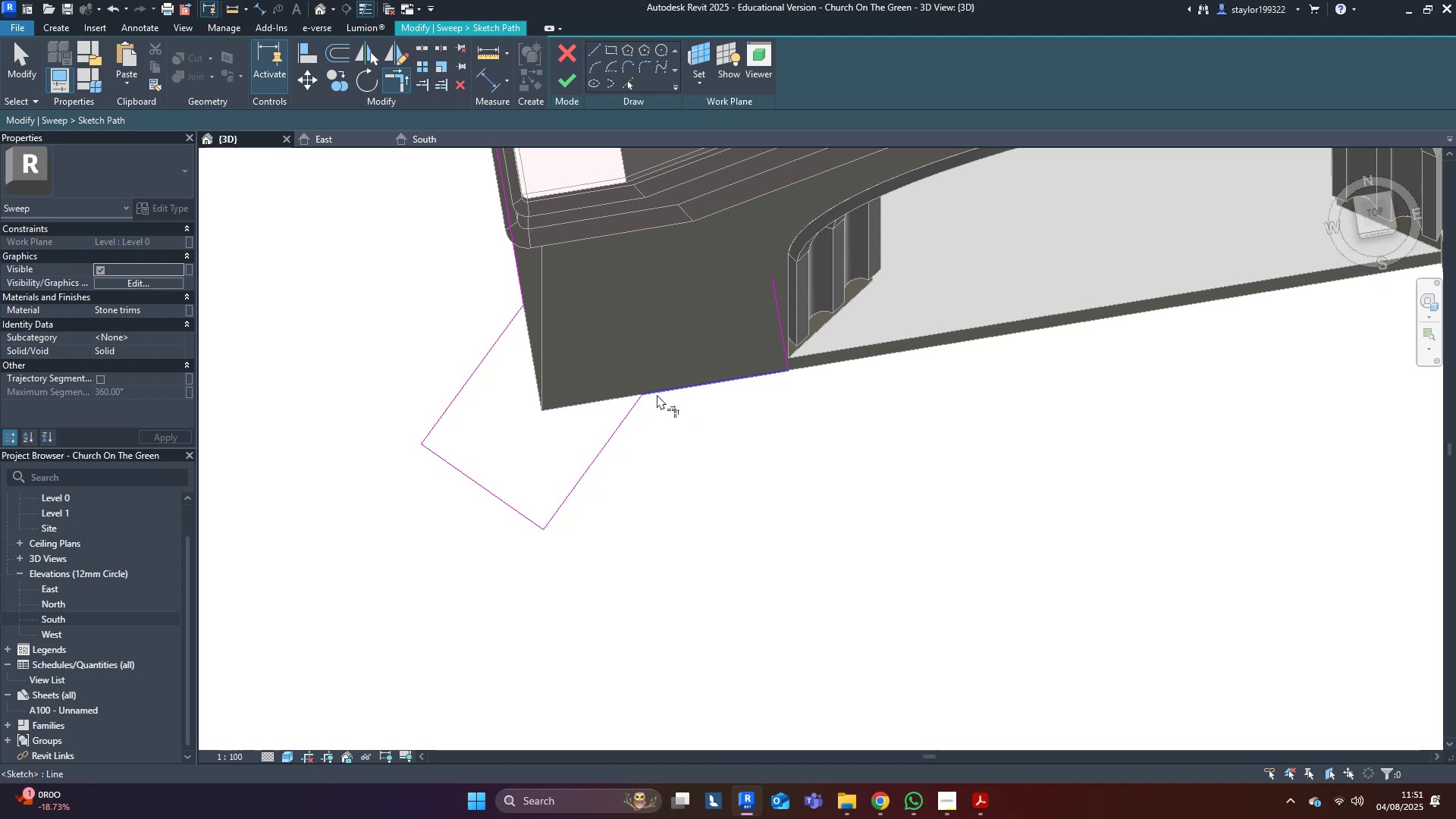 
key(D)
 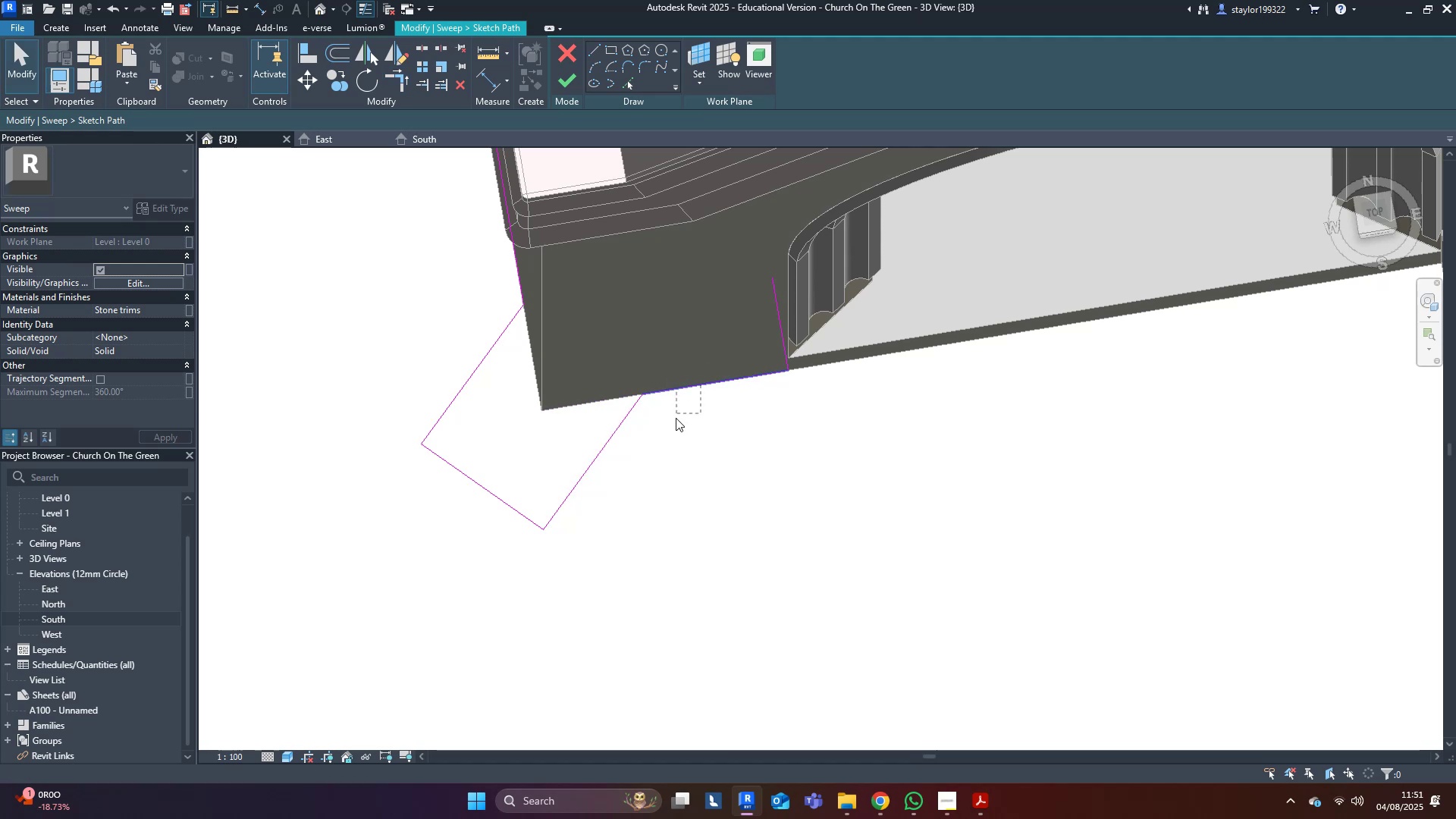 
key(Delete)
 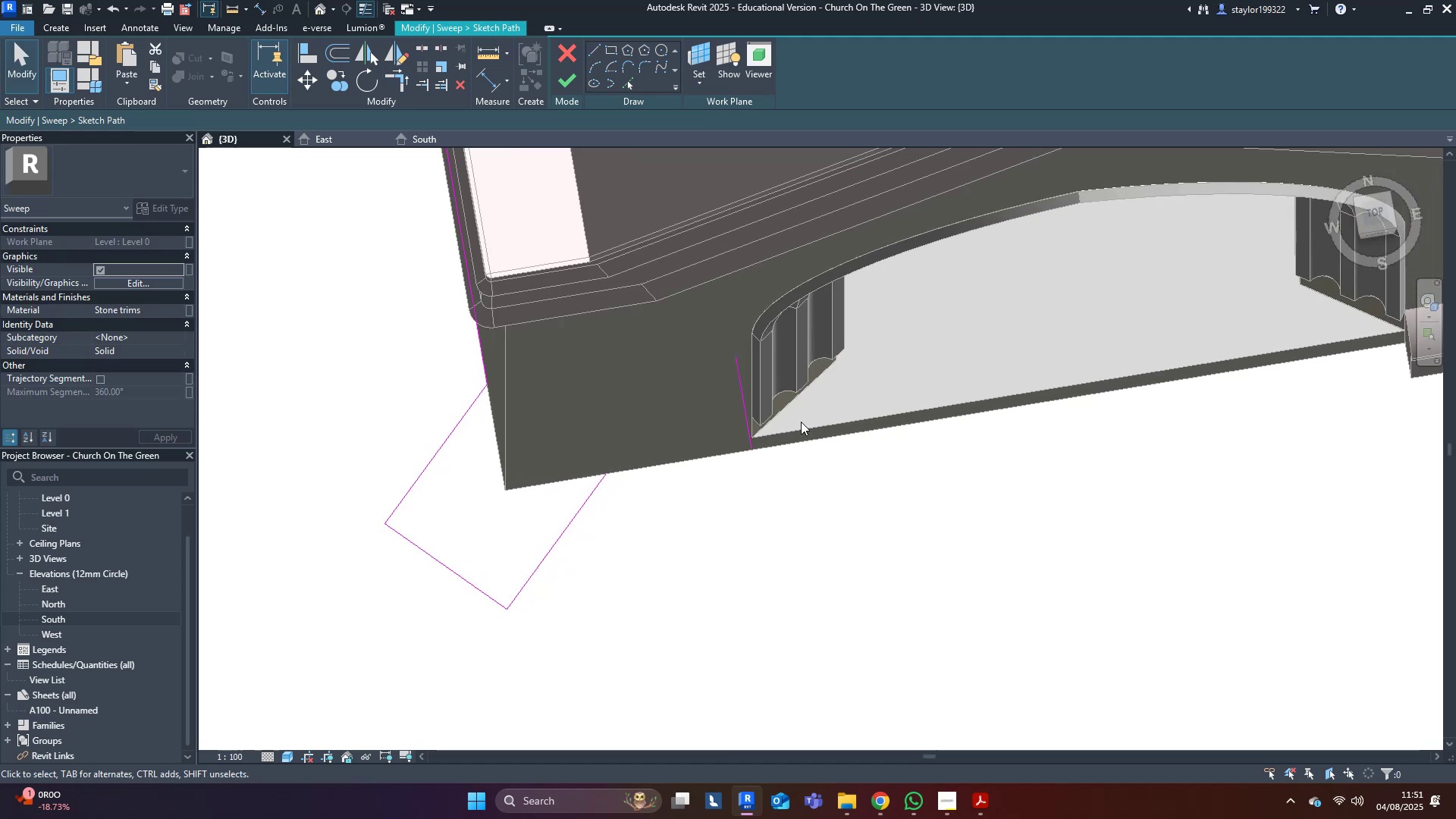 
key(Delete)
 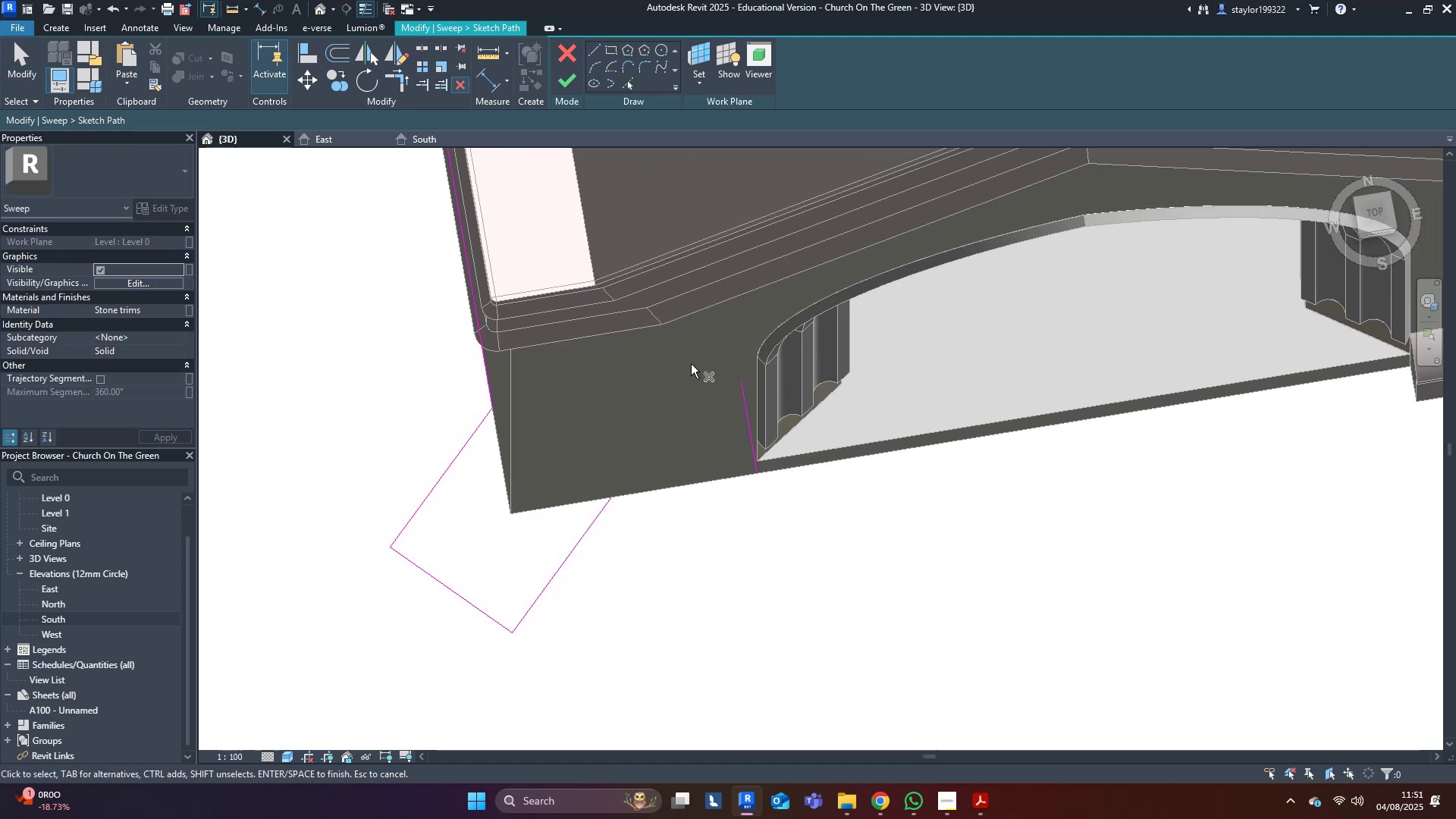 
key(Control+ControlLeft)
 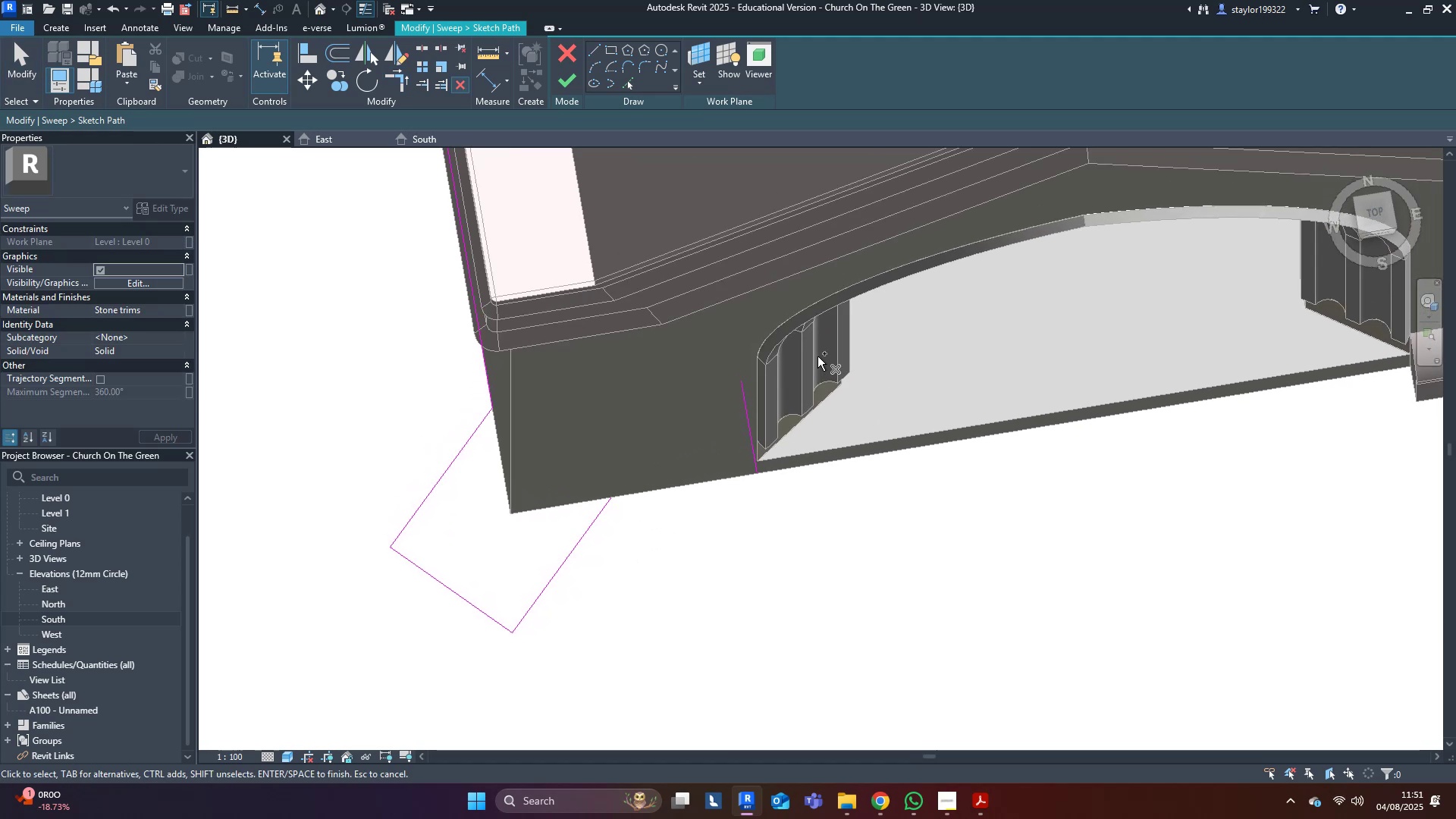 
key(Control+Z)
 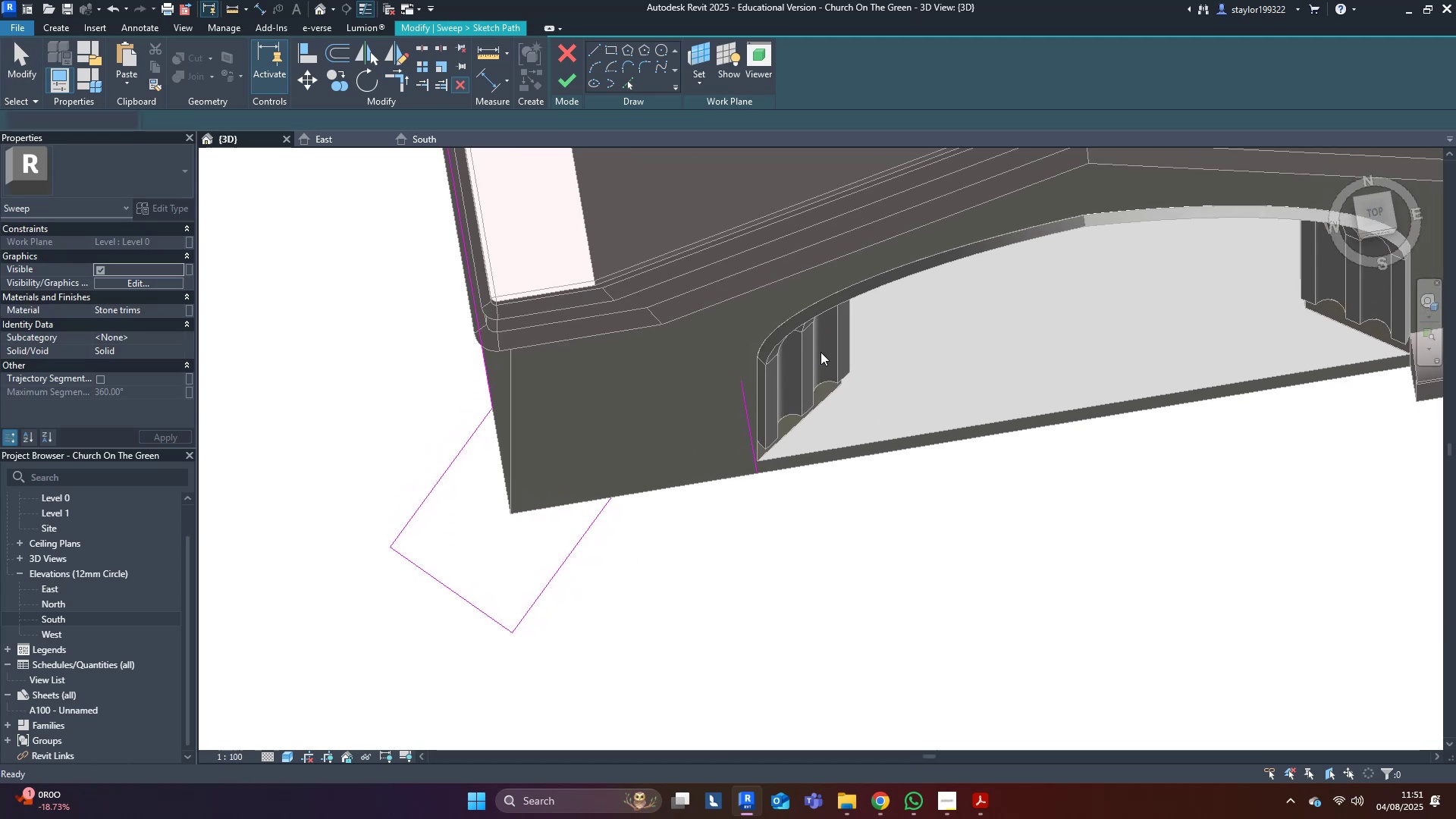 
left_click([864, 315])
 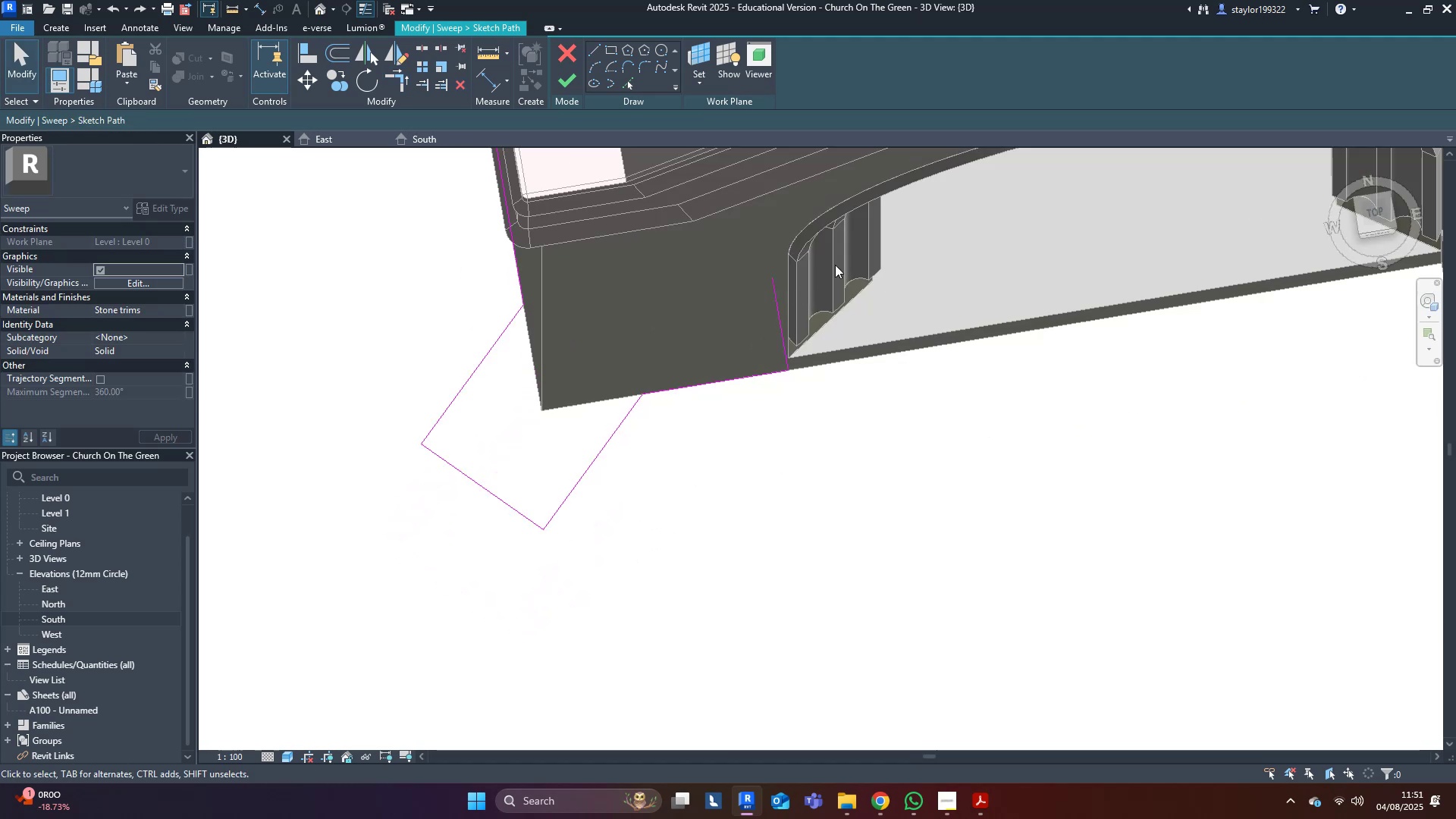 
key(Delete)
 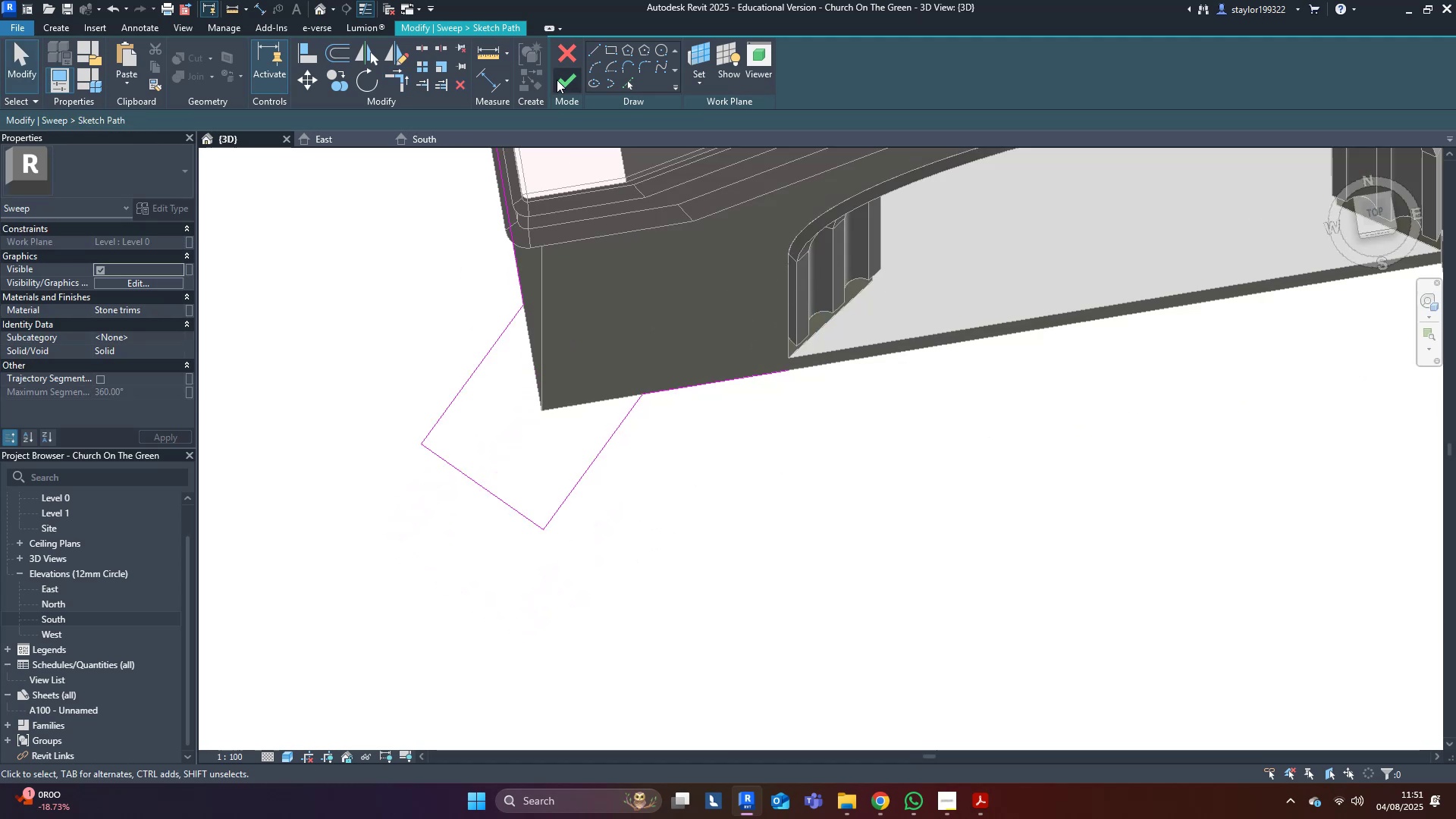 
triple_click([571, 88])
 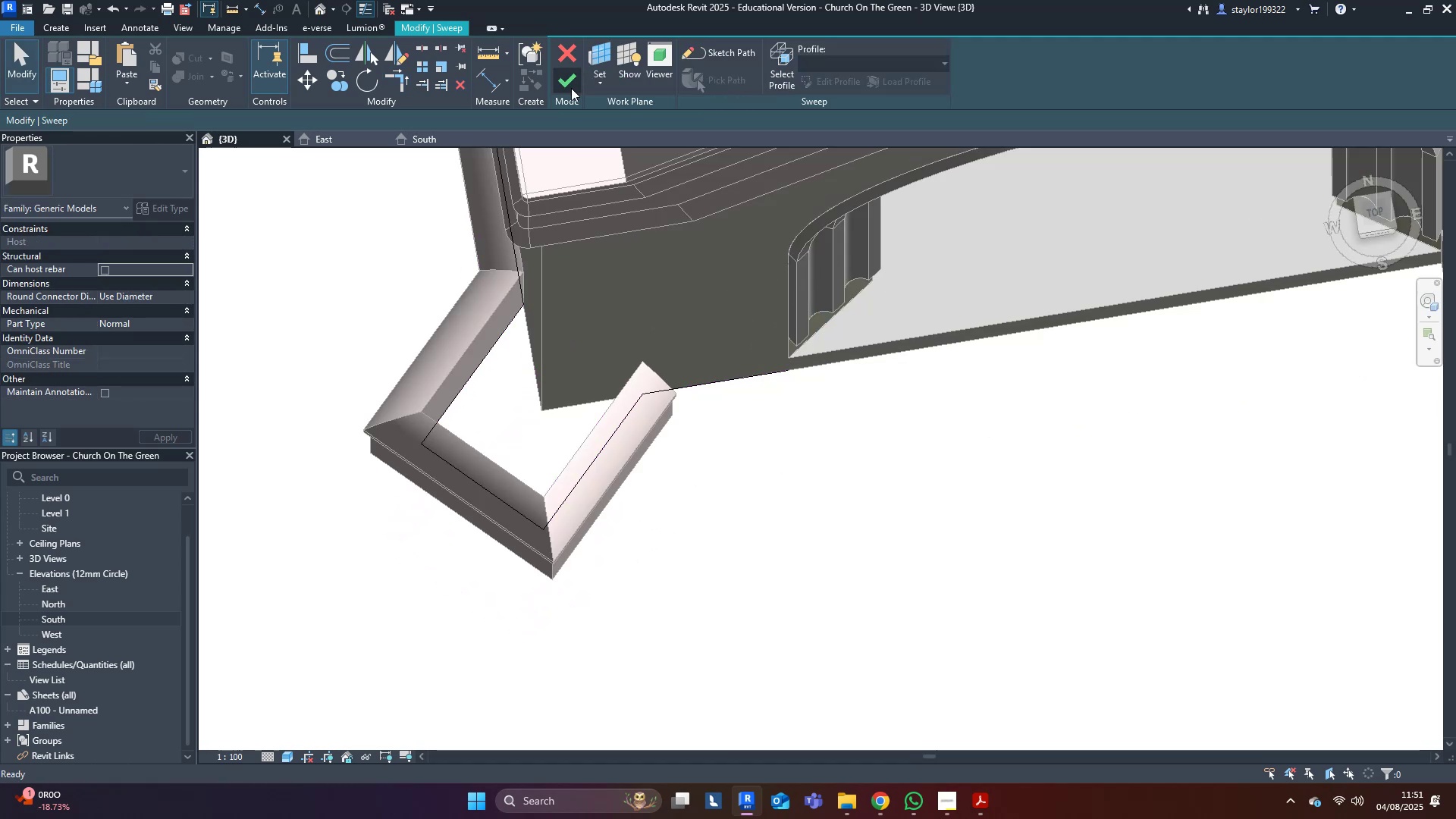 
left_click([571, 88])
 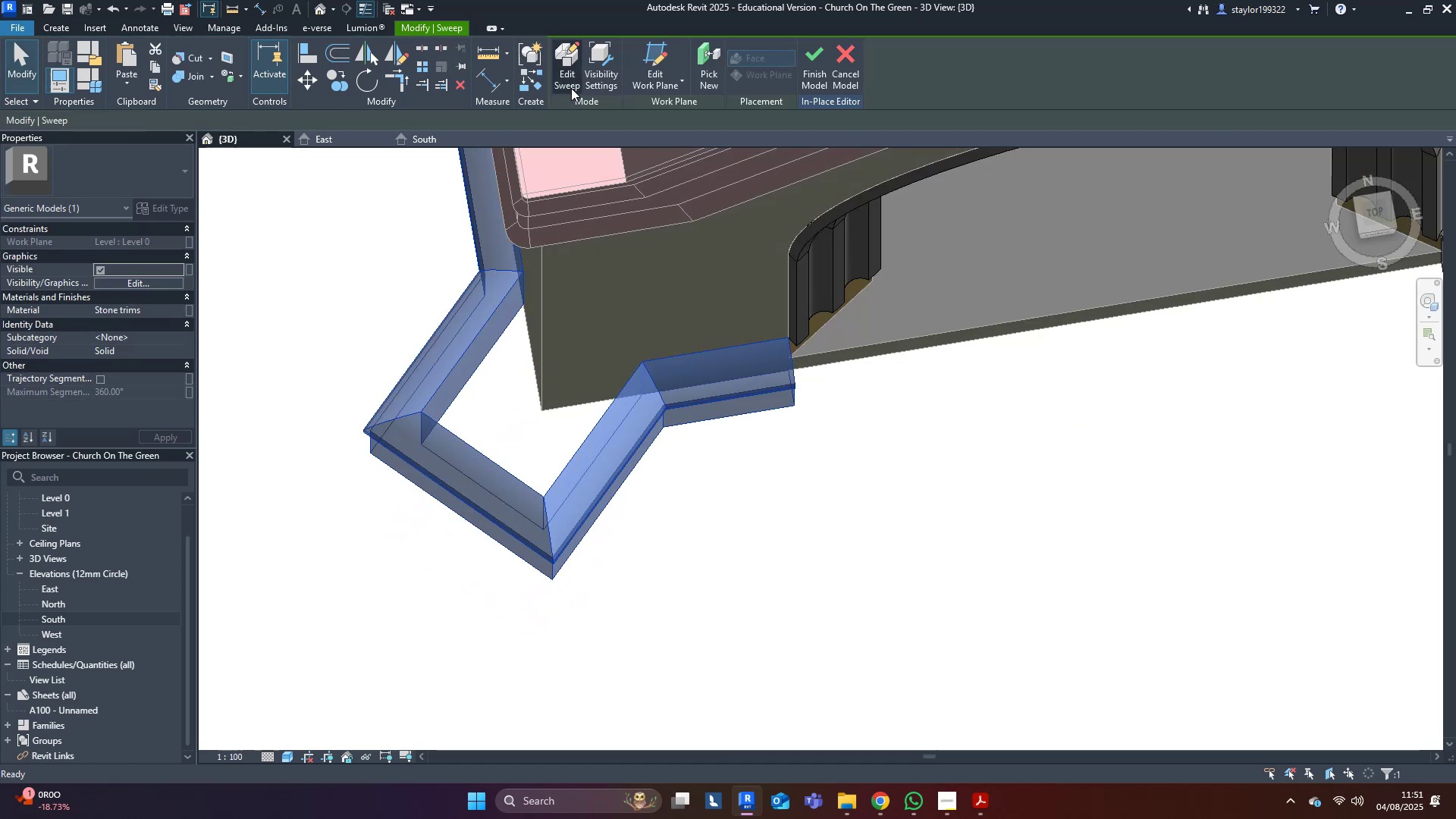 
key(Escape)
 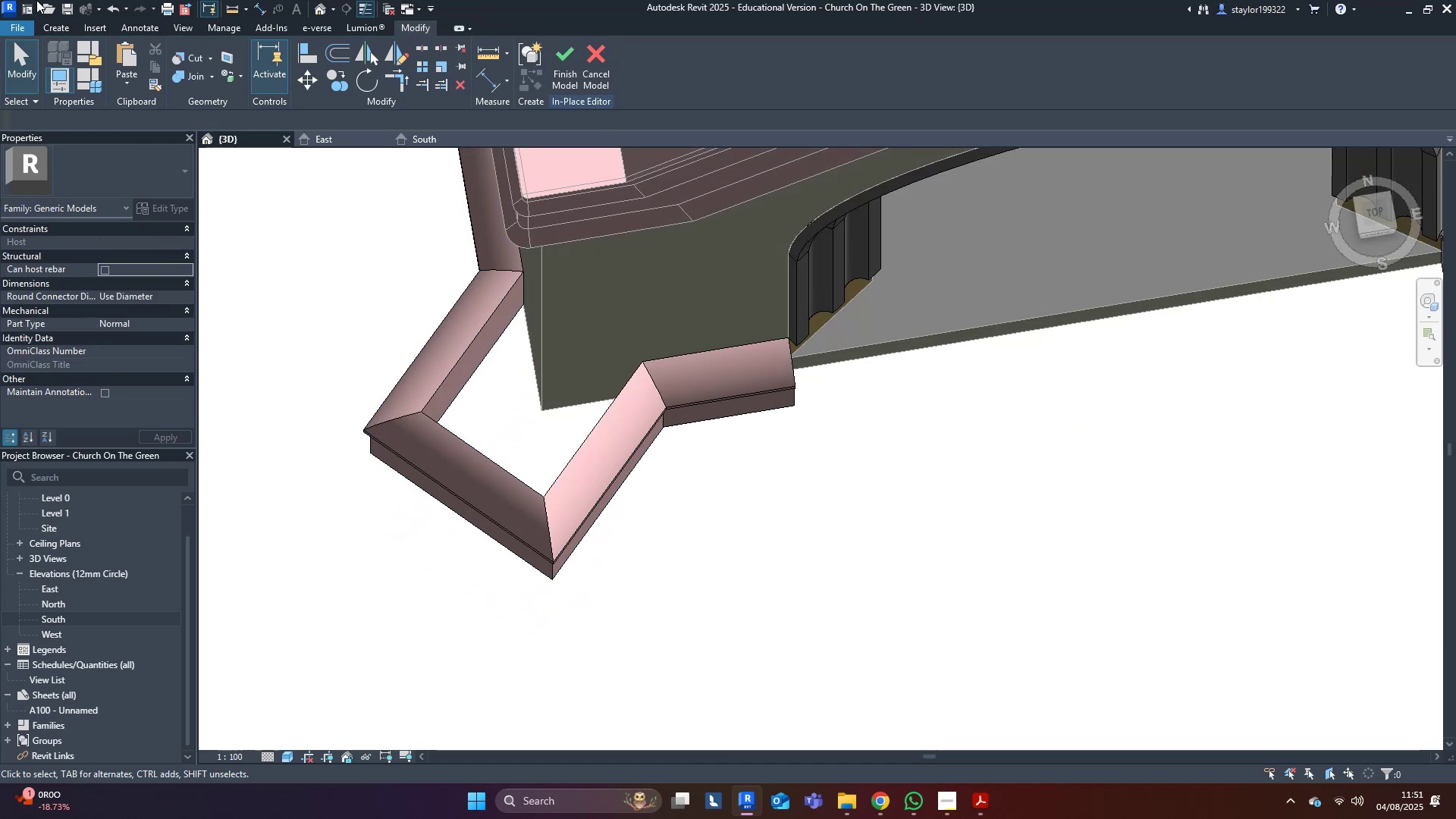 
left_click([64, 27])
 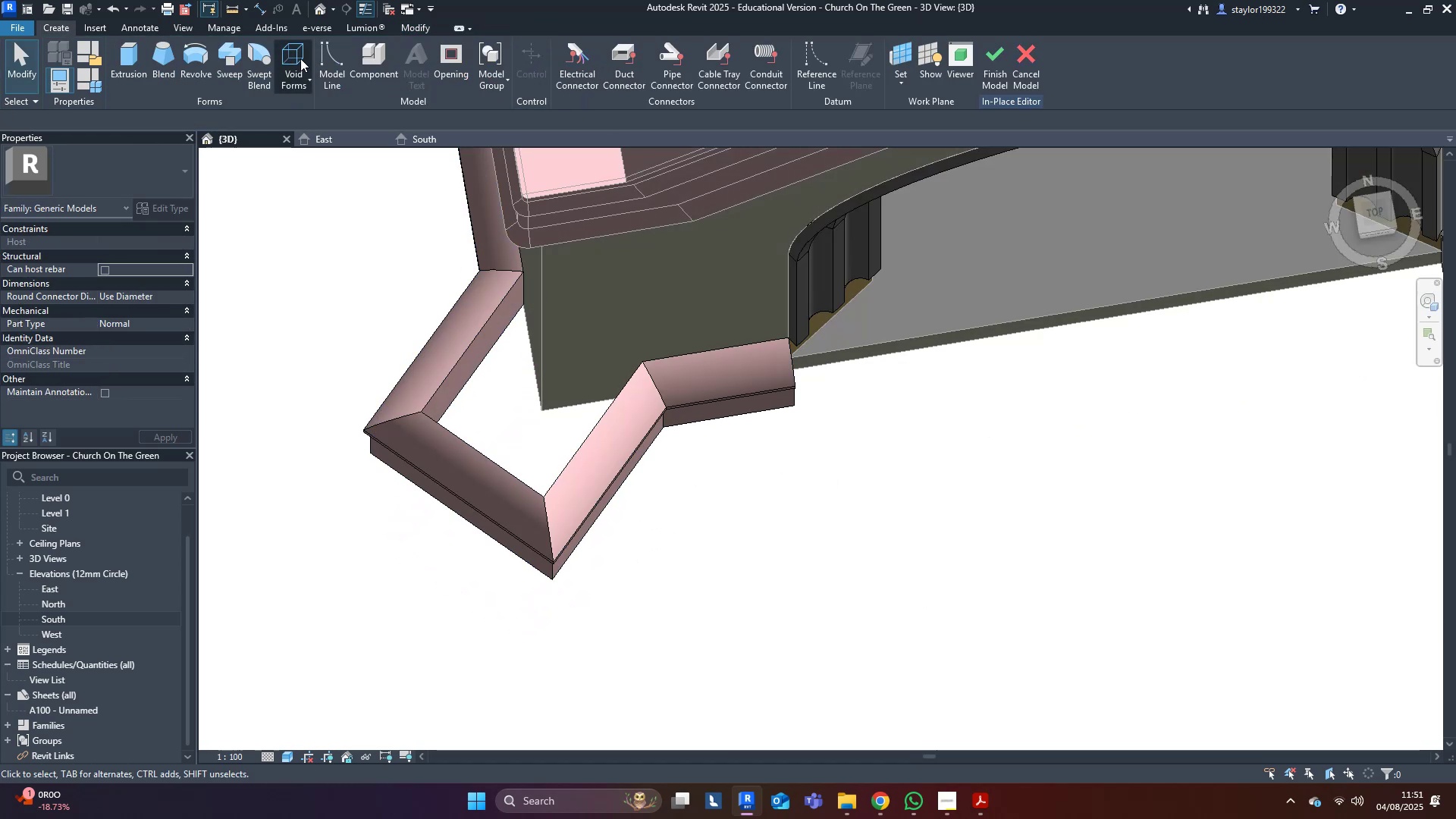 
double_click([306, 115])
 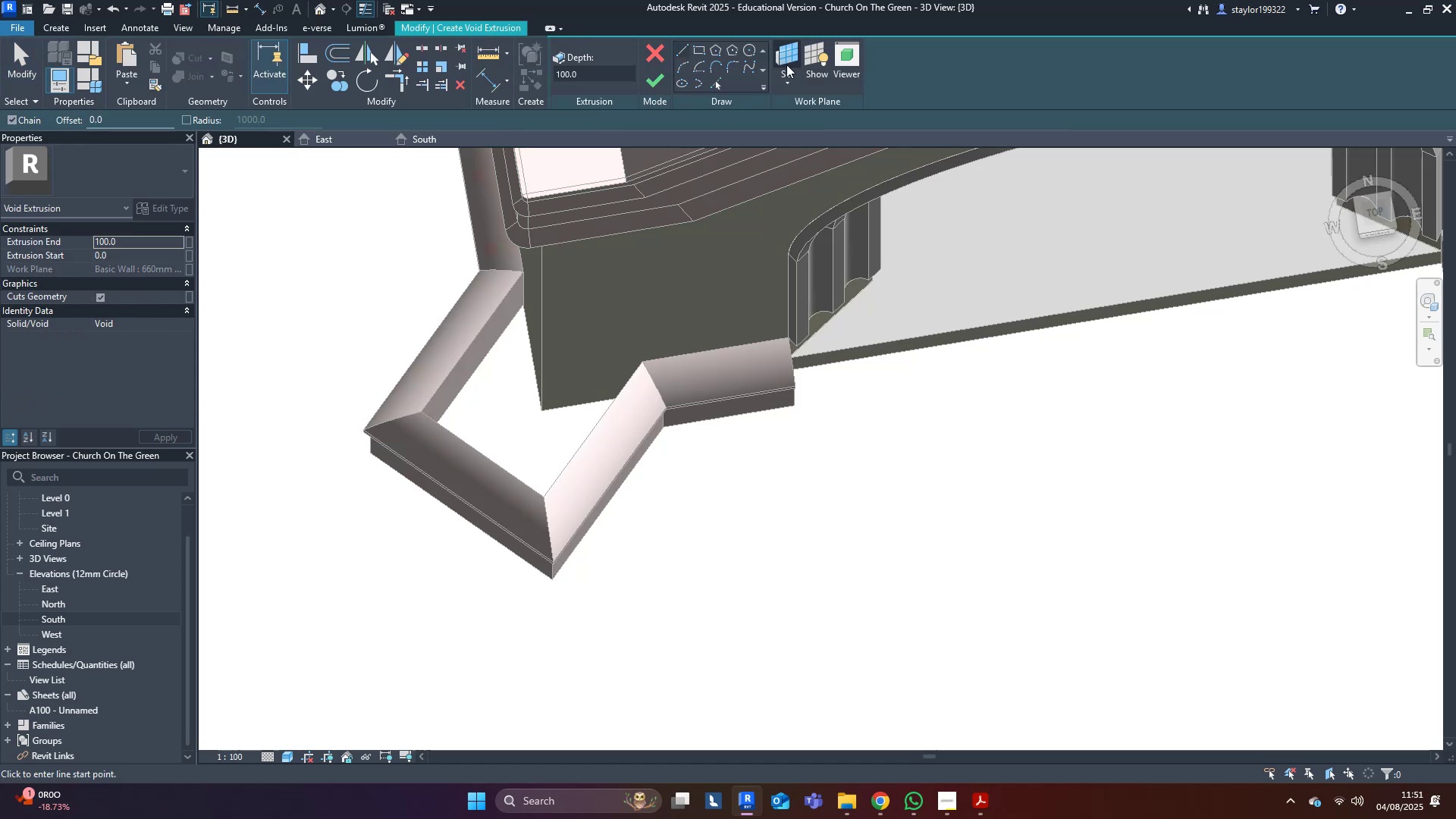 
left_click([805, 51])
 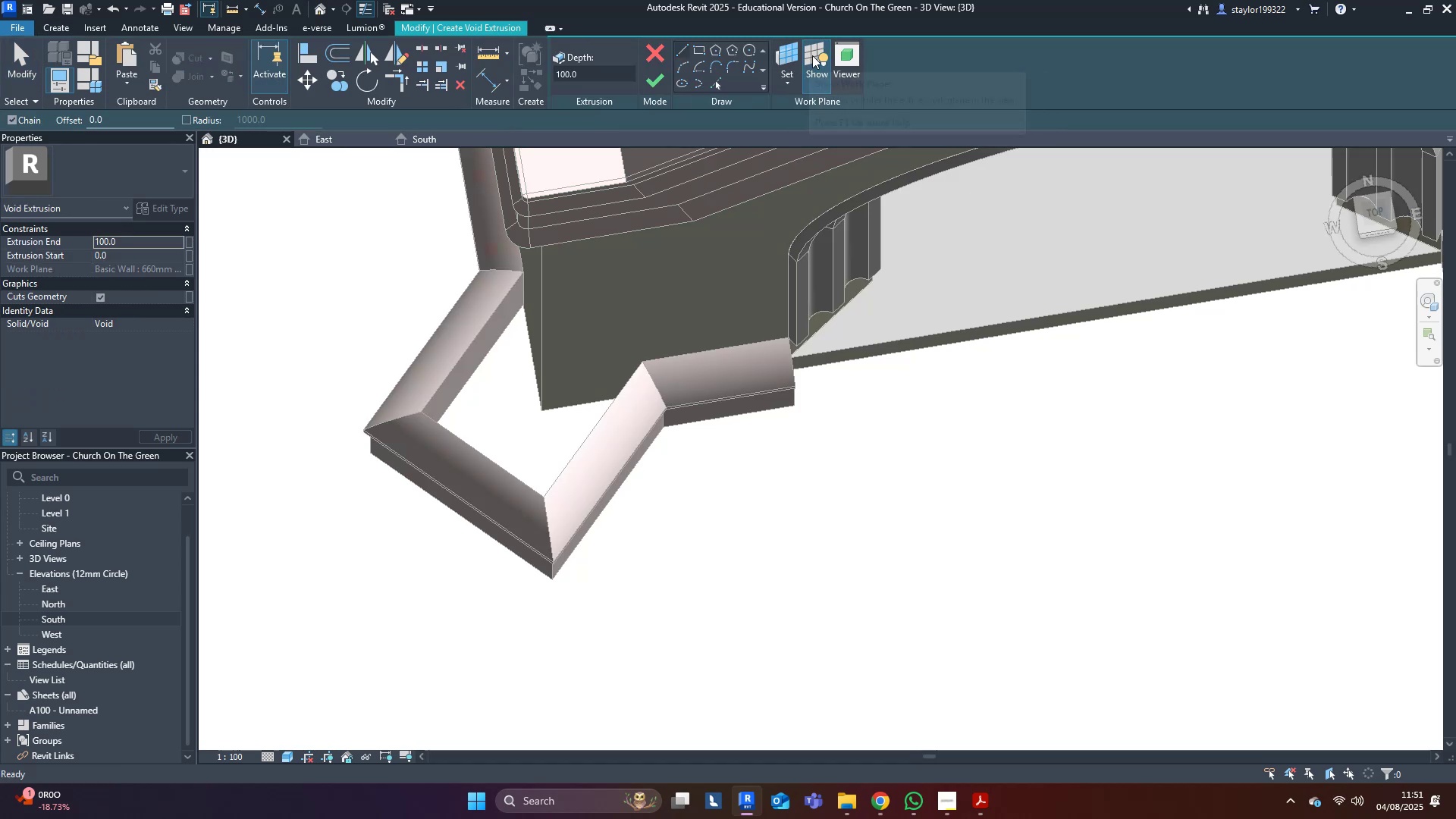 
left_click([784, 57])
 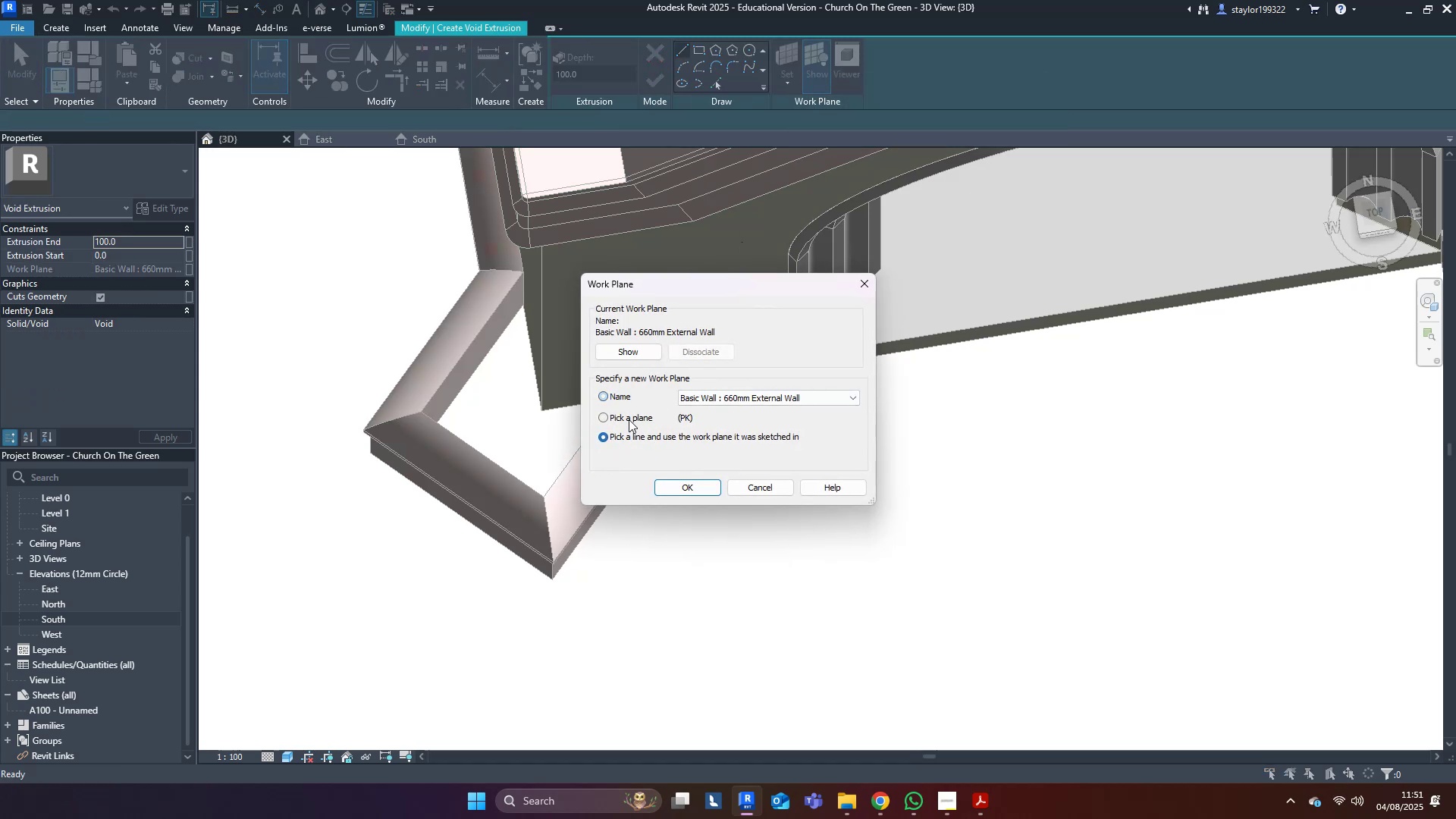 
triple_click([679, 493])
 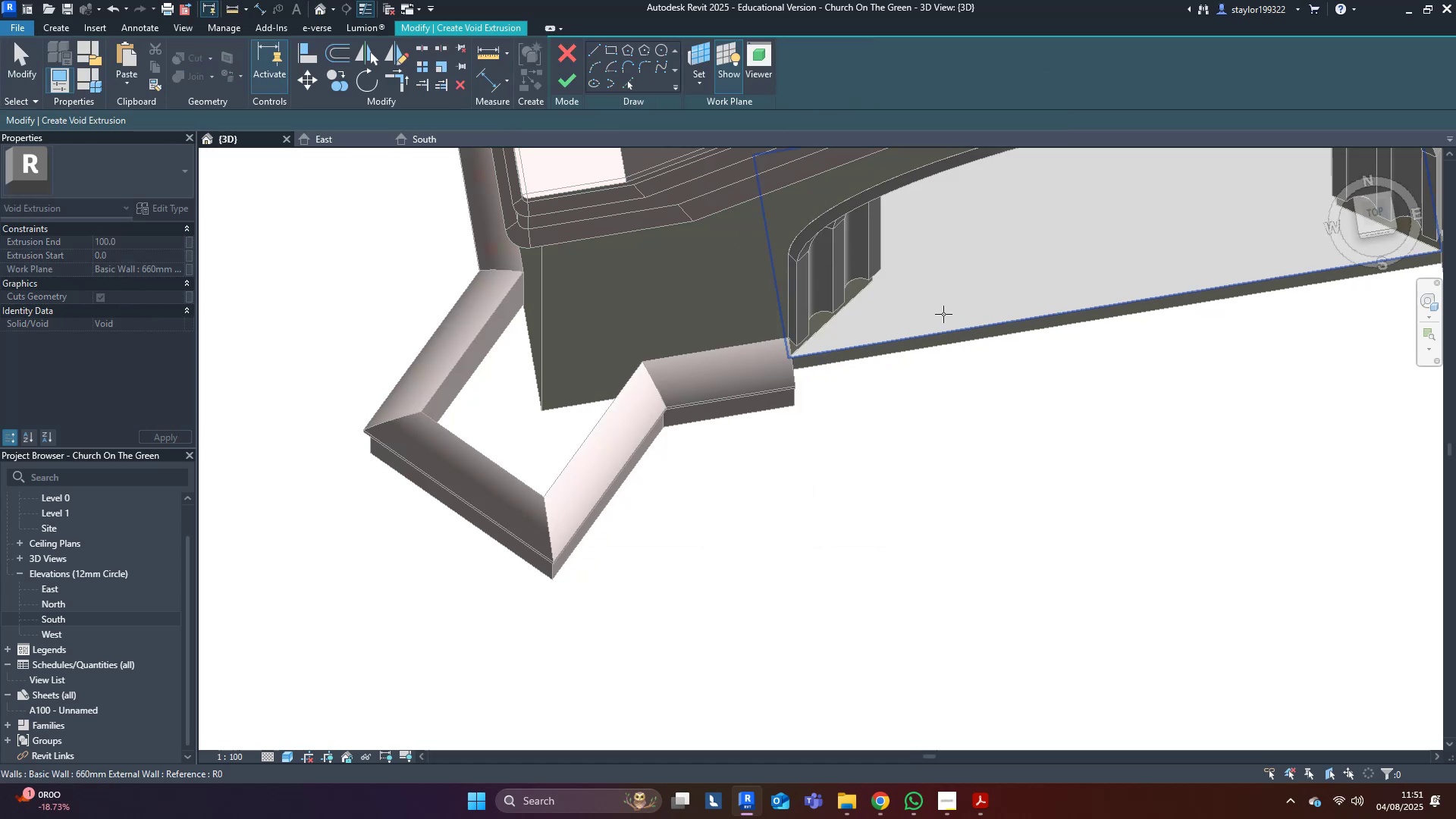 
left_click([943, 314])
 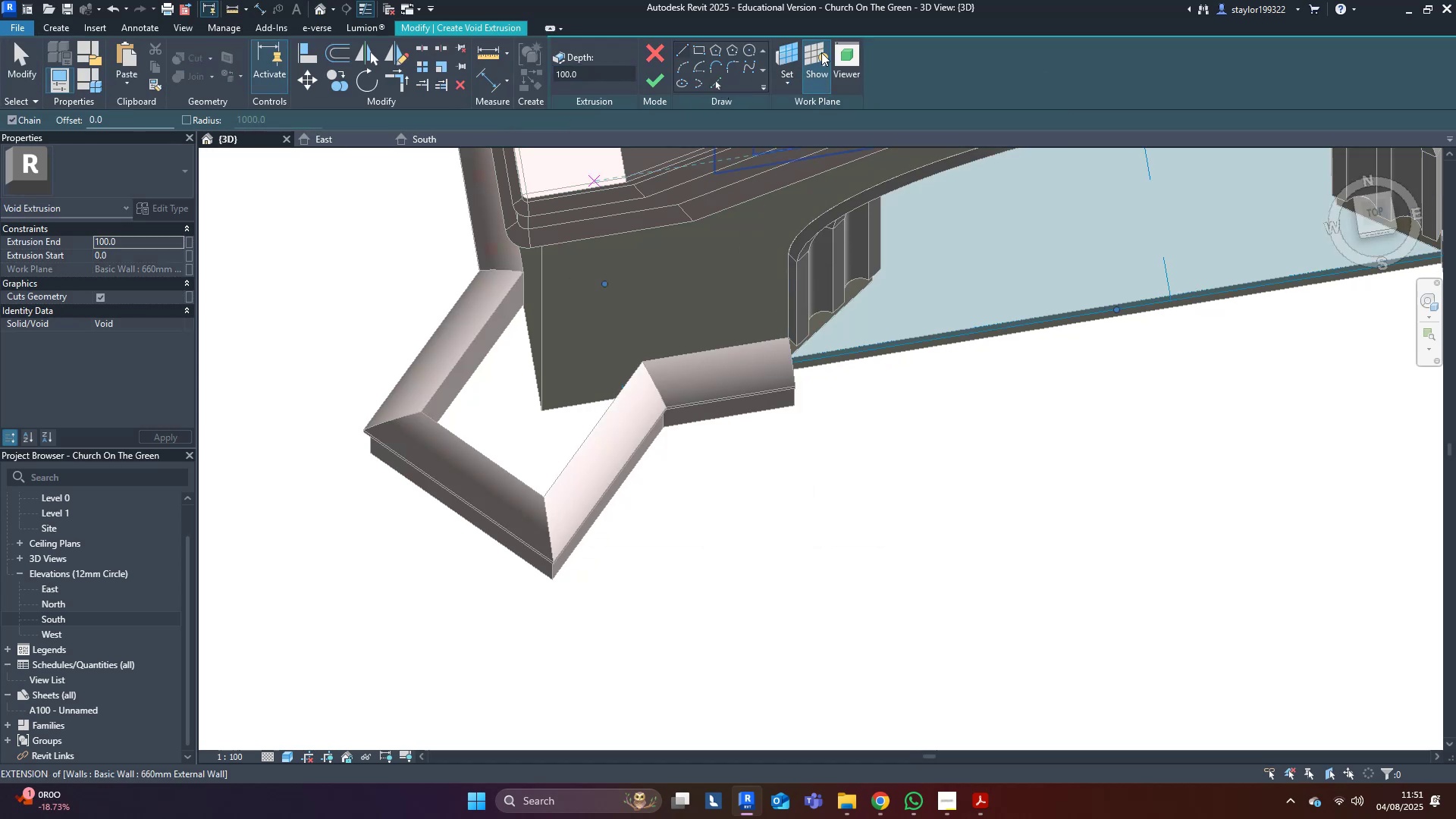 
double_click([714, 83])
 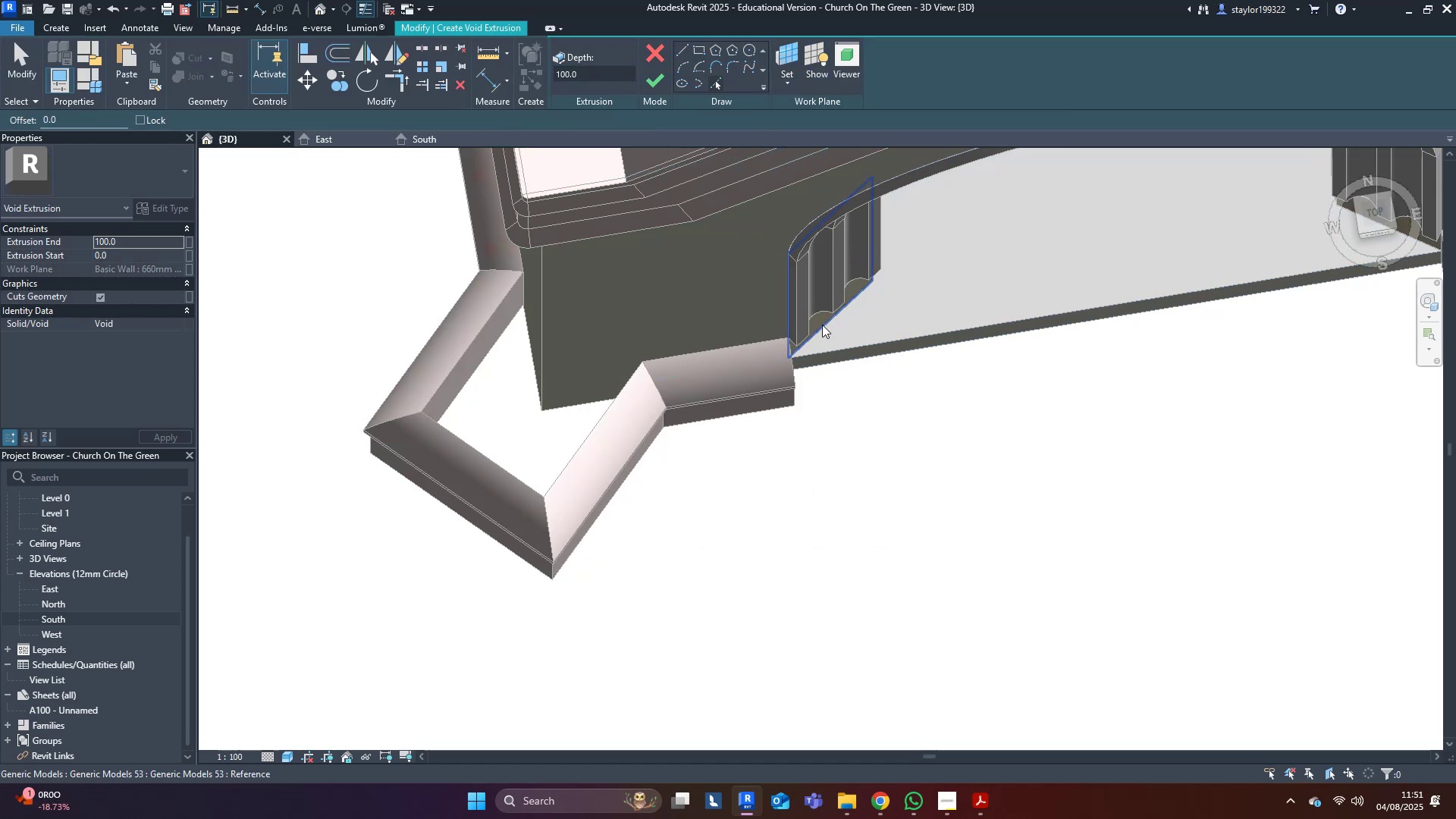 
left_click([822, 325])
 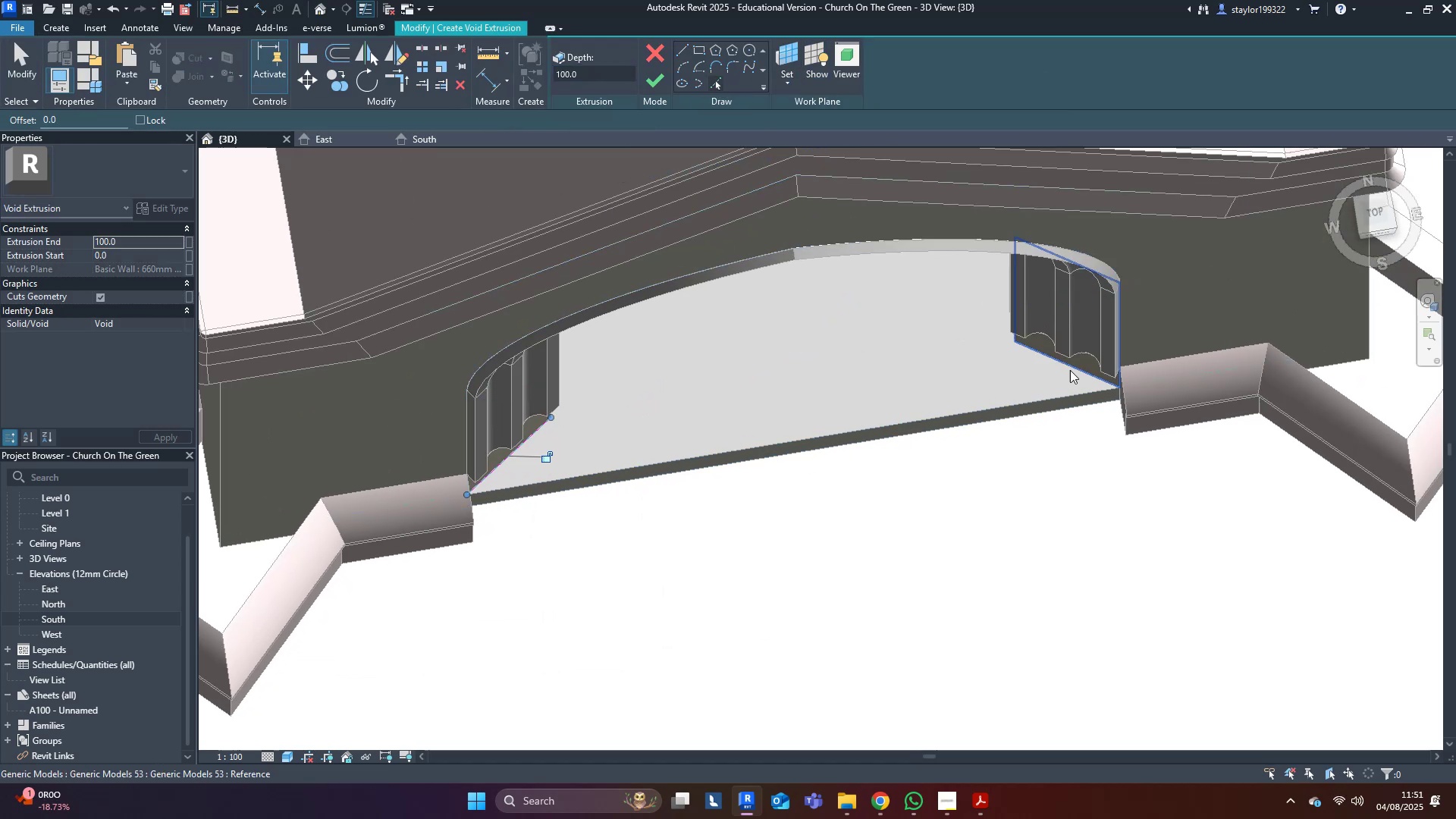 
left_click([1078, 360])
 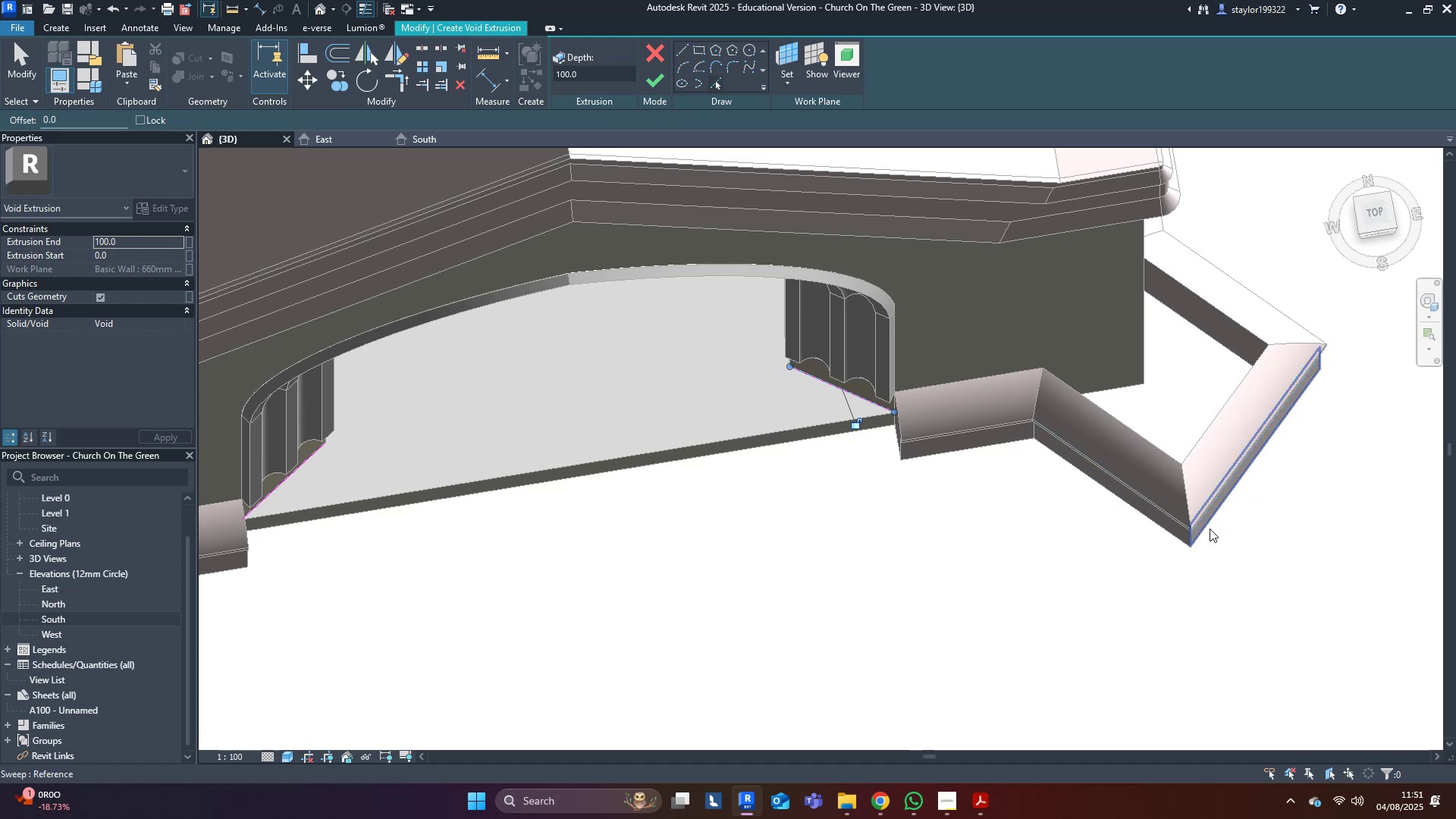 
left_click([1210, 529])
 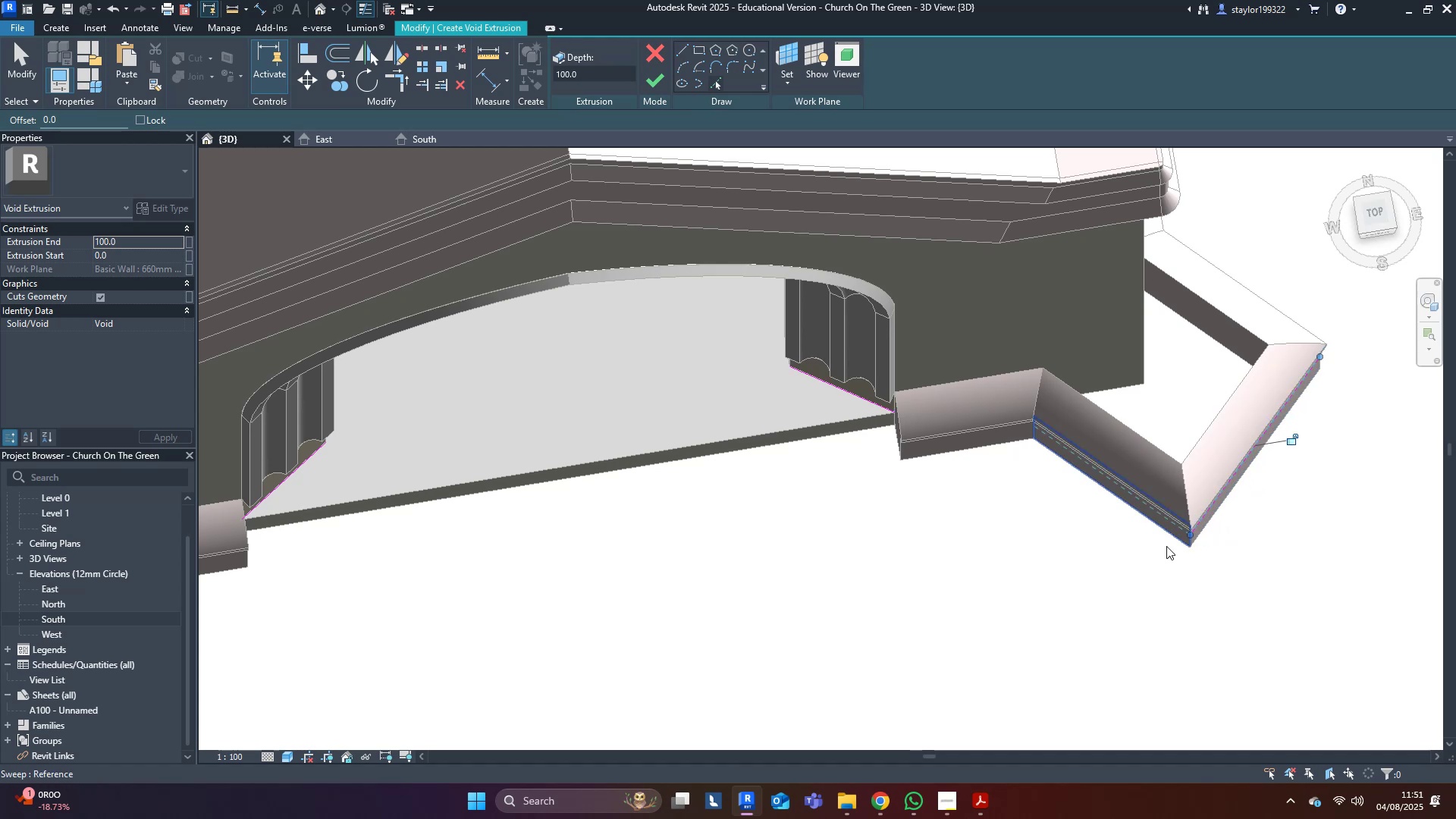 
scroll: coordinate [1122, 511], scroll_direction: down, amount: 3.0
 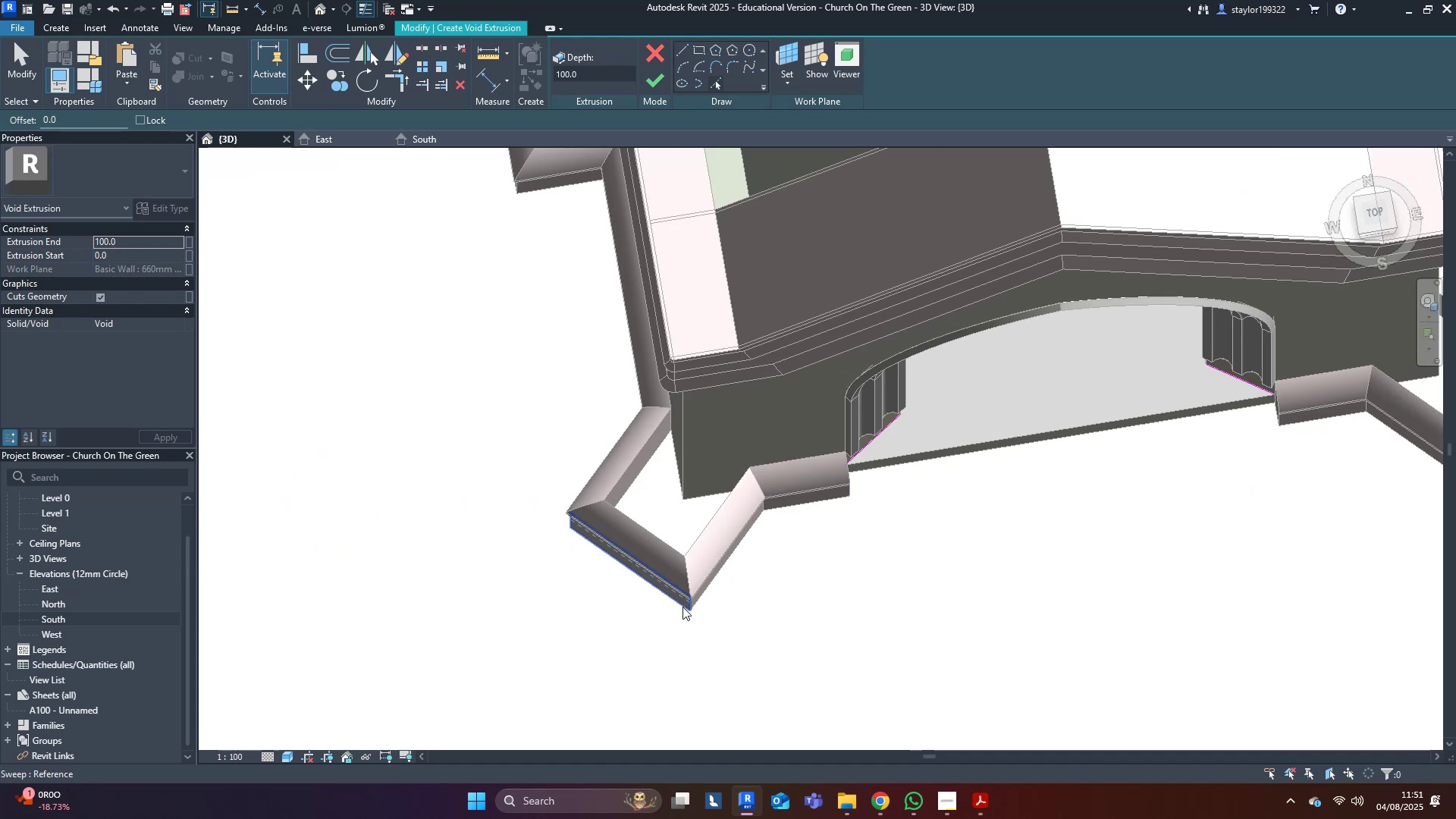 
left_click([682, 607])
 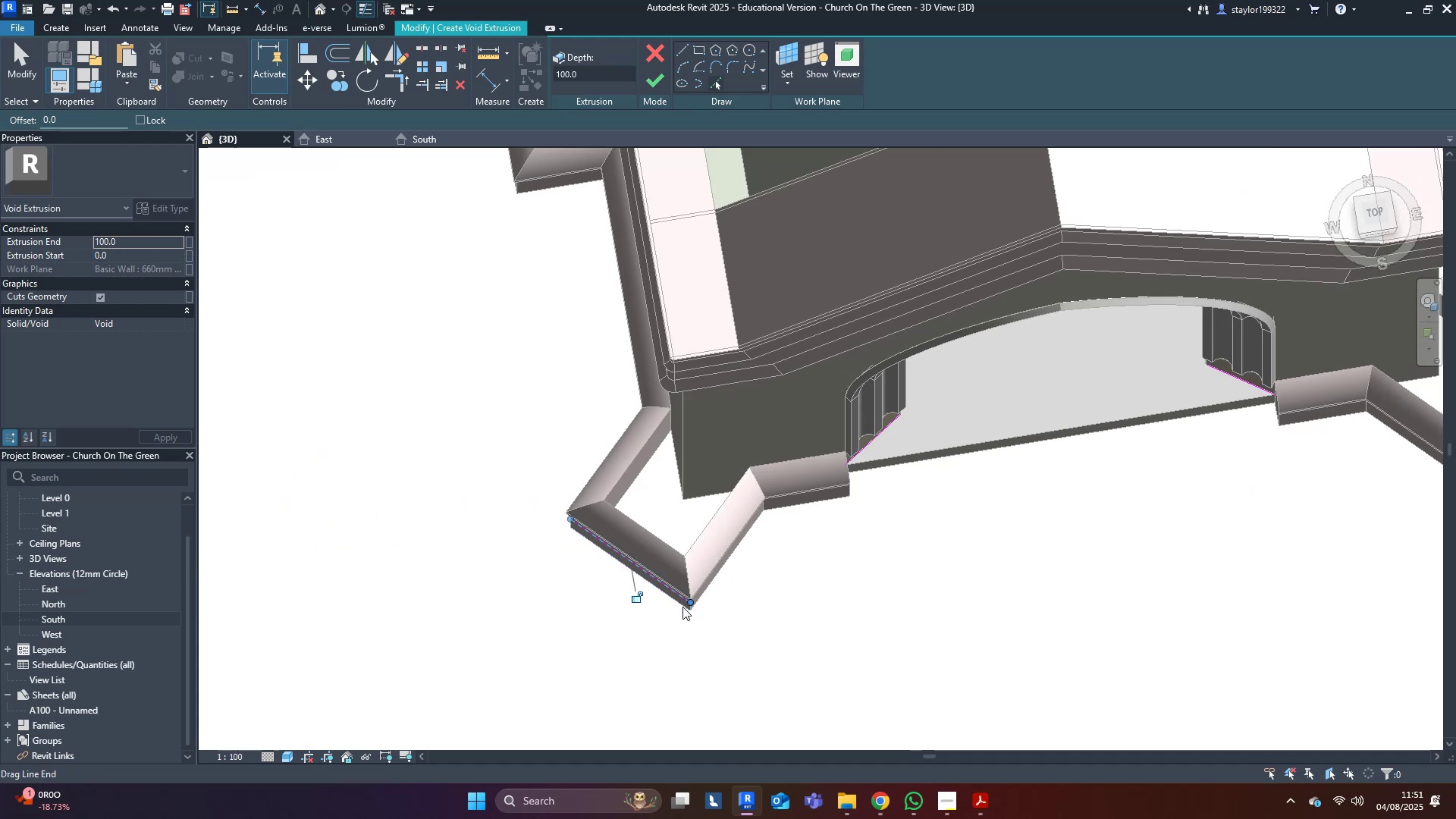 
scroll: coordinate [735, 599], scroll_direction: down, amount: 2.0
 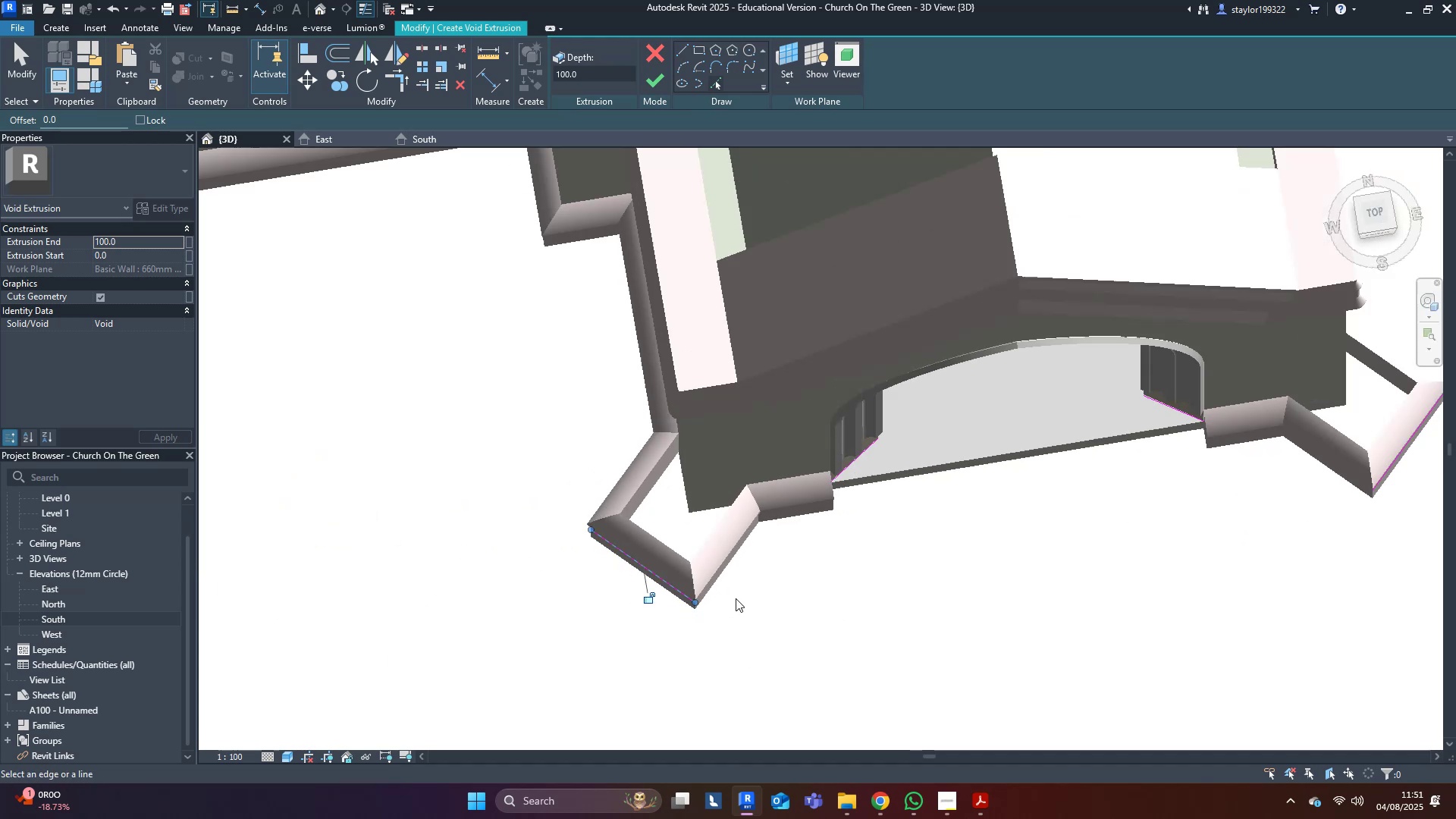 
type(tr)
 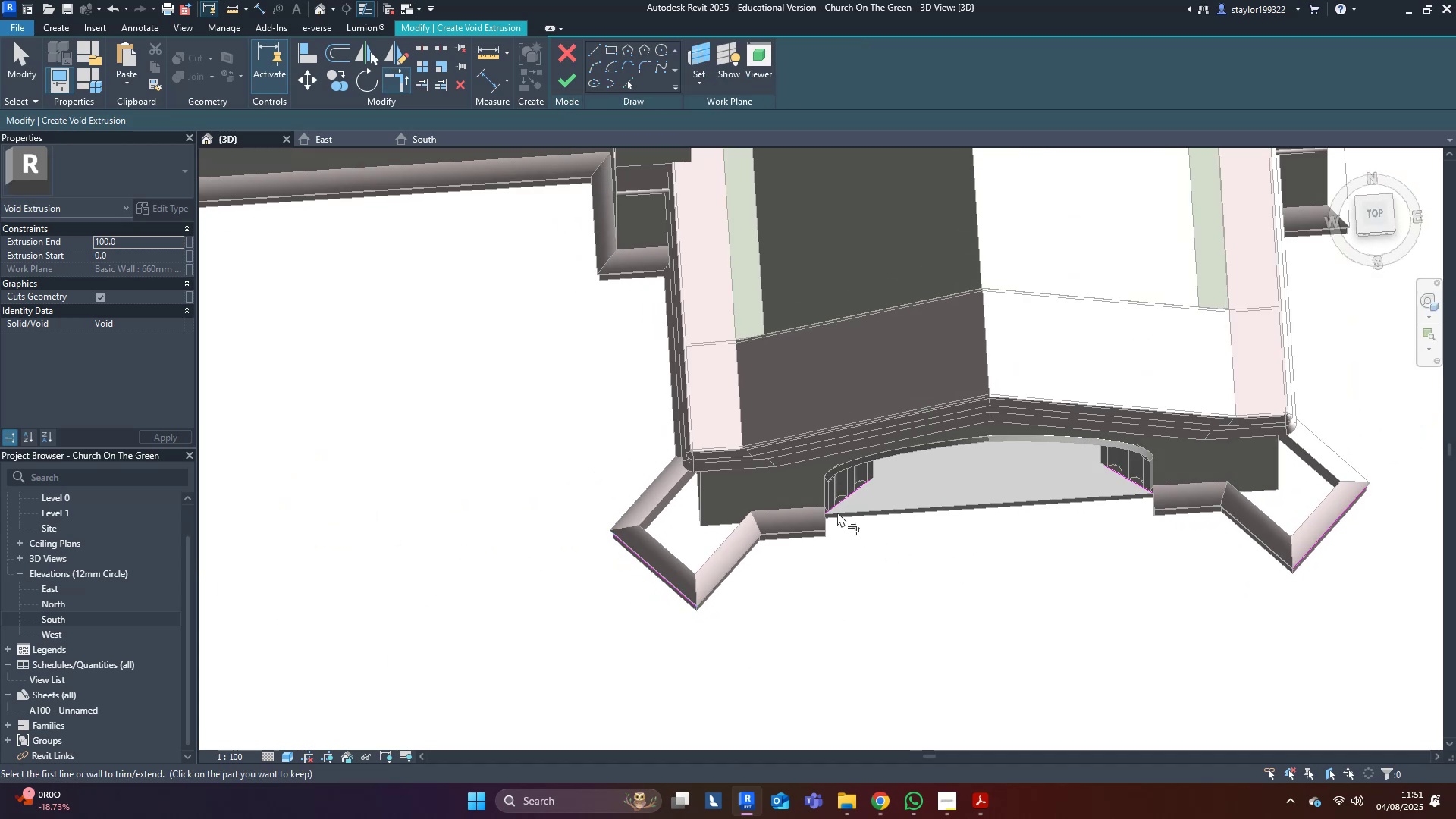 
left_click([837, 511])
 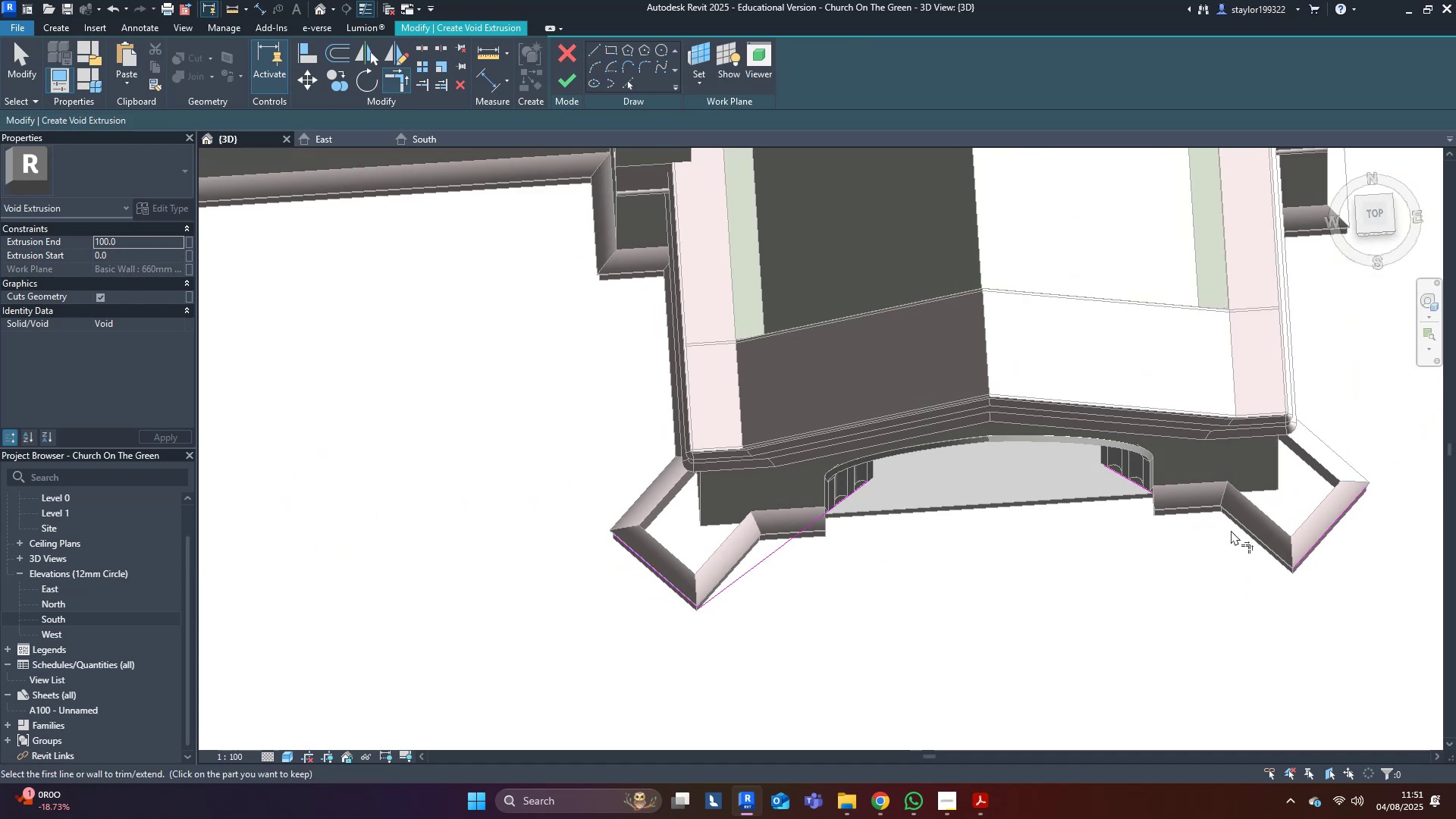 
left_click([1137, 487])
 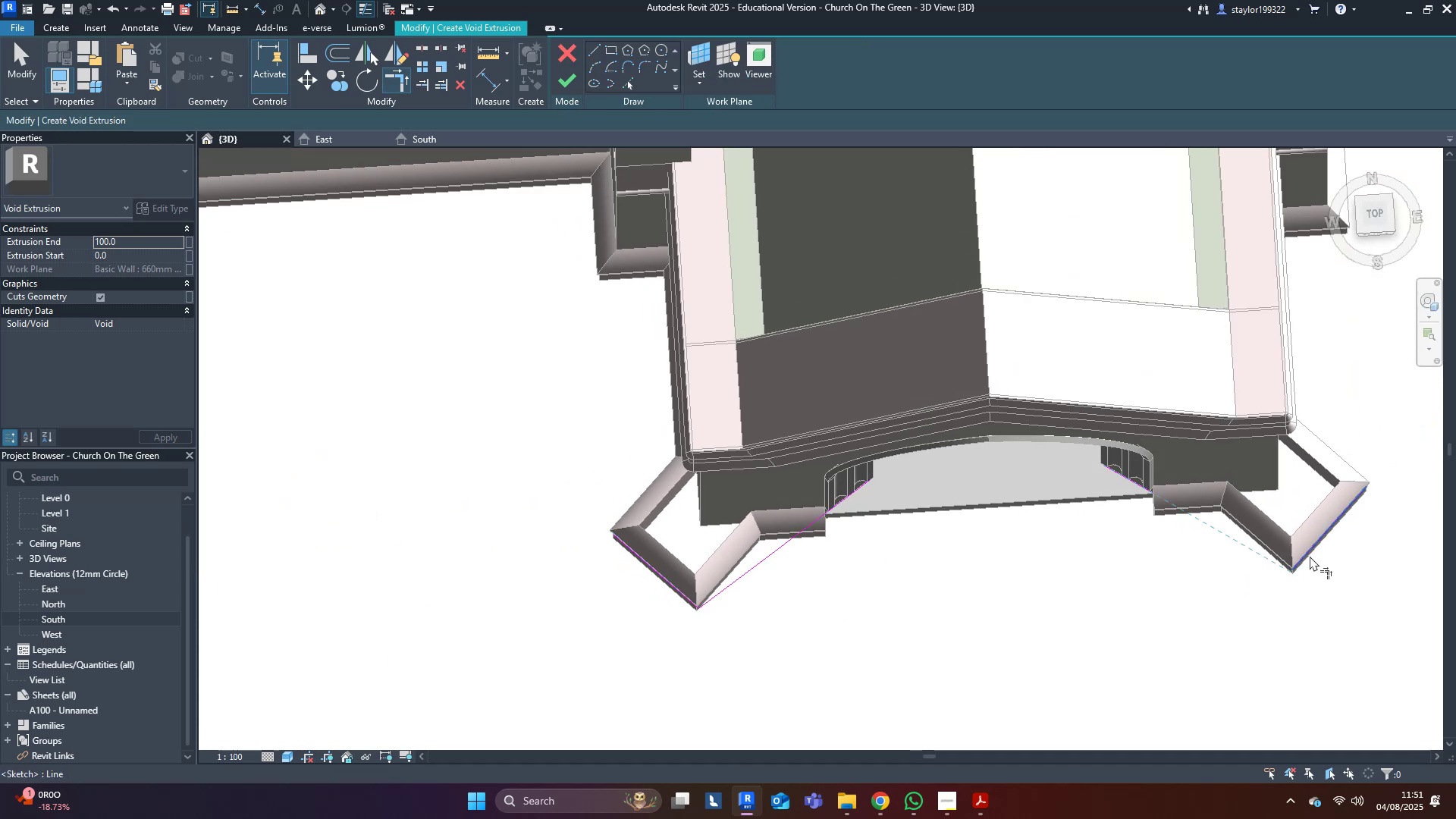 
left_click([1308, 556])
 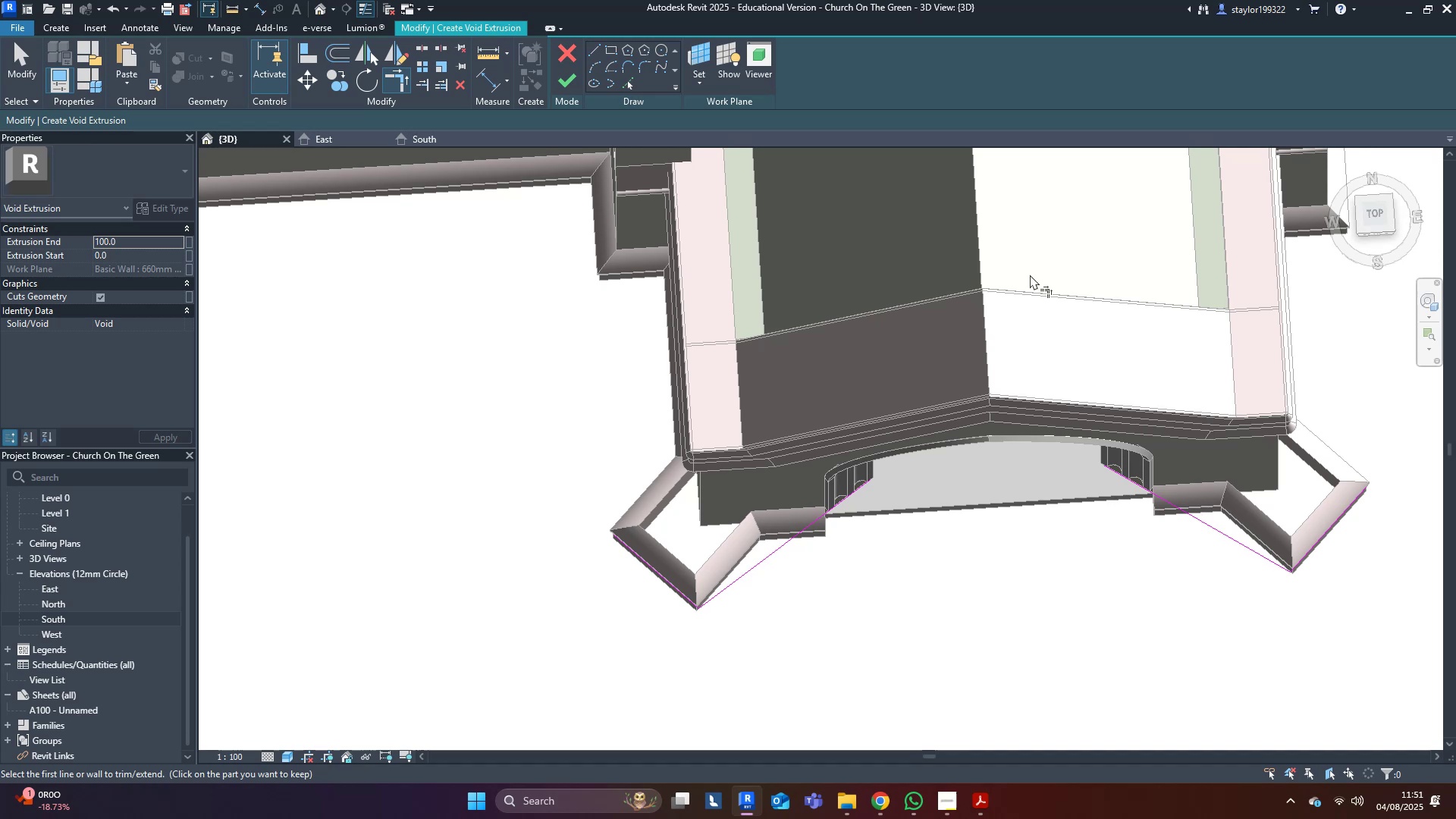 
scroll: coordinate [899, 671], scroll_direction: up, amount: 6.0
 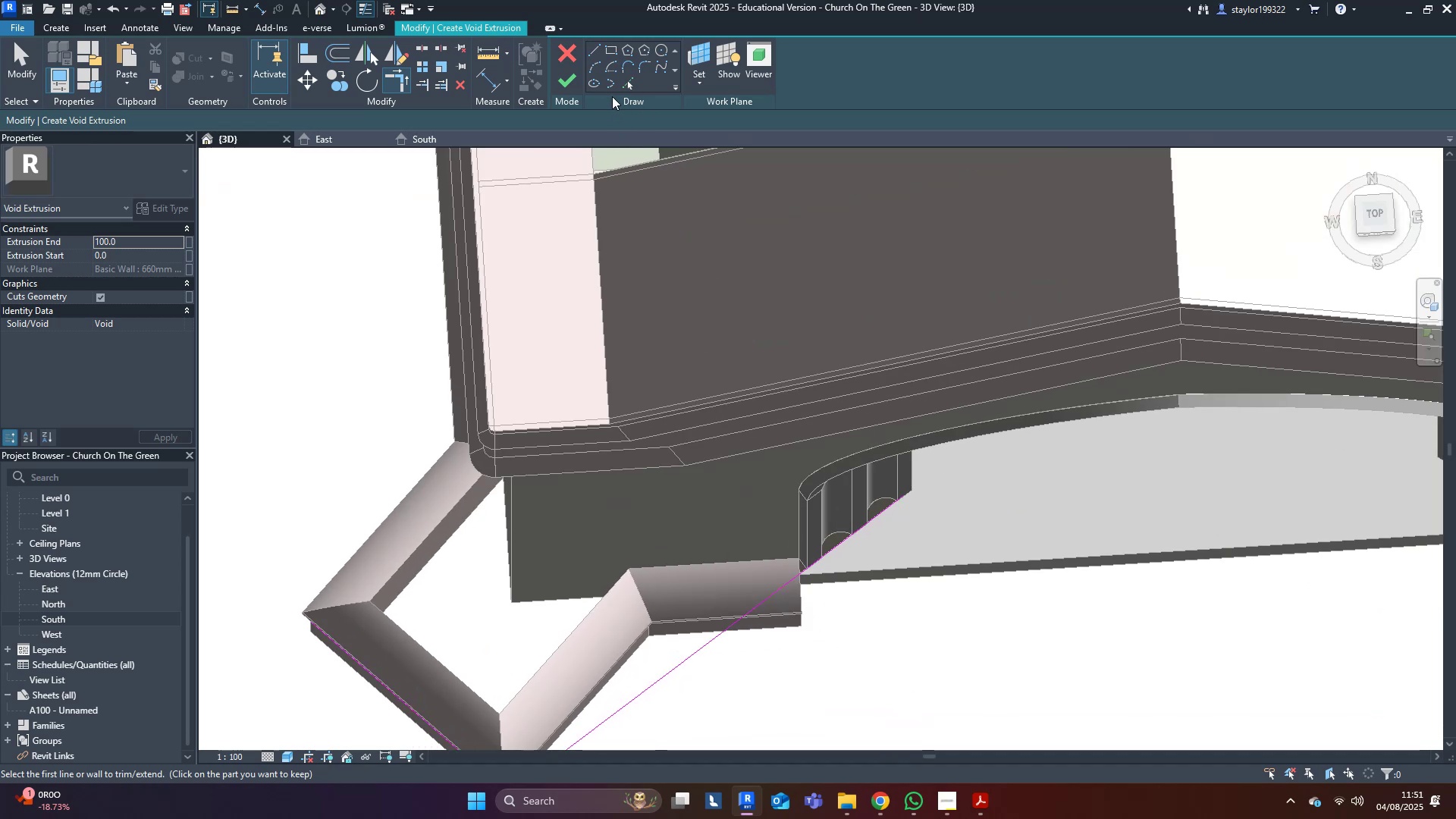 
left_click([633, 86])
 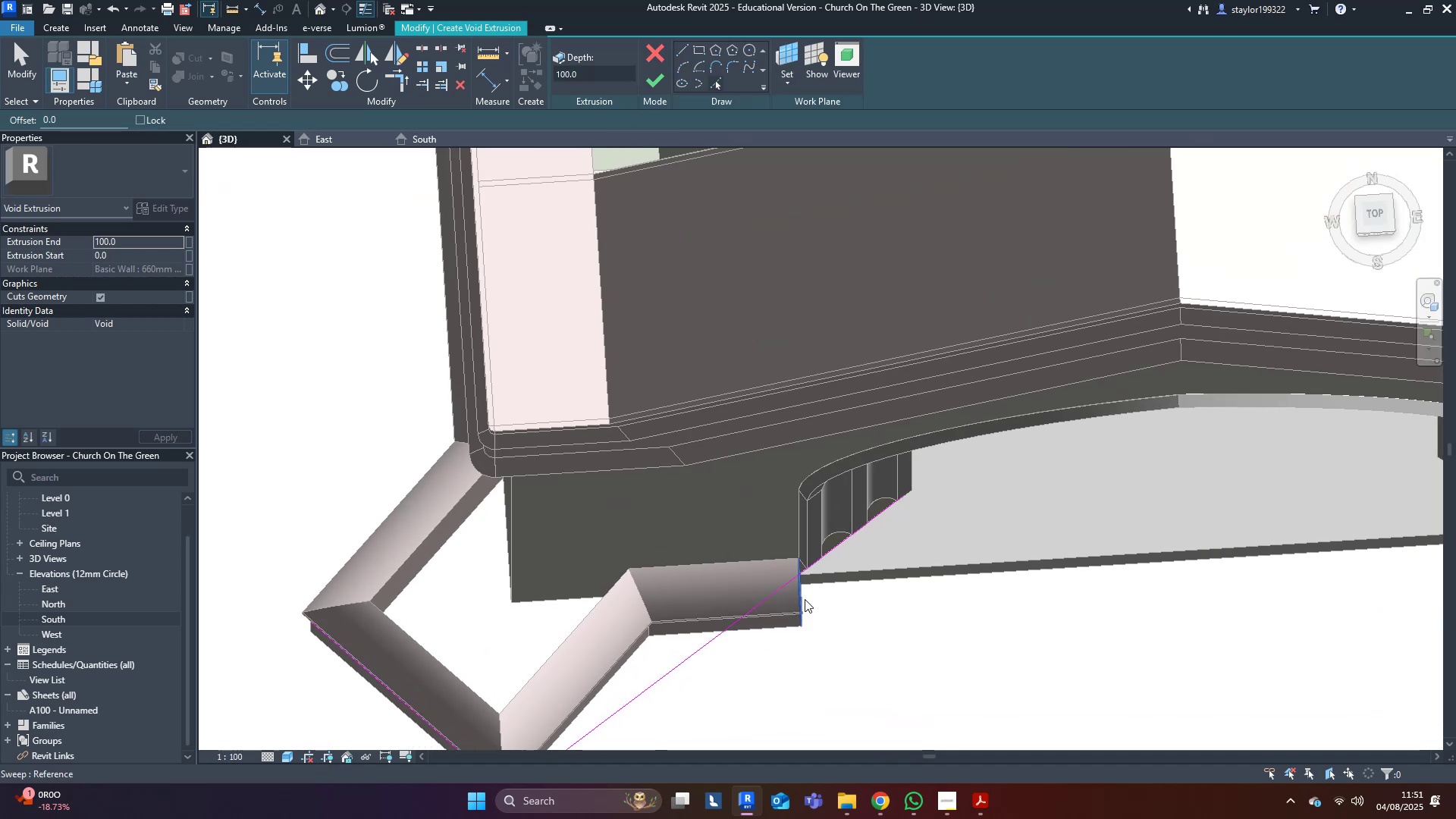 
left_click([804, 599])
 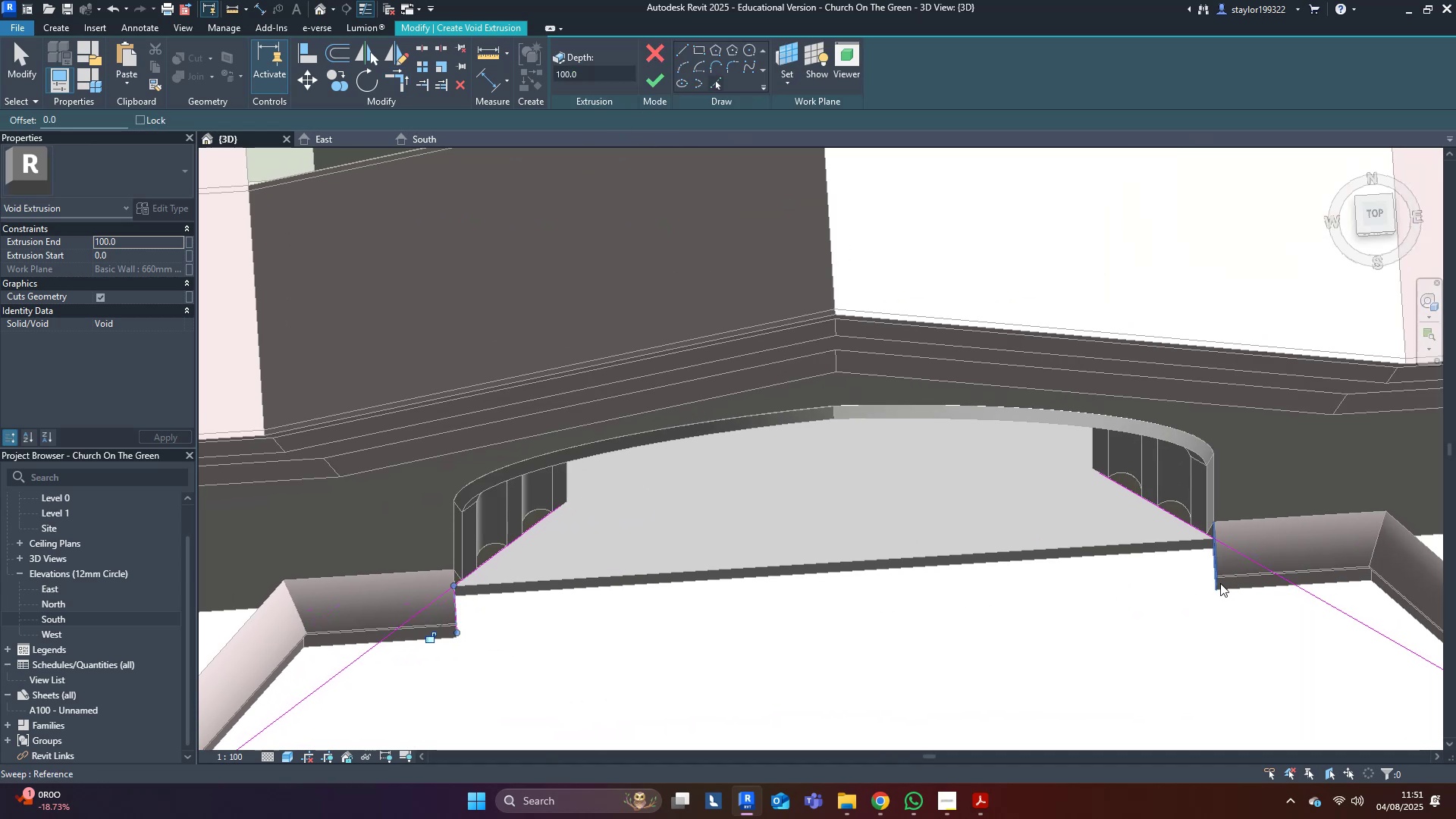 
left_click([1219, 591])
 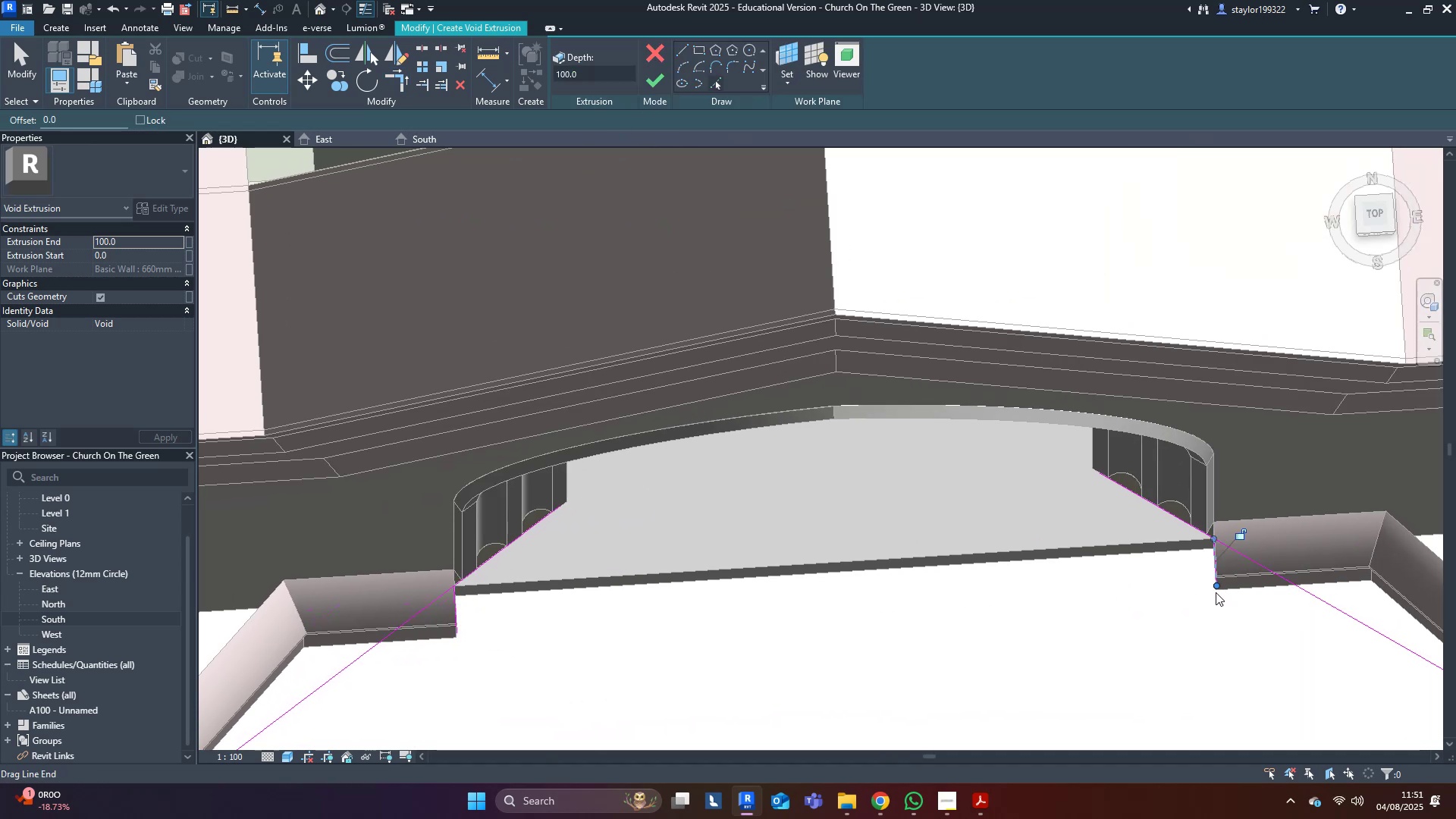 
scroll: coordinate [1203, 598], scroll_direction: down, amount: 3.0
 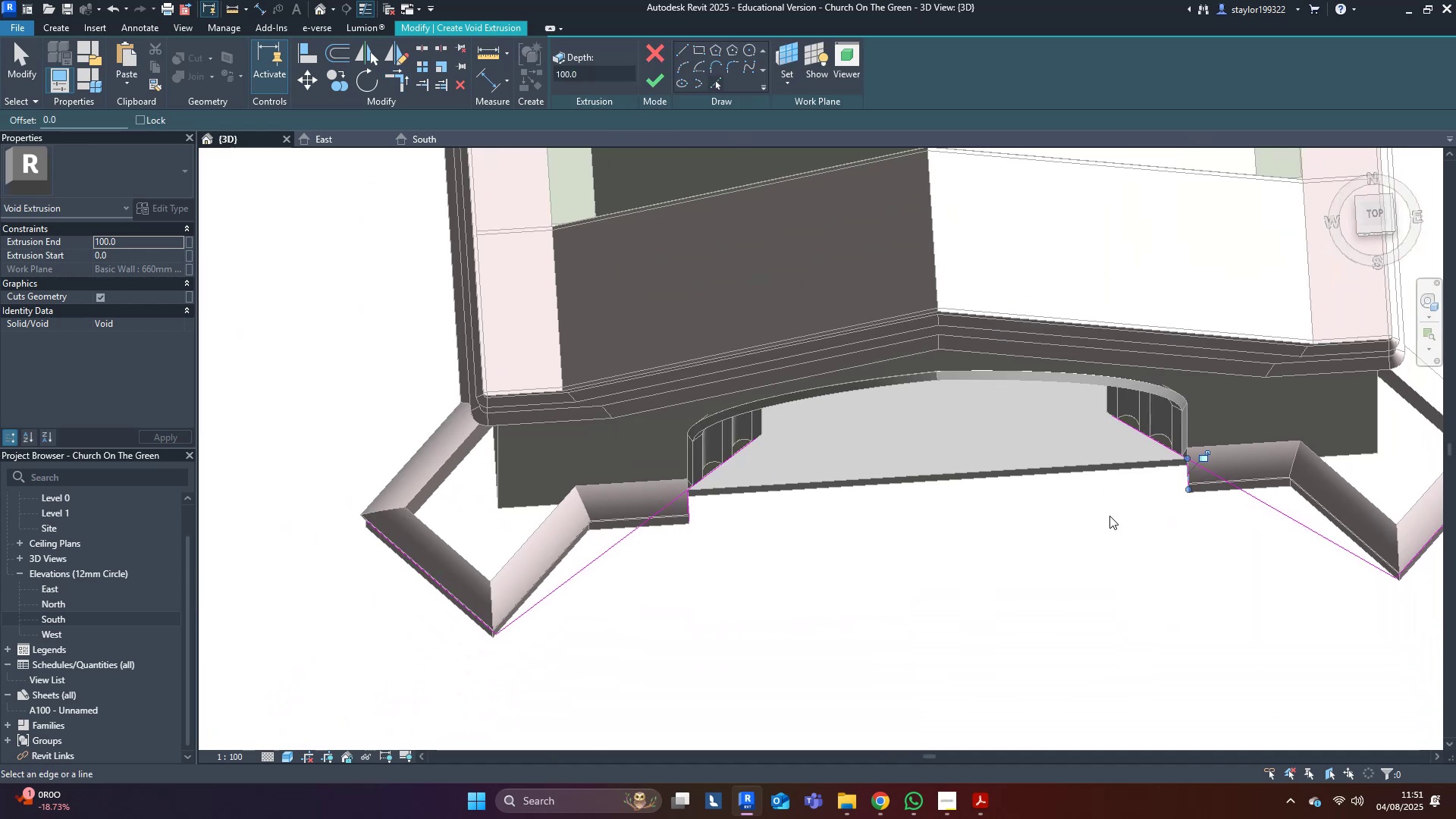 
scroll: coordinate [714, 567], scroll_direction: up, amount: 3.0
 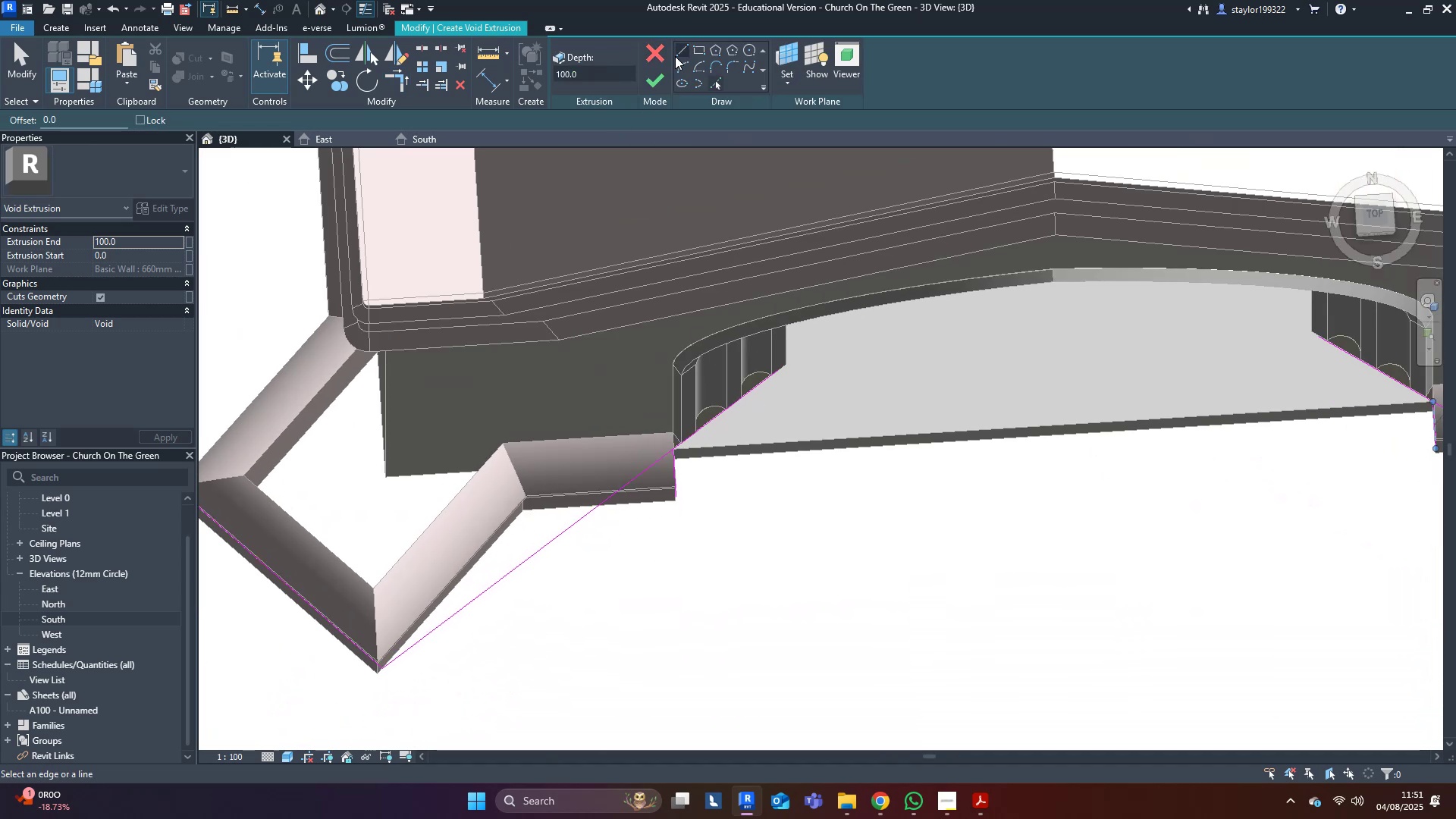 
left_click([686, 56])
 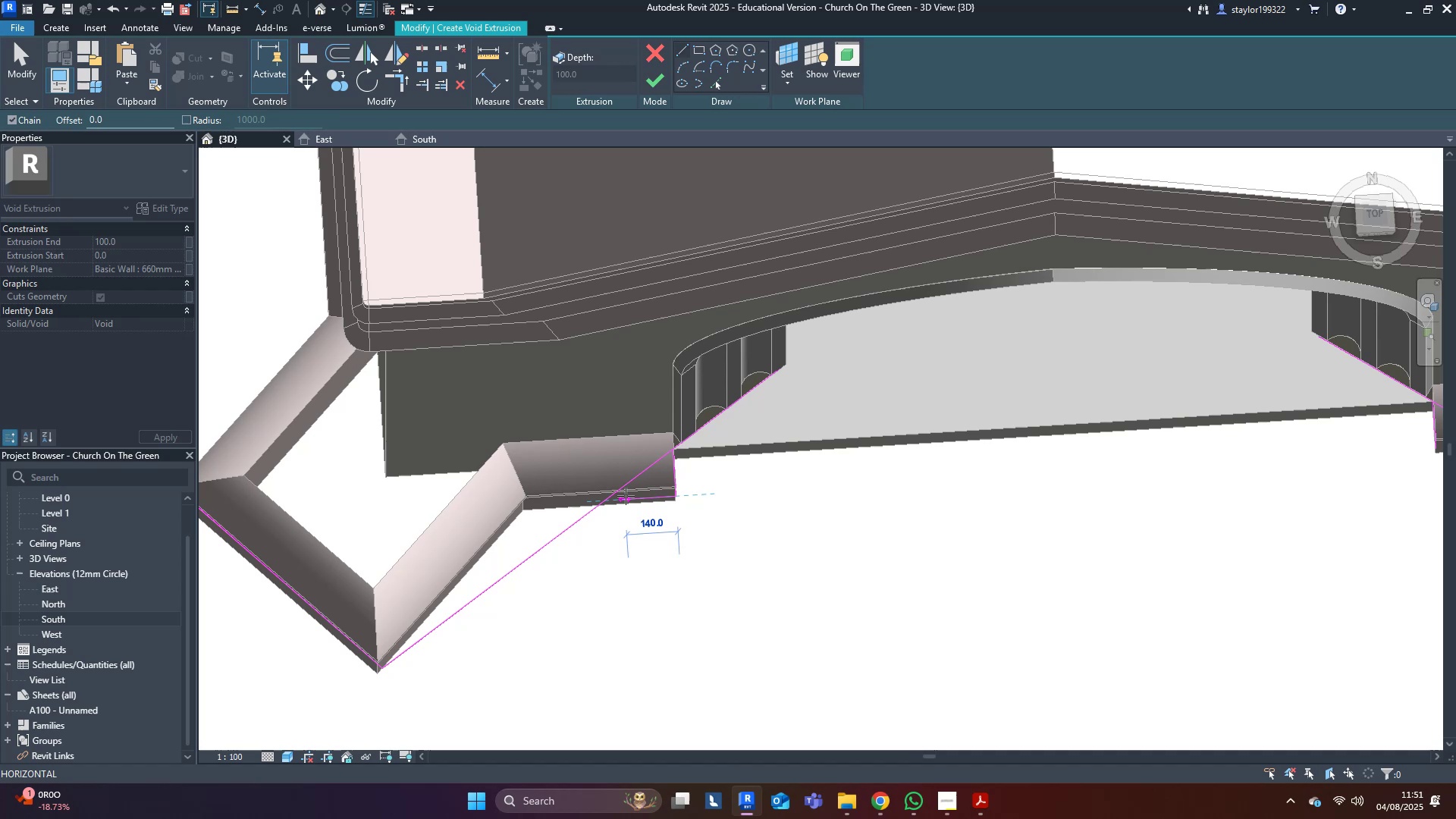 
left_click([610, 496])
 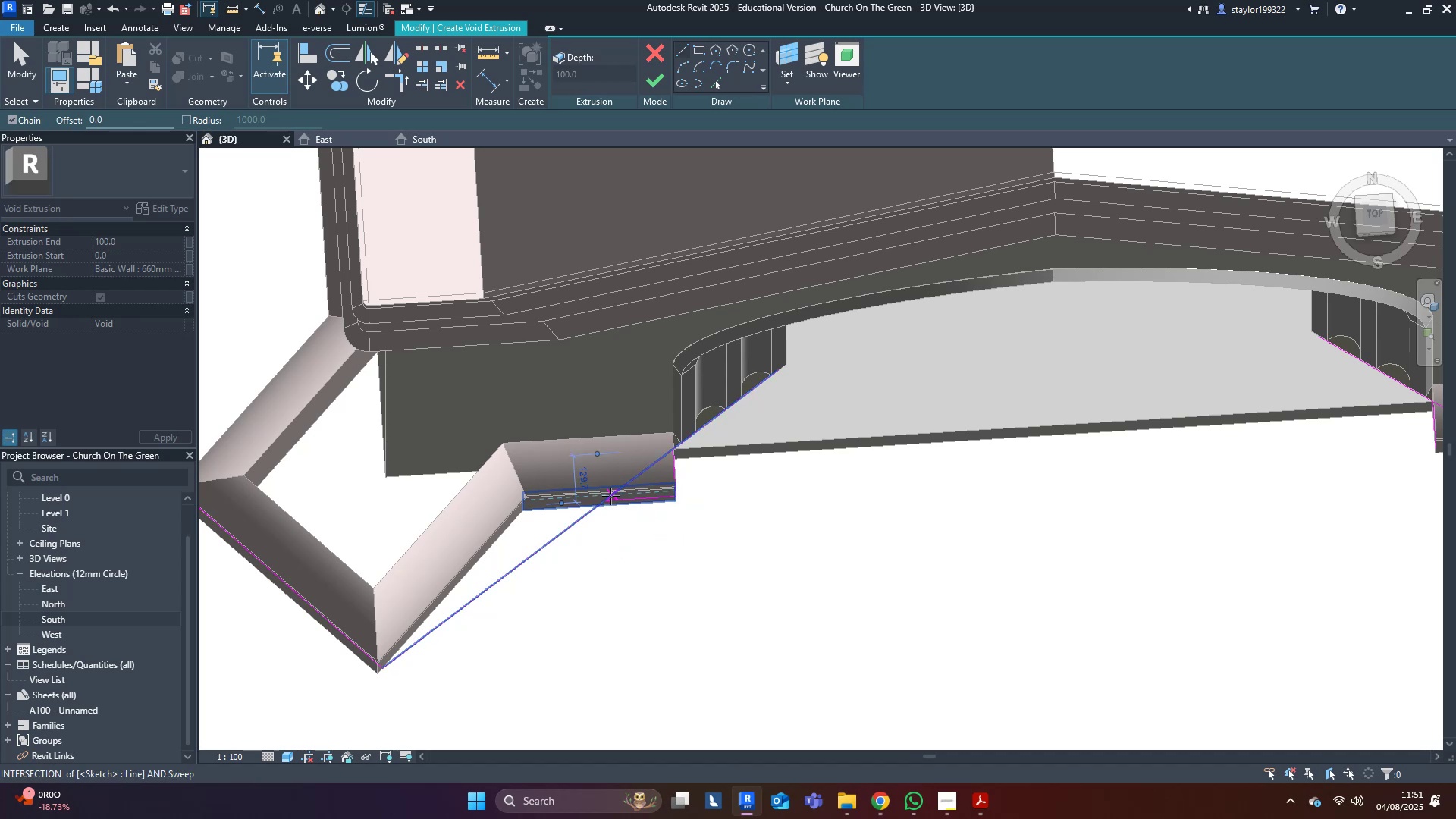 
key(Escape)
 